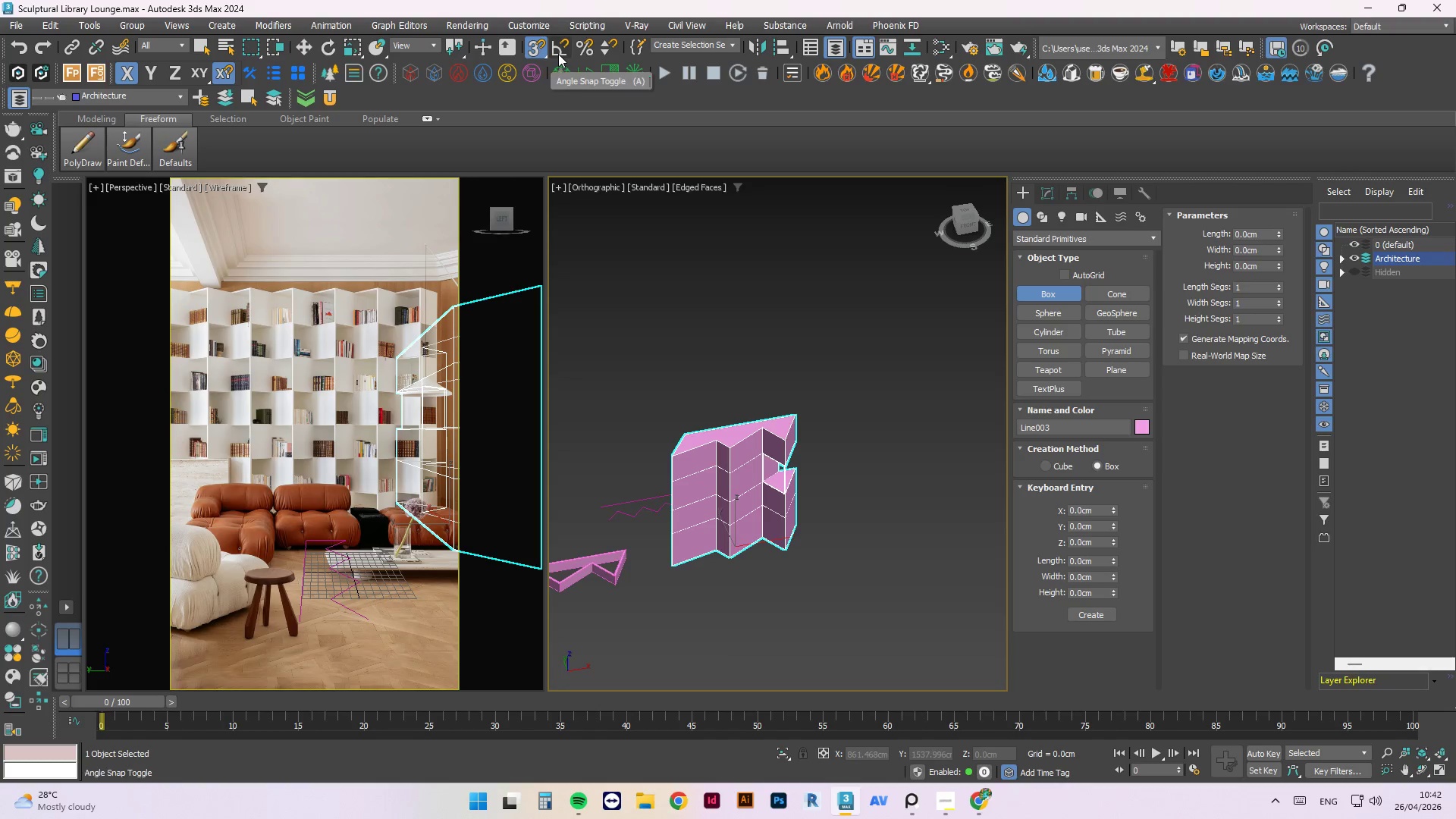 
left_click([558, 54])
 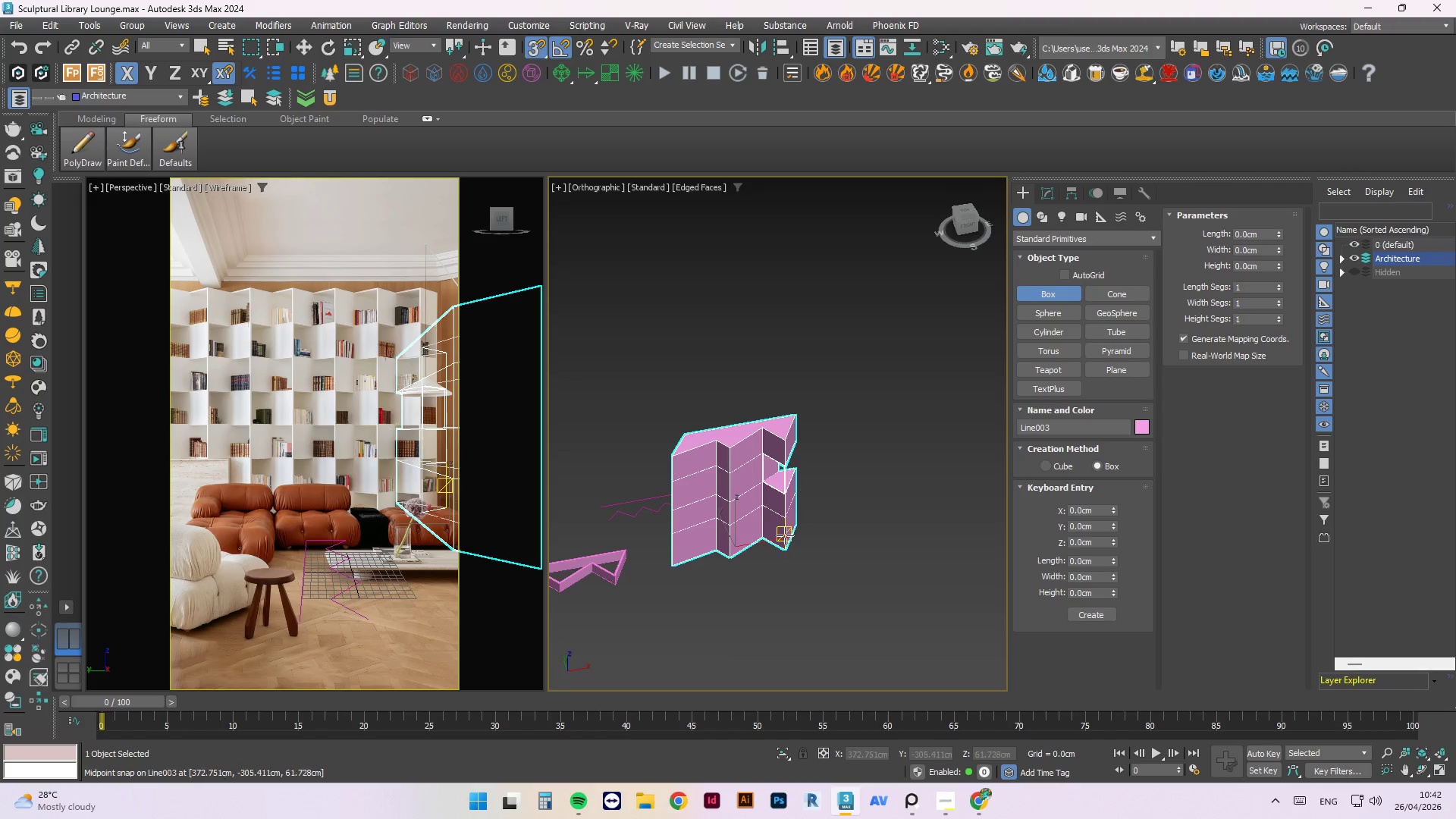 
scroll: coordinate [795, 566], scroll_direction: up, amount: 2.0
 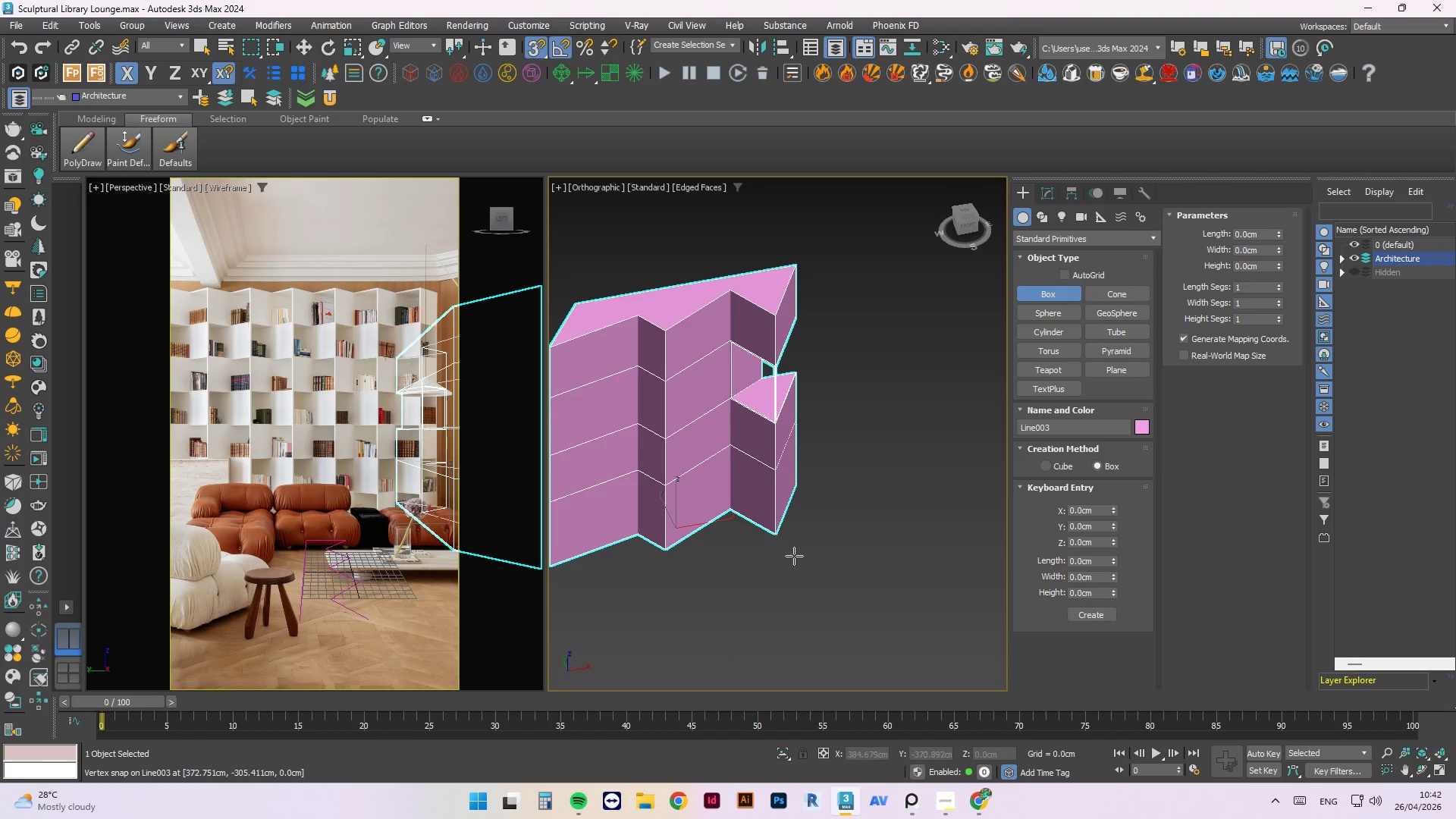 
left_click_drag(start_coordinate=[791, 554], to_coordinate=[852, 580])
 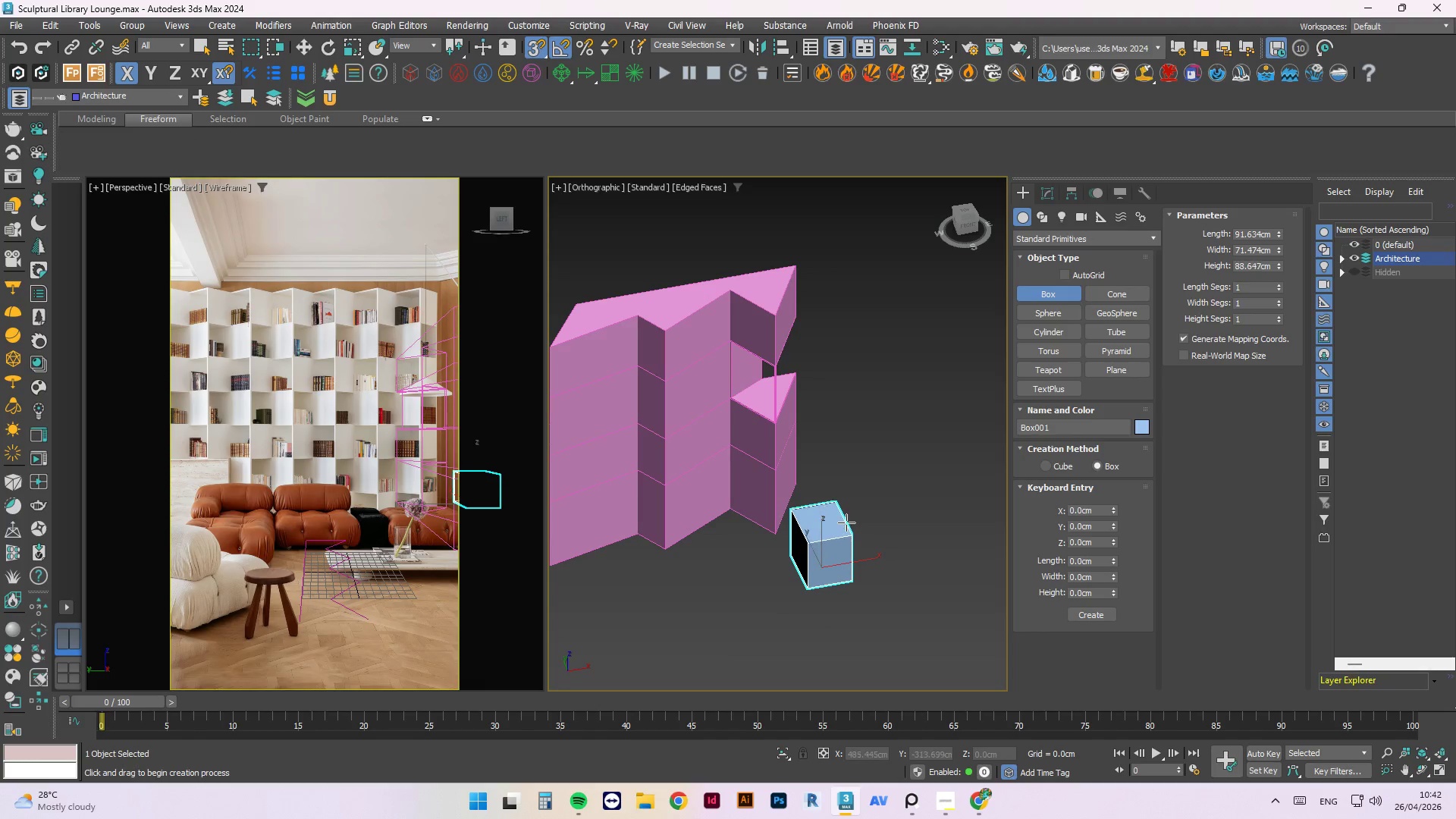 
left_click([846, 522])
 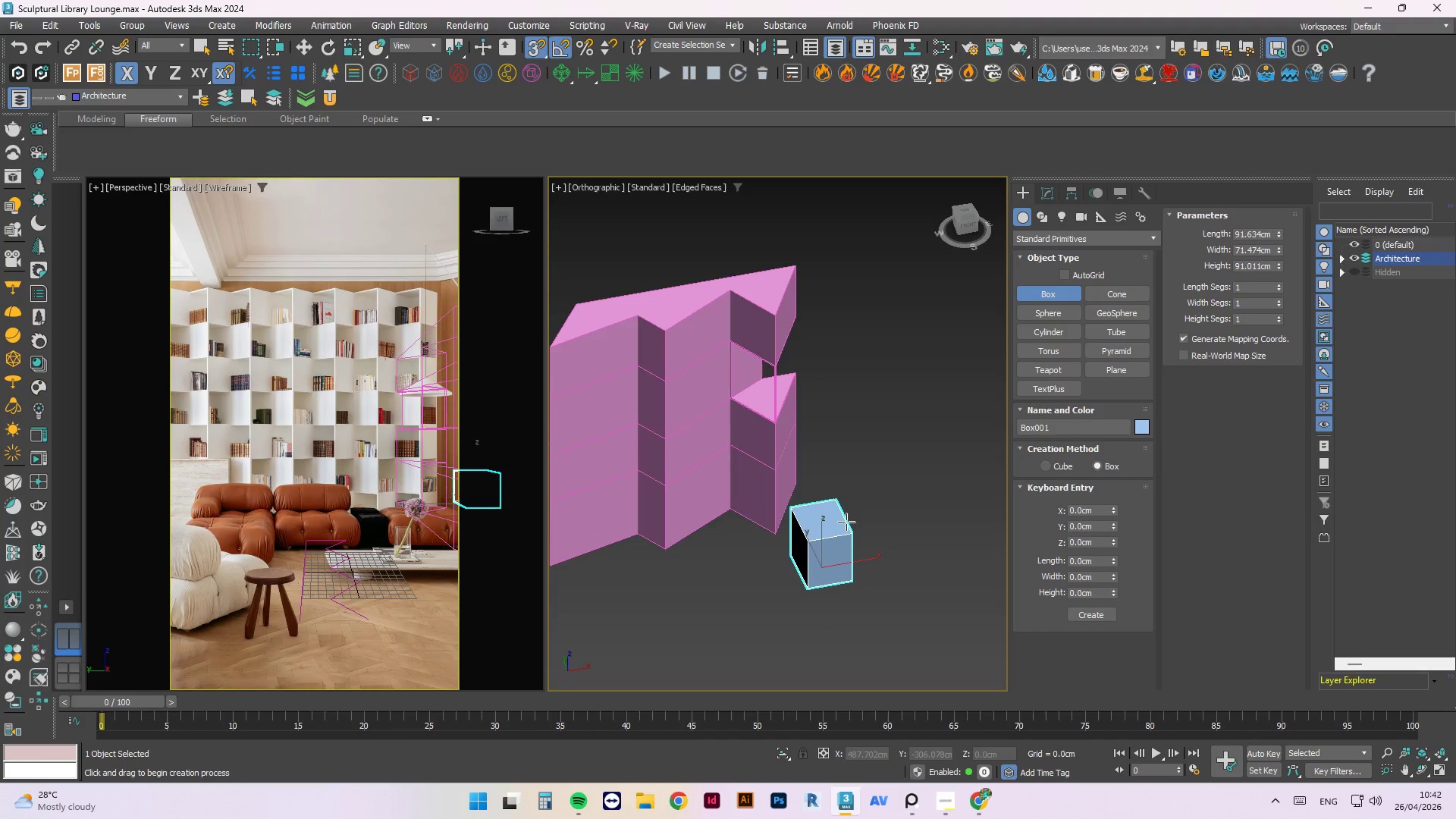 
key(Escape)
 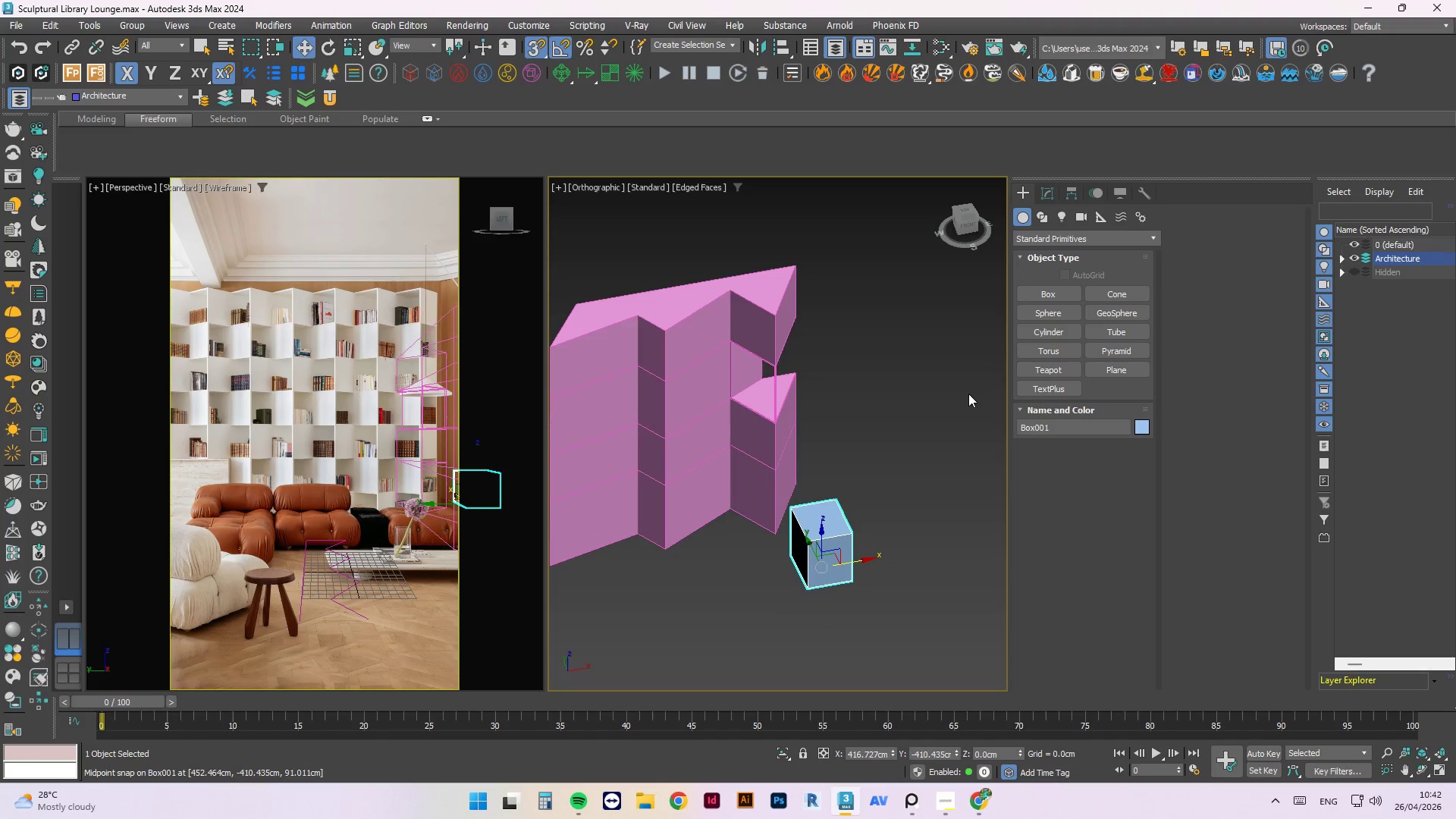 
left_click([1056, 195])
 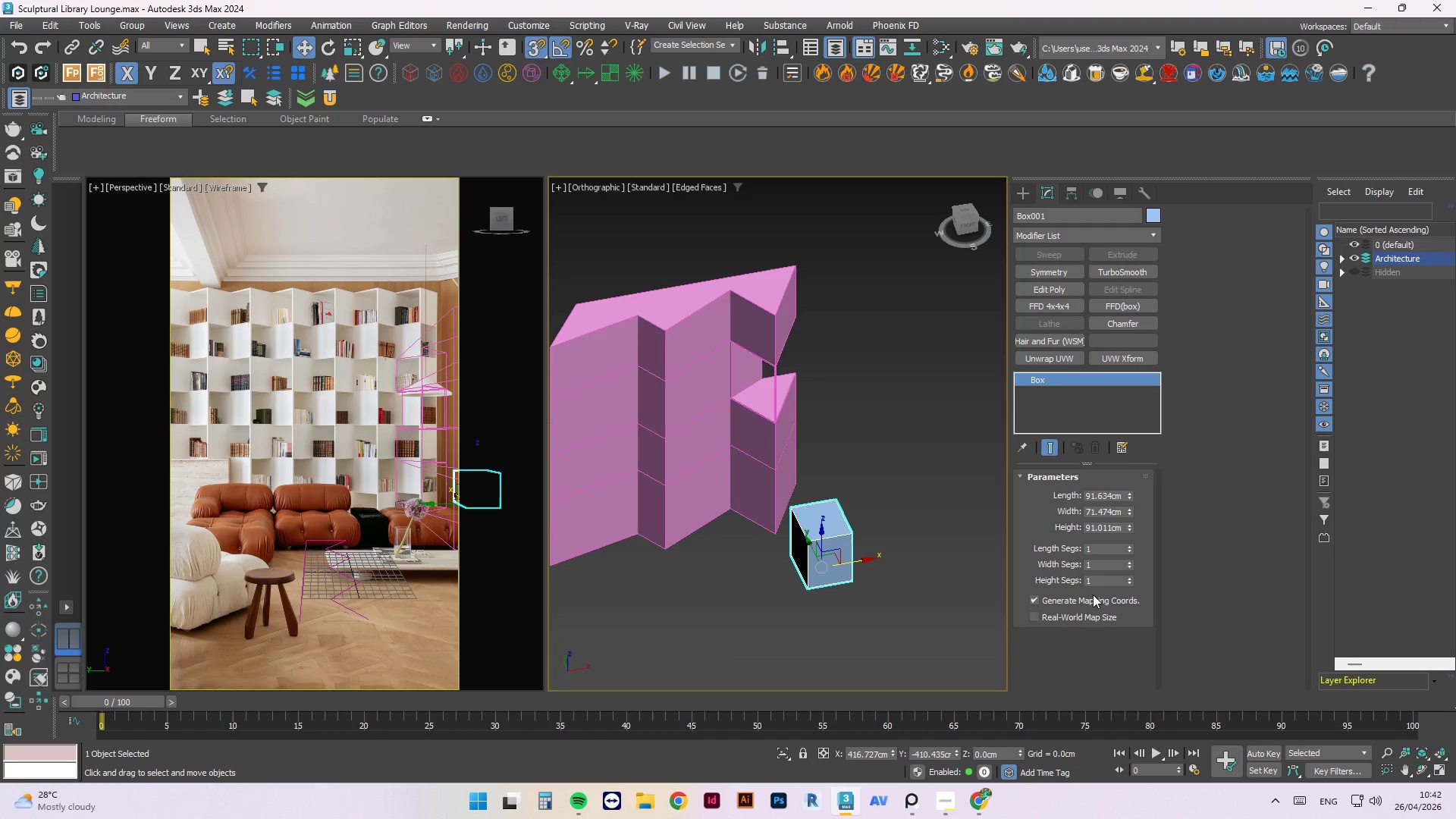 
left_click([1092, 614])
 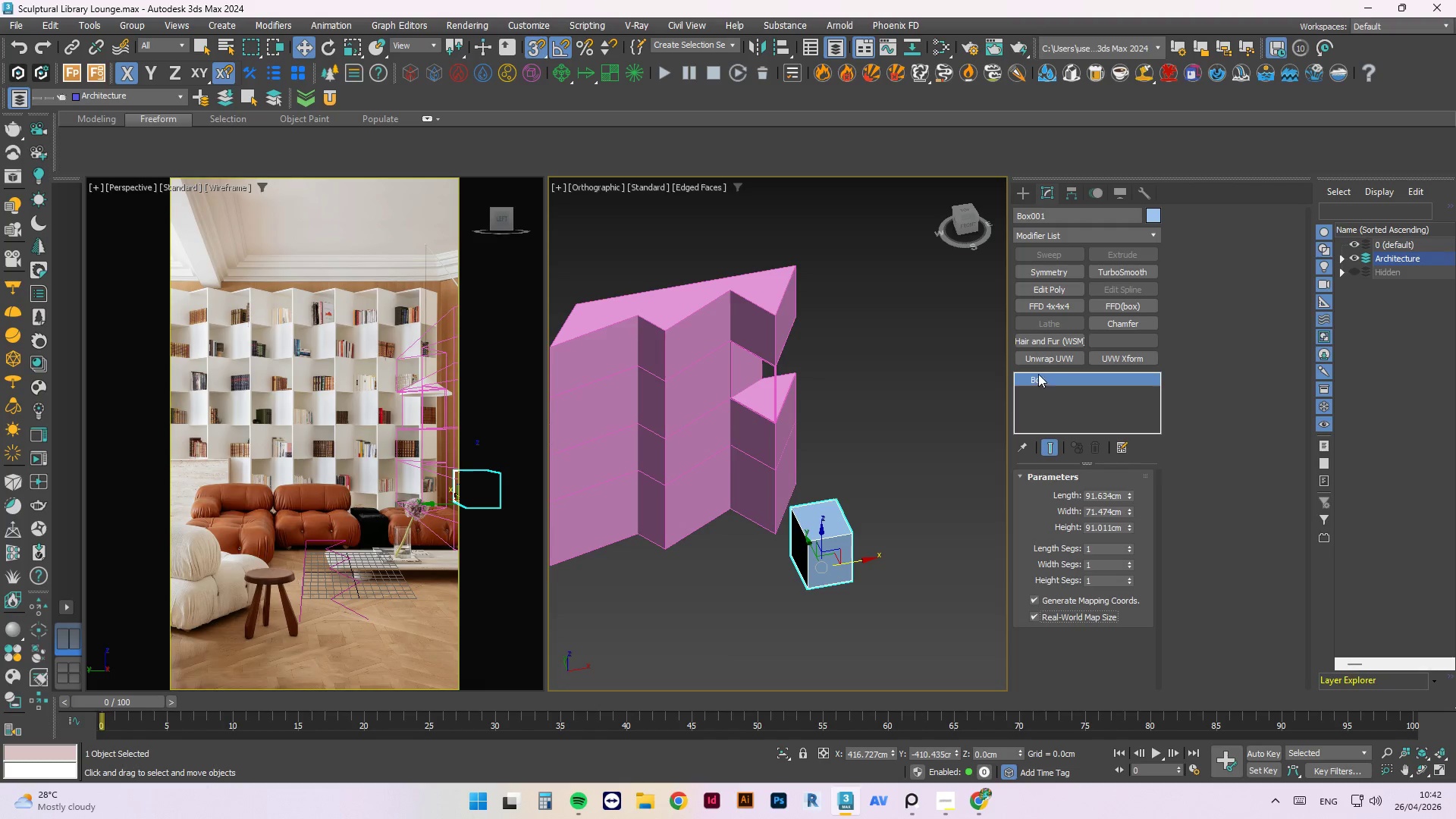 
left_click([865, 444])
 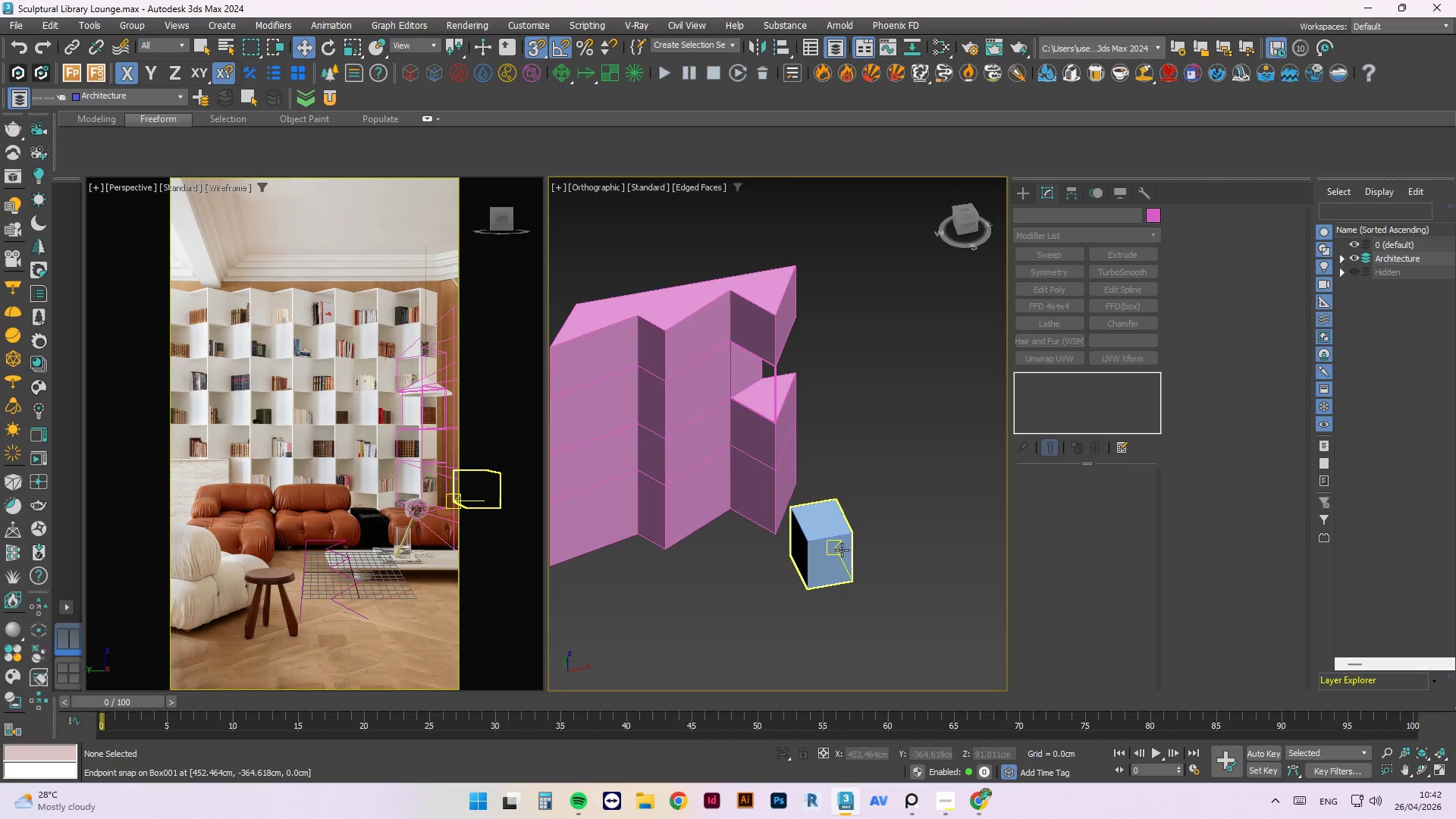 
left_click([840, 559])
 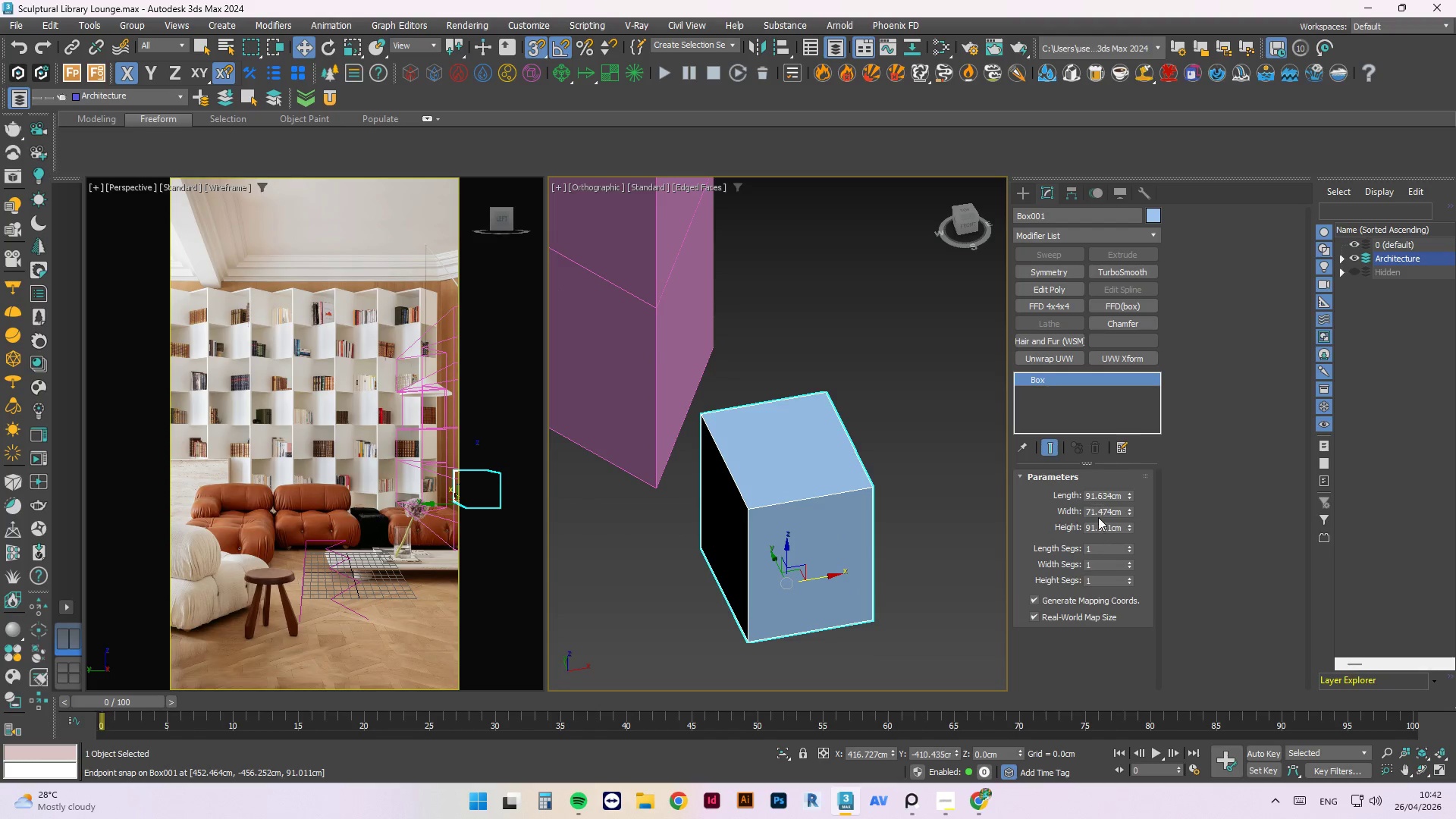 
scroll: coordinate [840, 559], scroll_direction: up, amount: 3.0
 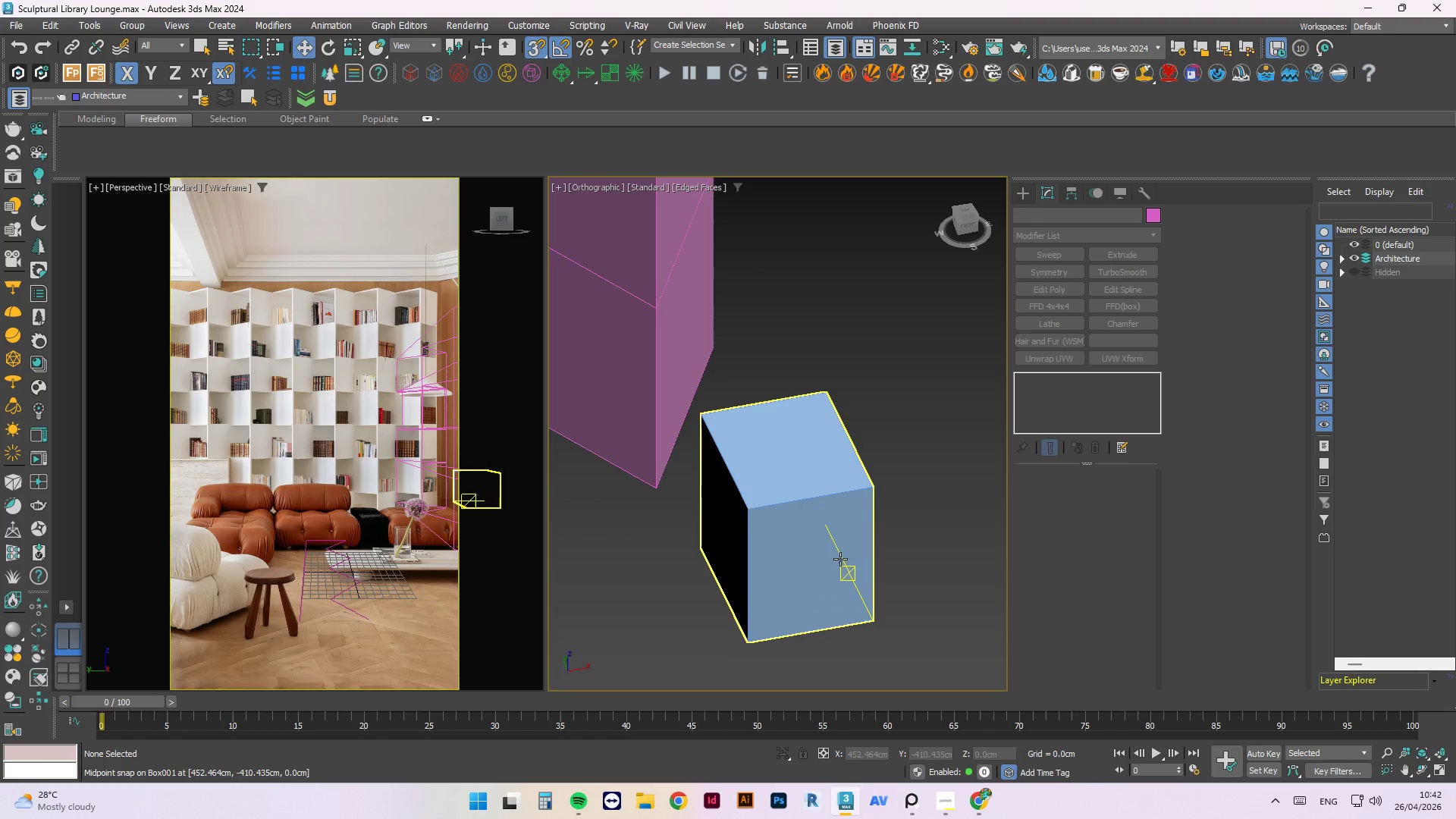 
double_click([1098, 529])
 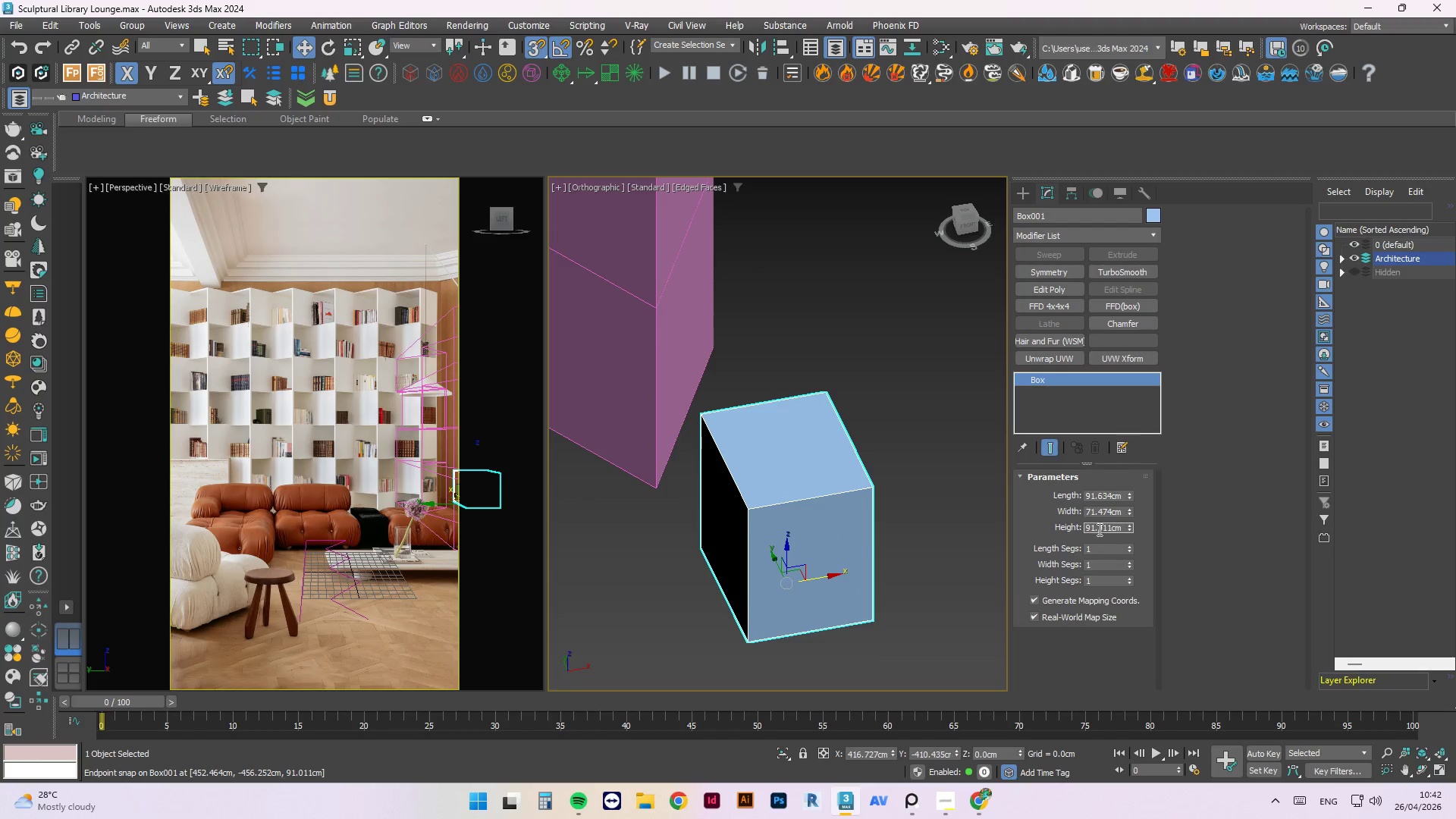 
triple_click([1098, 529])
 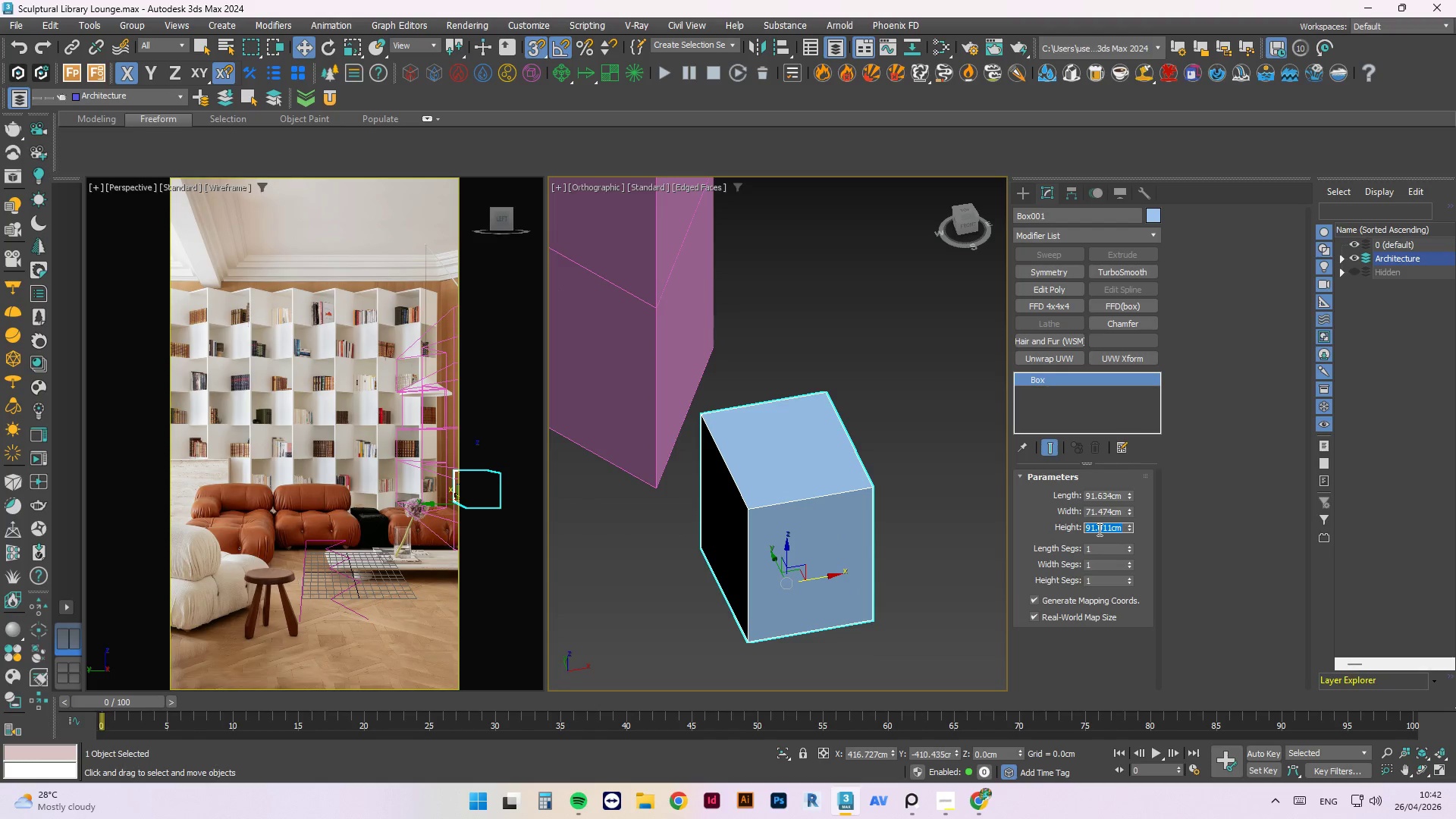 
key(Numpad3)
 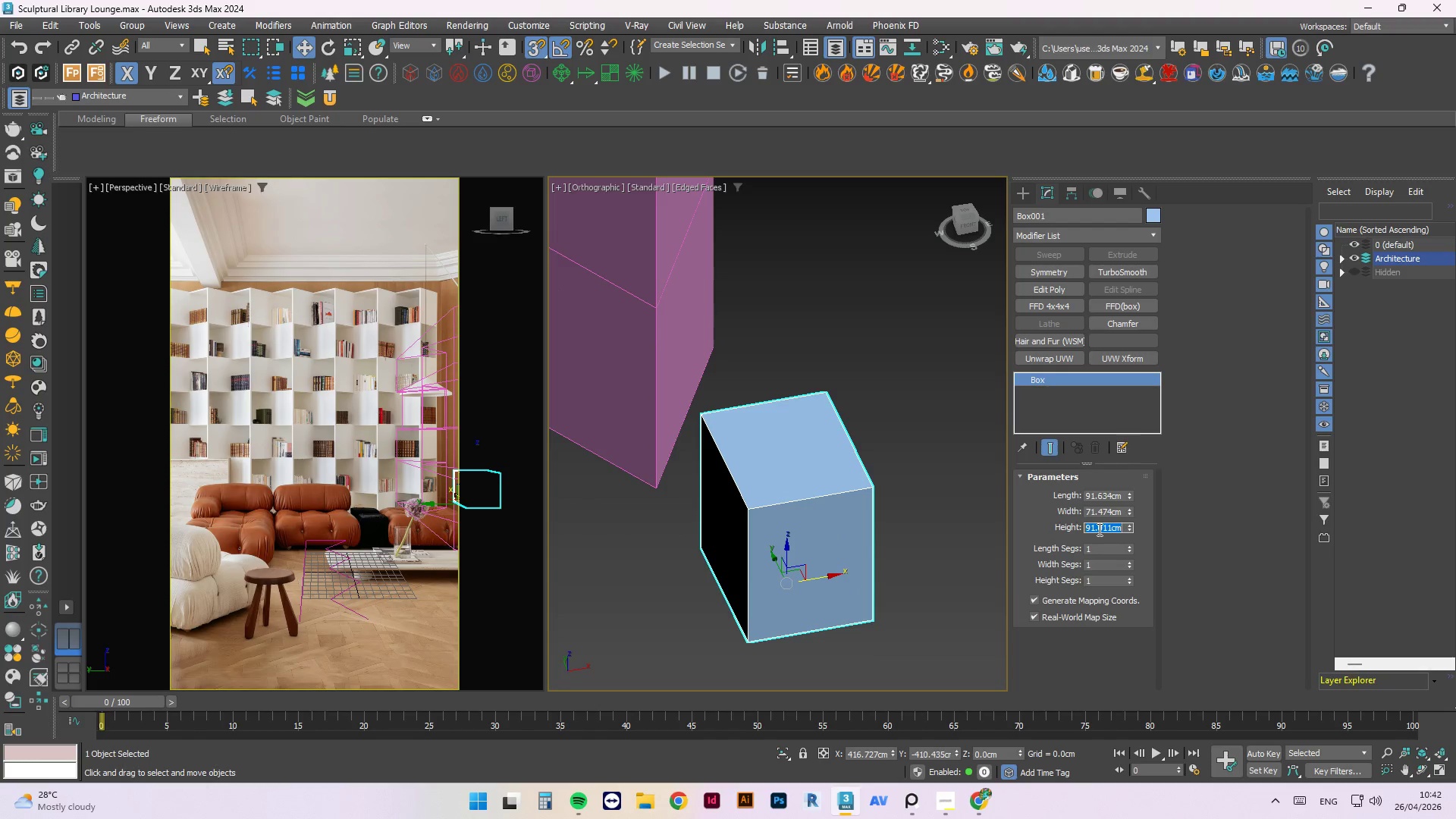 
key(Numpad0)
 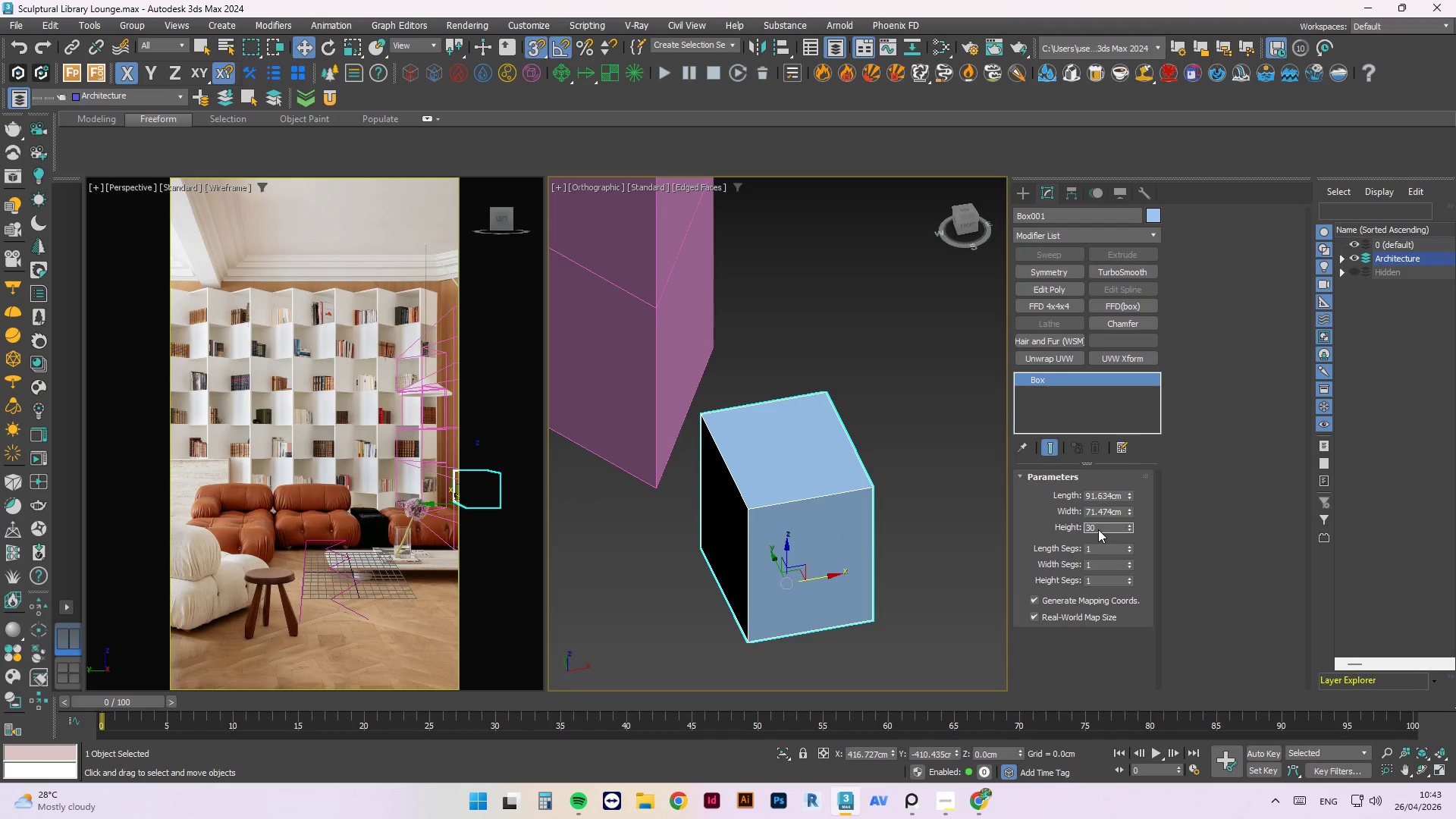 
key(NumpadEnter)
 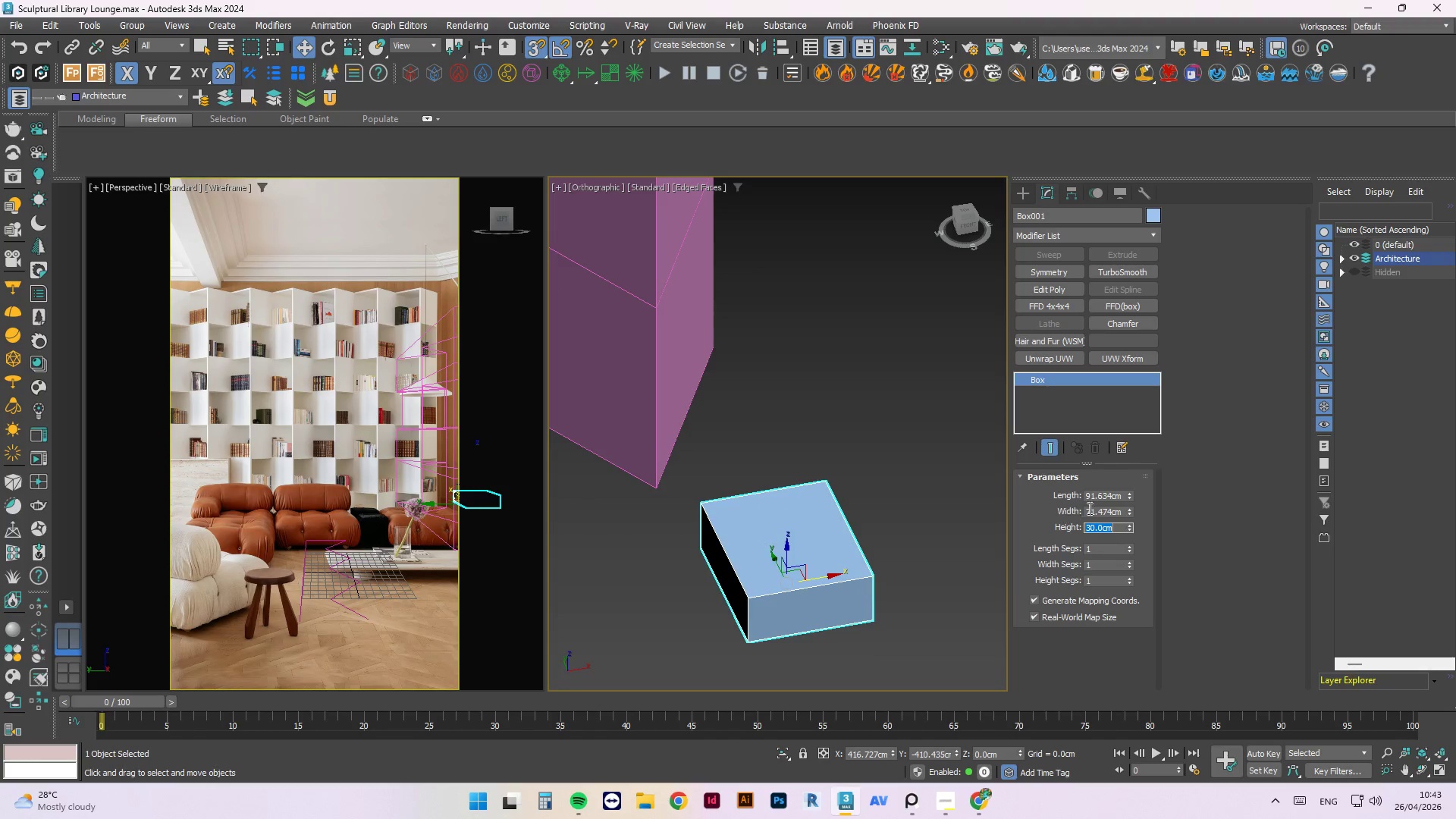 
double_click([1099, 512])
 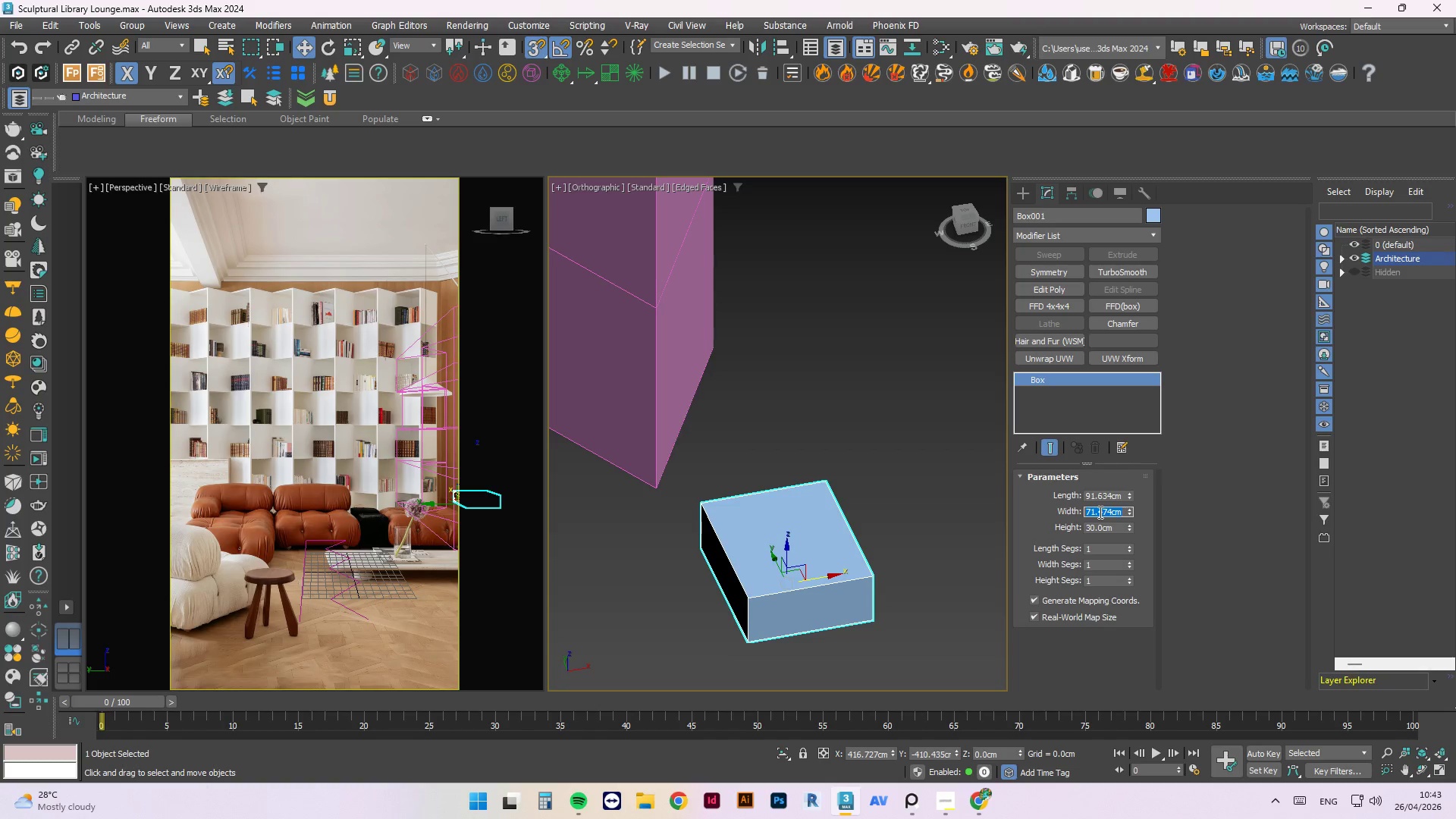 
key(Numpad3)
 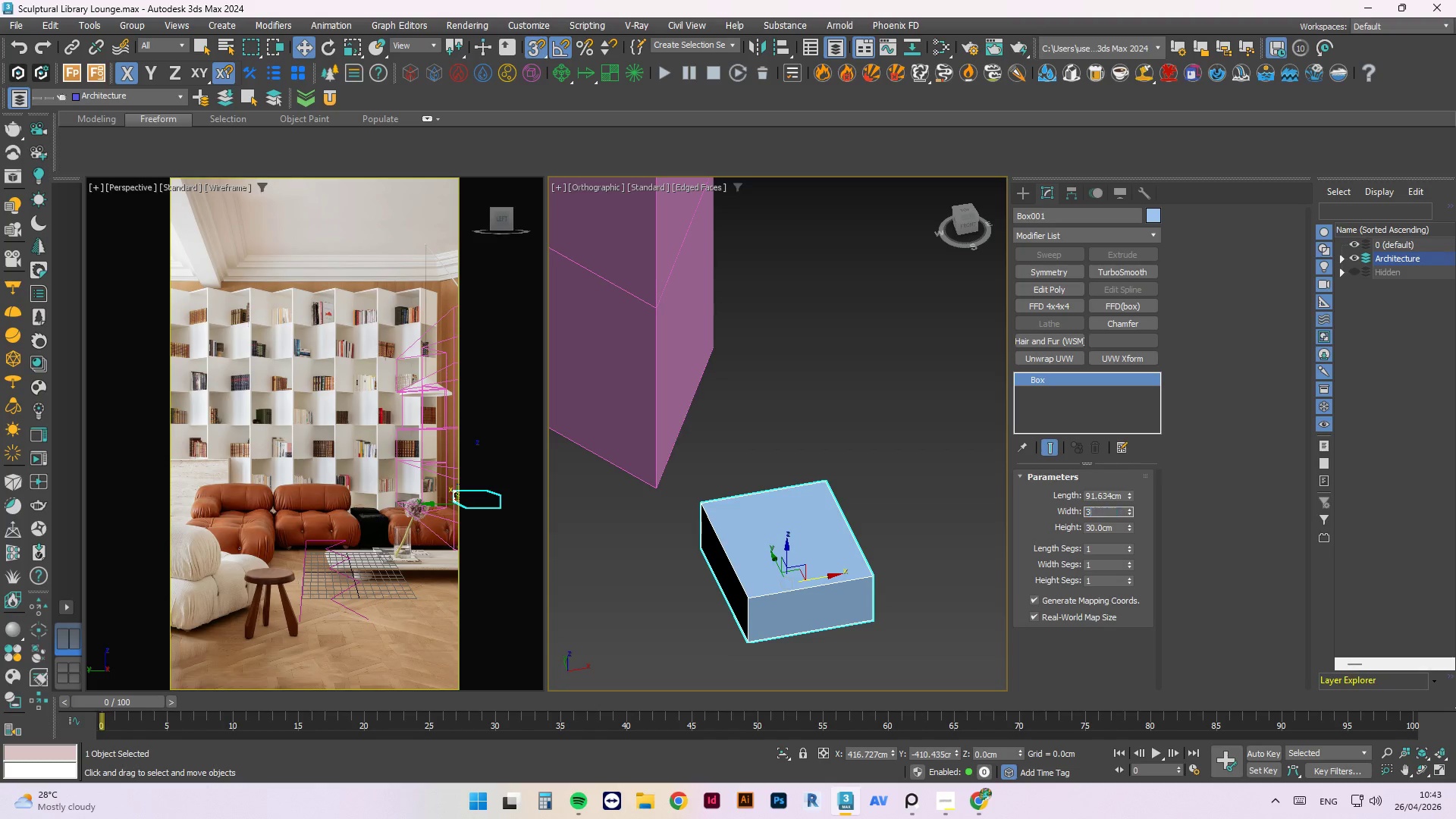 
key(Numpad0)
 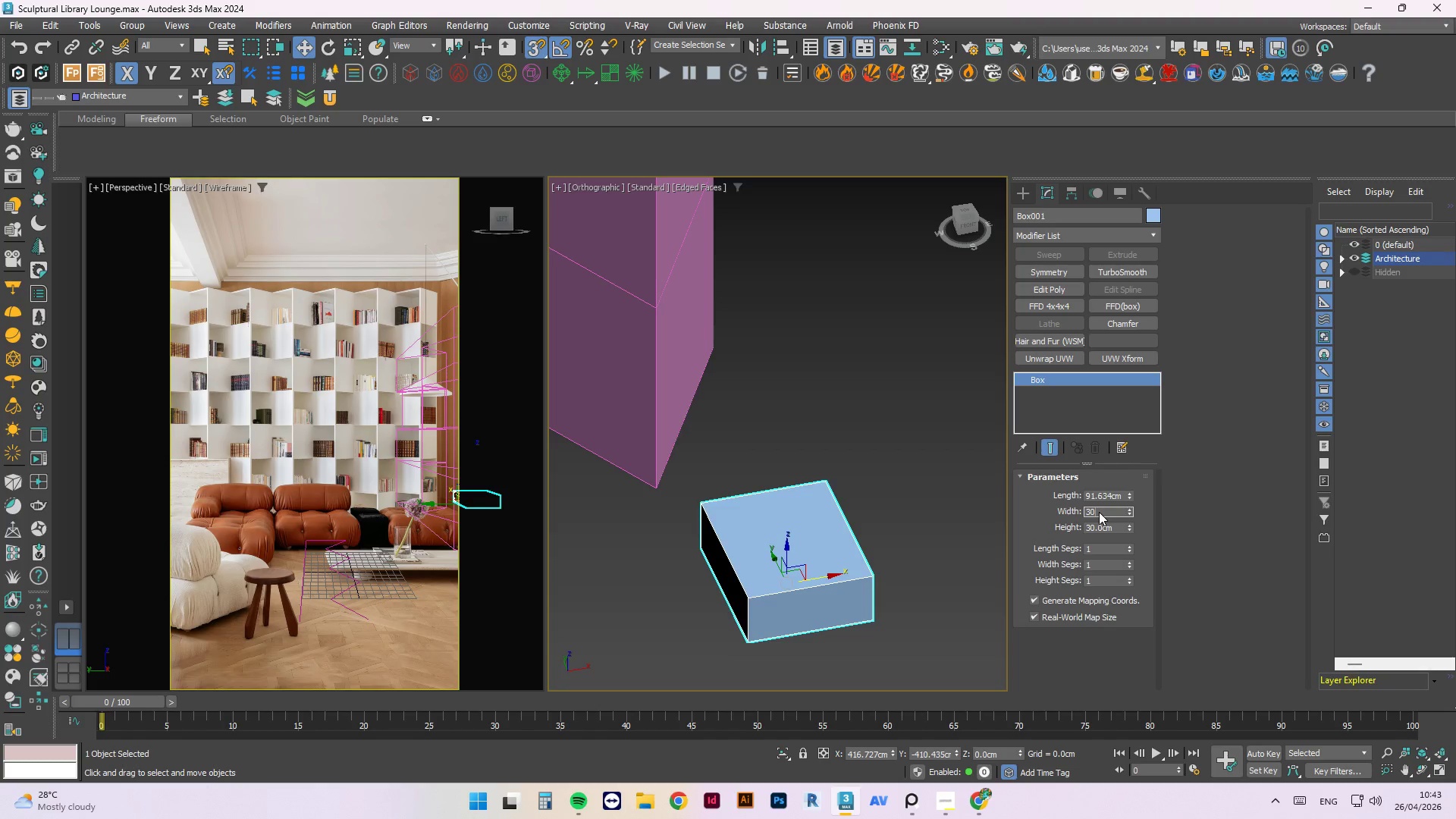 
key(NumpadEnter)
 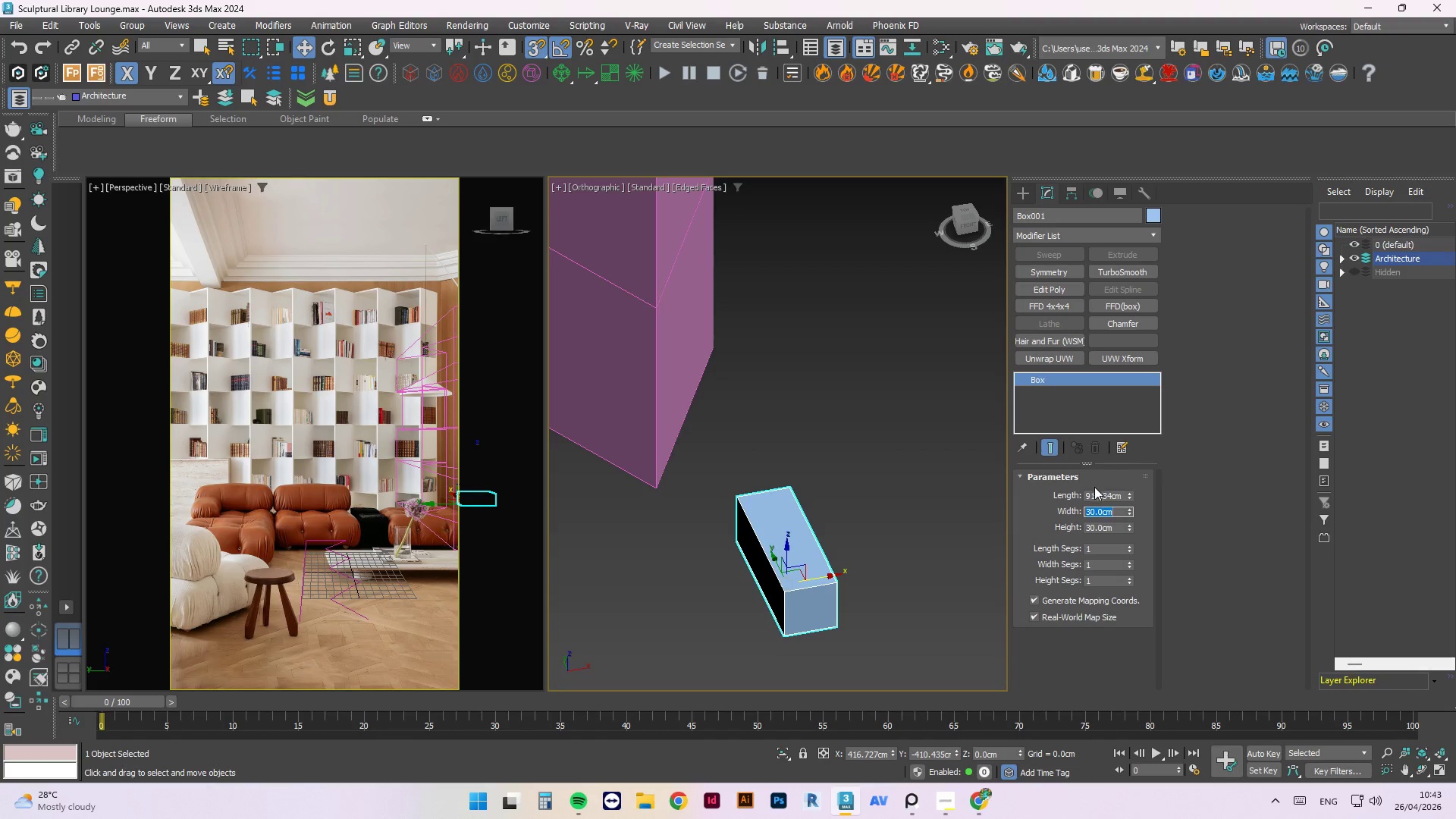 
double_click([1099, 493])
 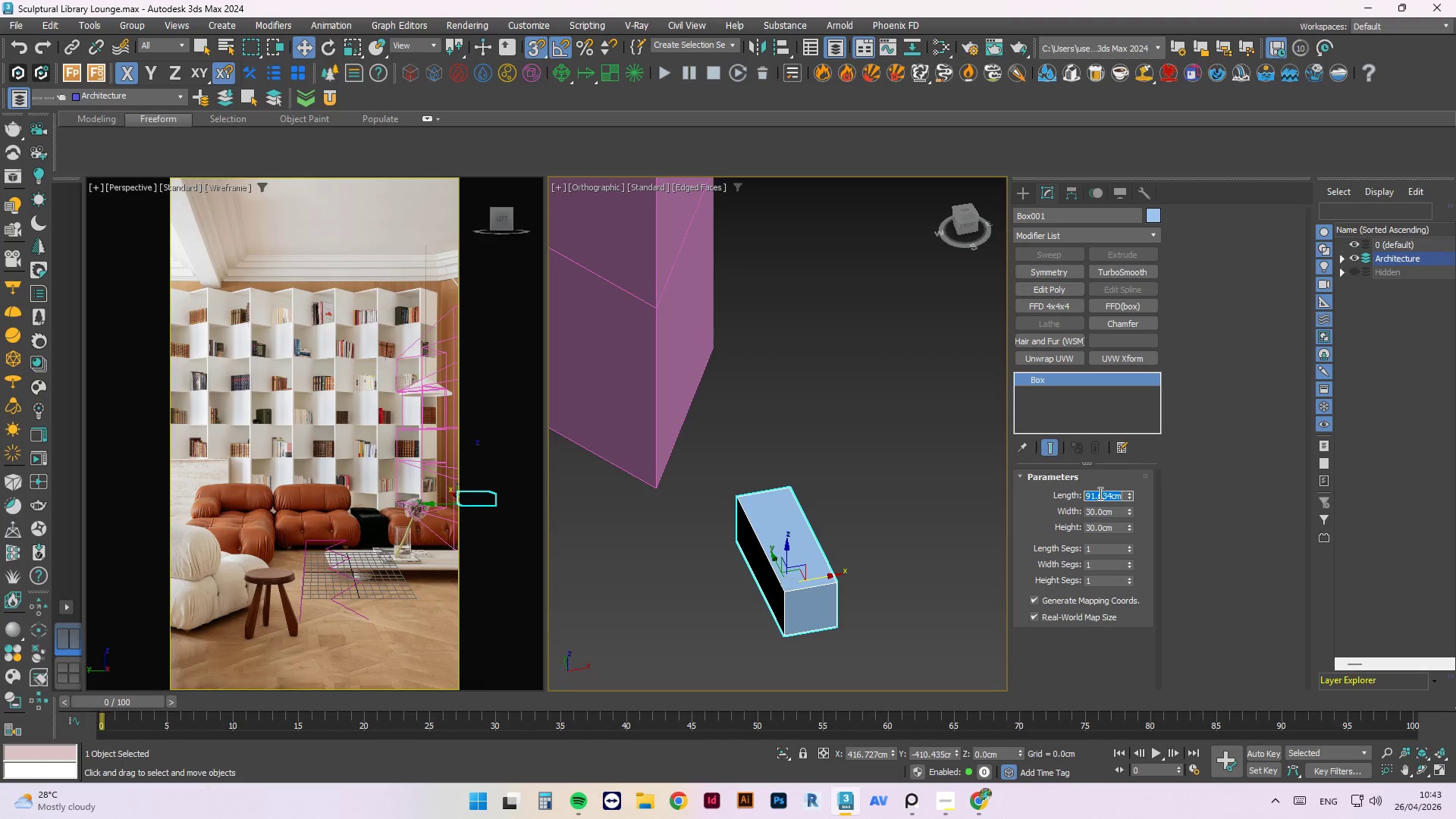 
key(Numpad3)
 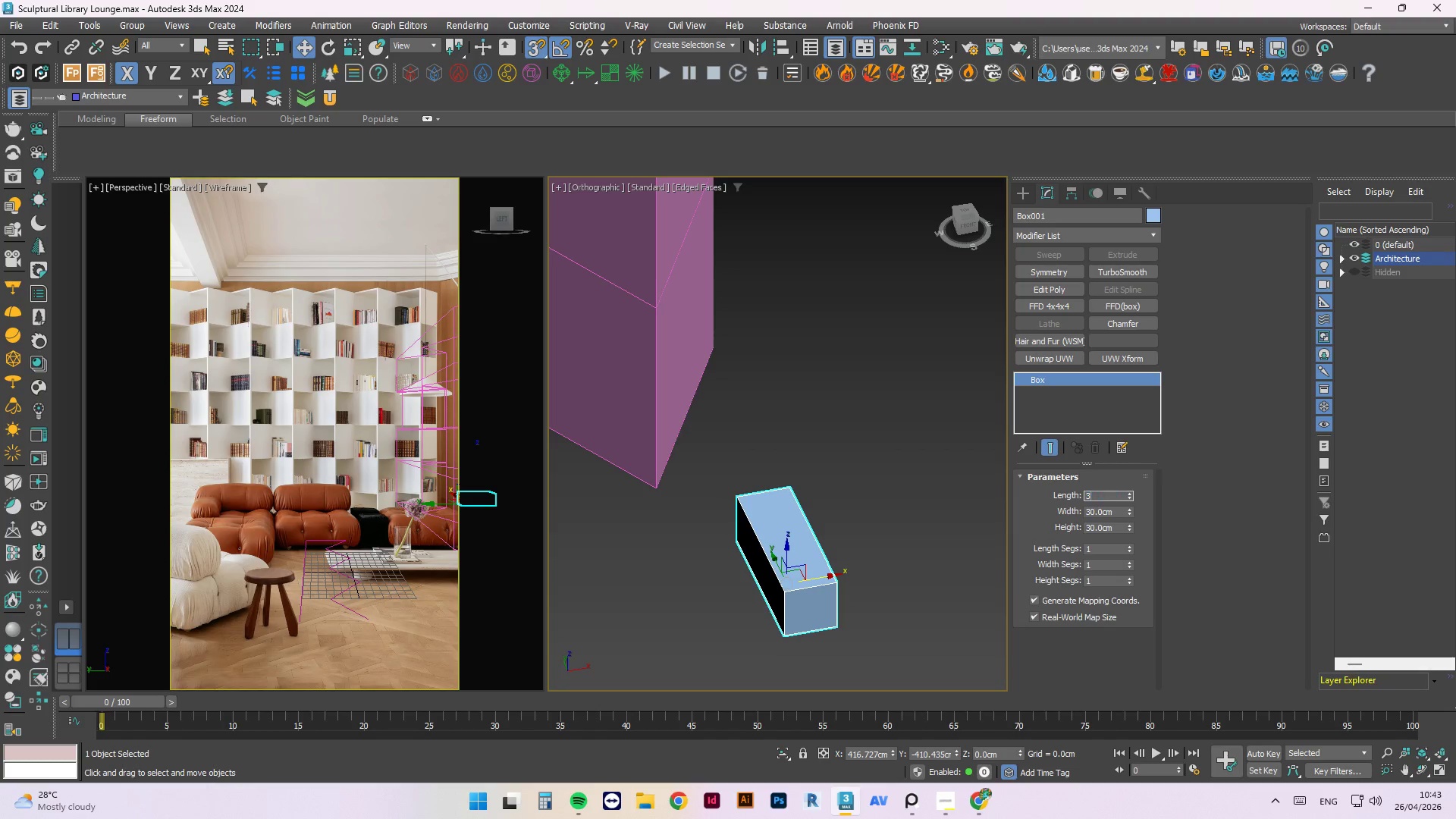 
key(Numpad0)
 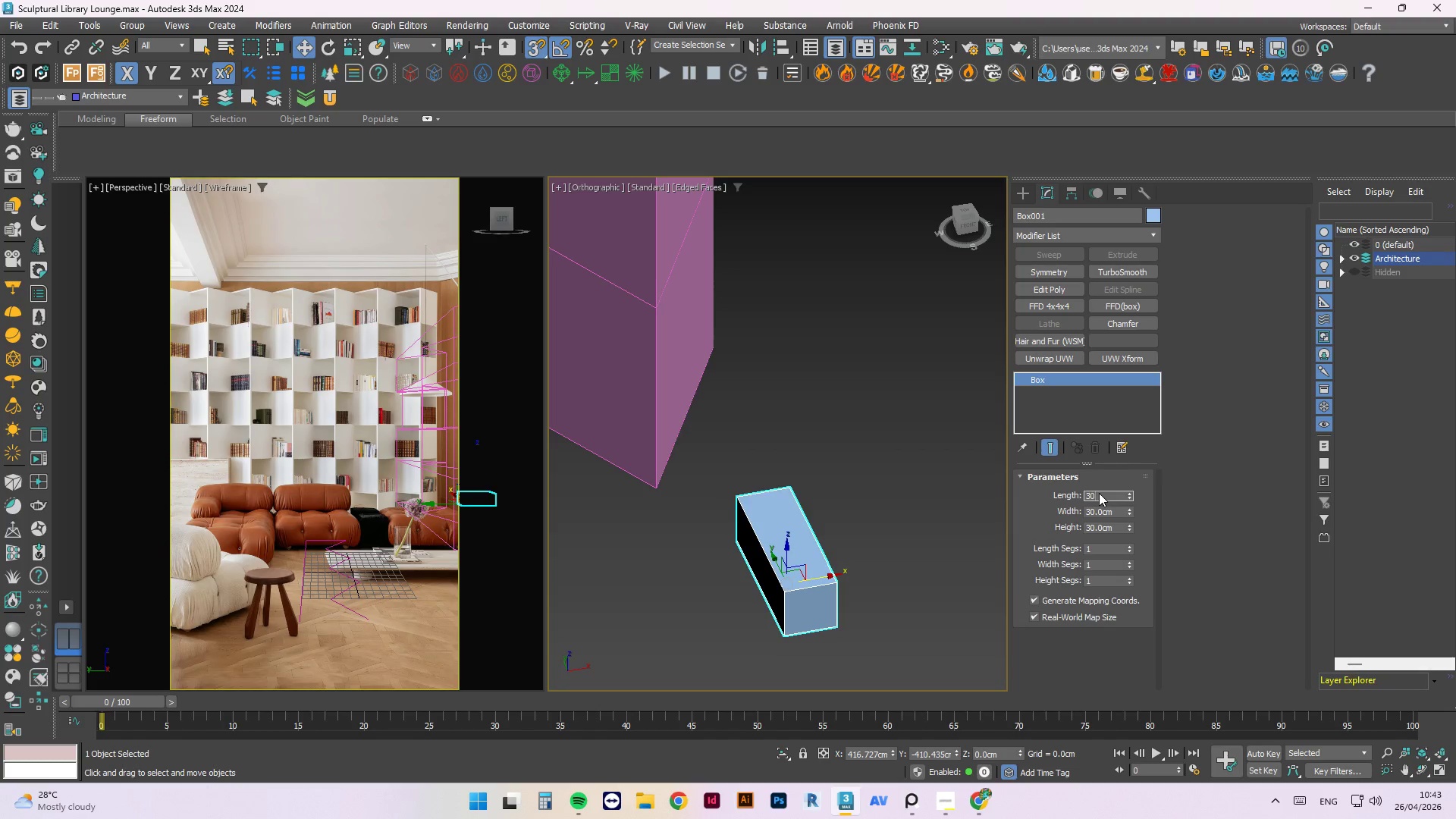 
key(NumpadEnter)
 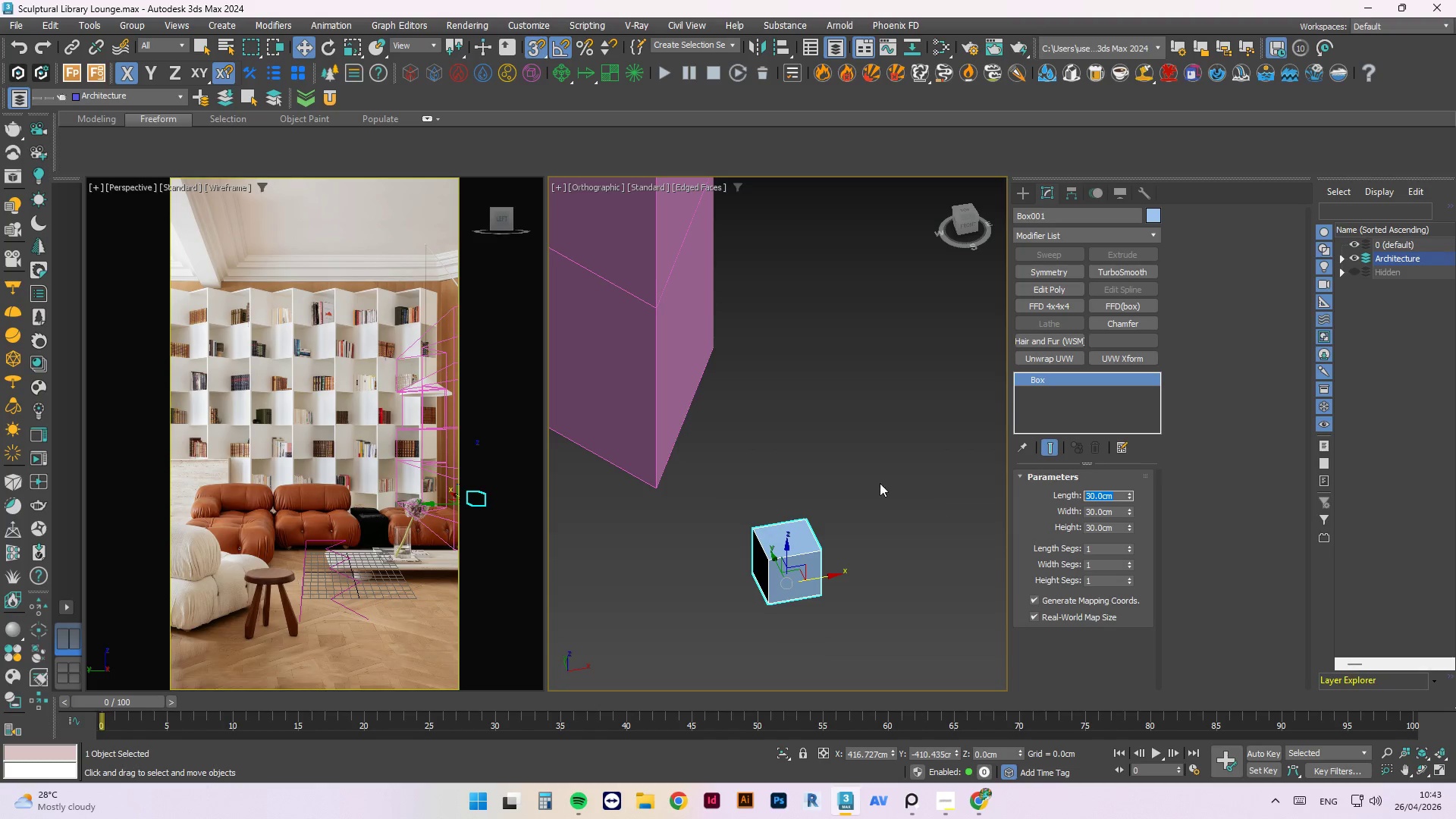 
mouse_move([807, 548])
 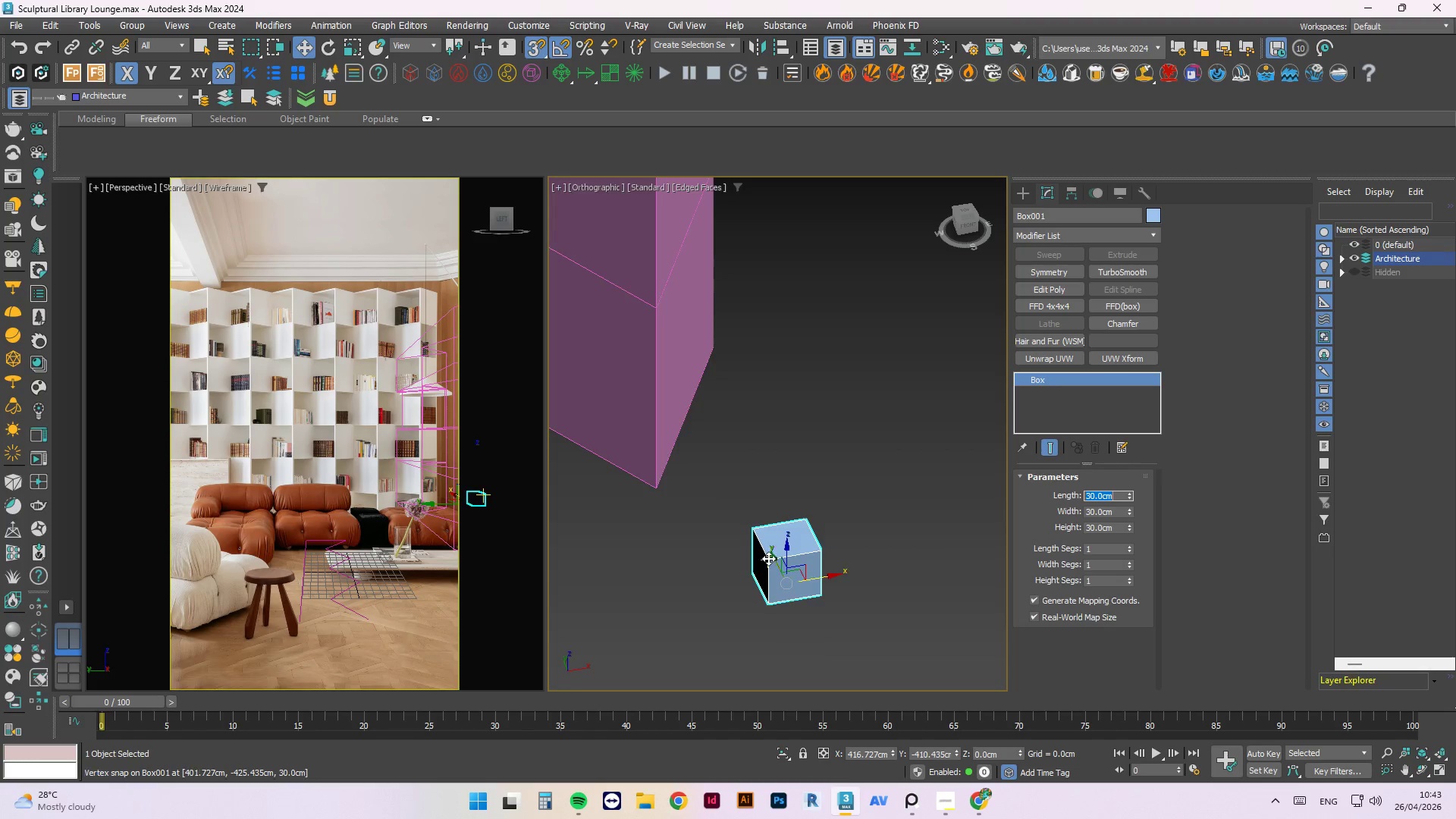 
scroll: coordinate [768, 558], scroll_direction: up, amount: 2.0
 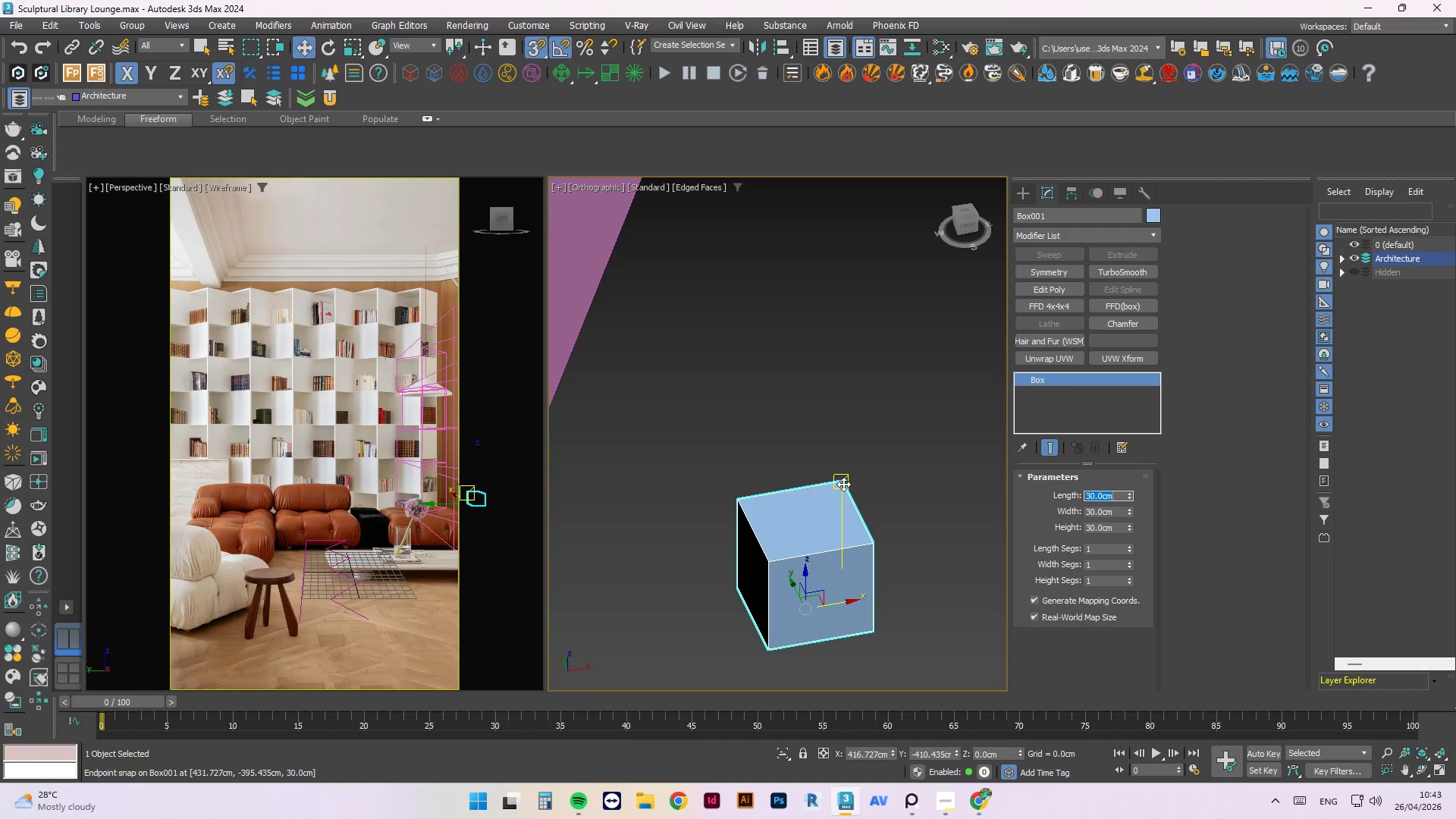 
left_click([877, 455])
 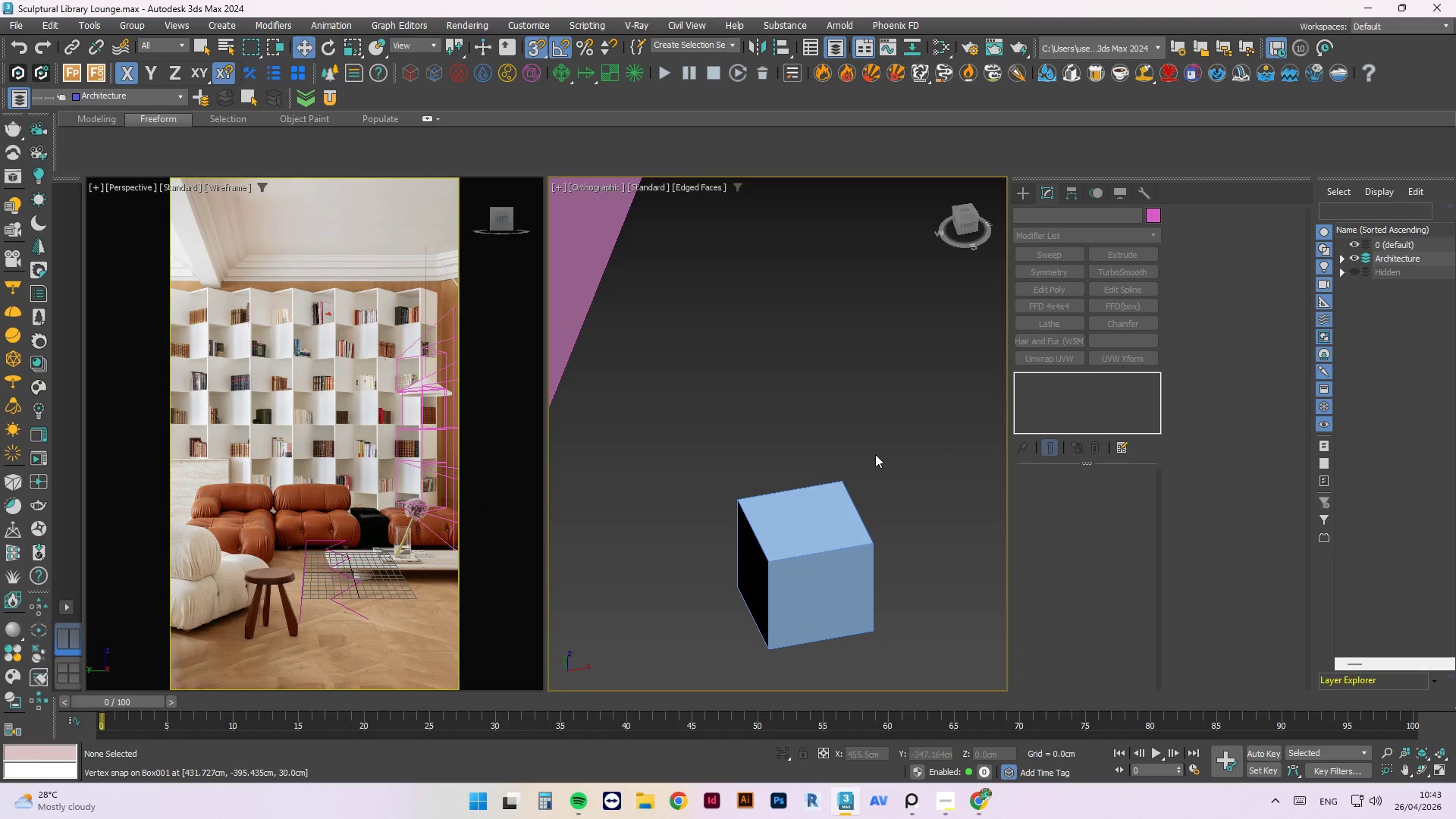 
hold_key(key=AltLeft, duration=1.45)
 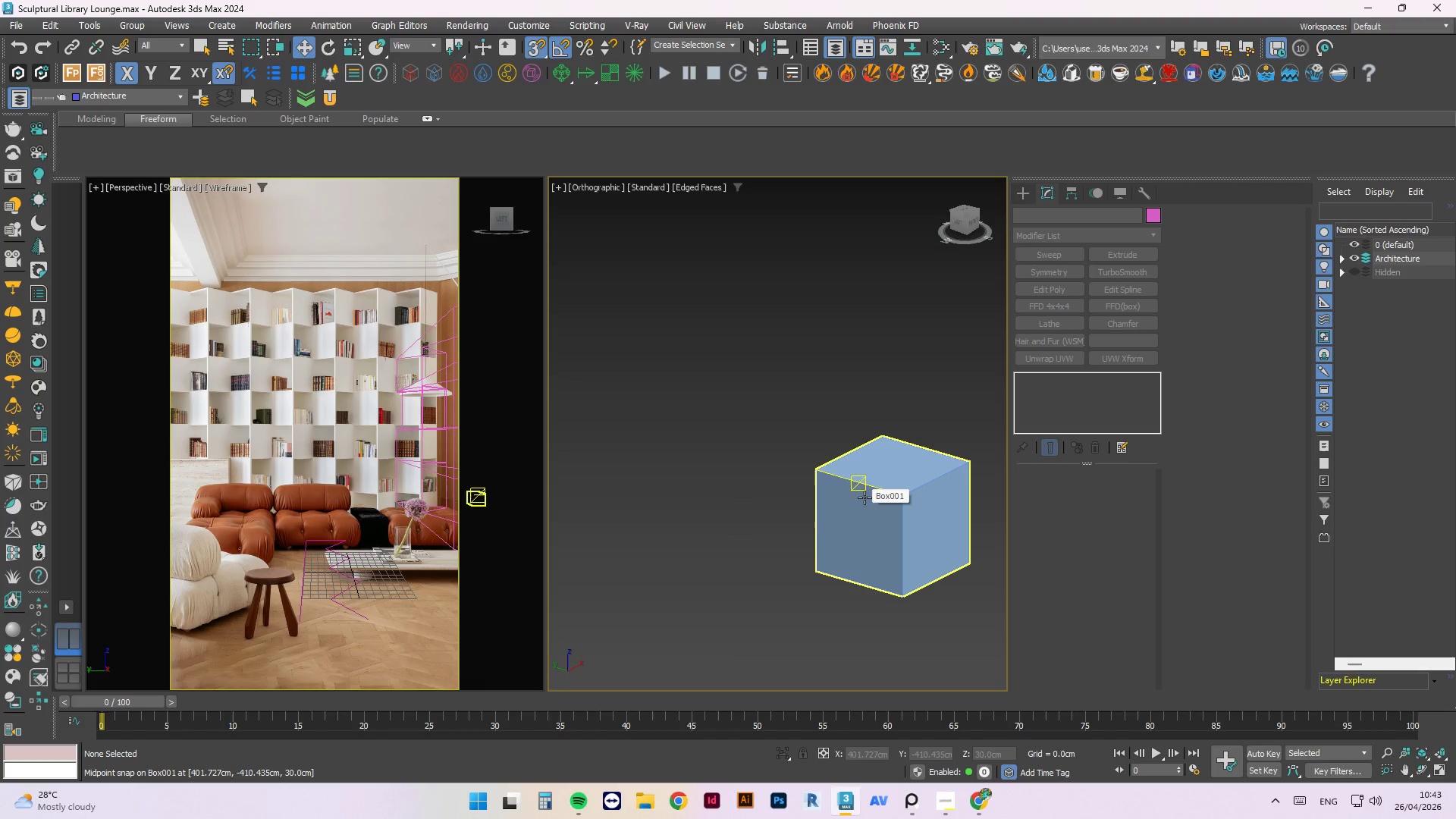 
scroll: coordinate [883, 521], scroll_direction: up, amount: 2.0
 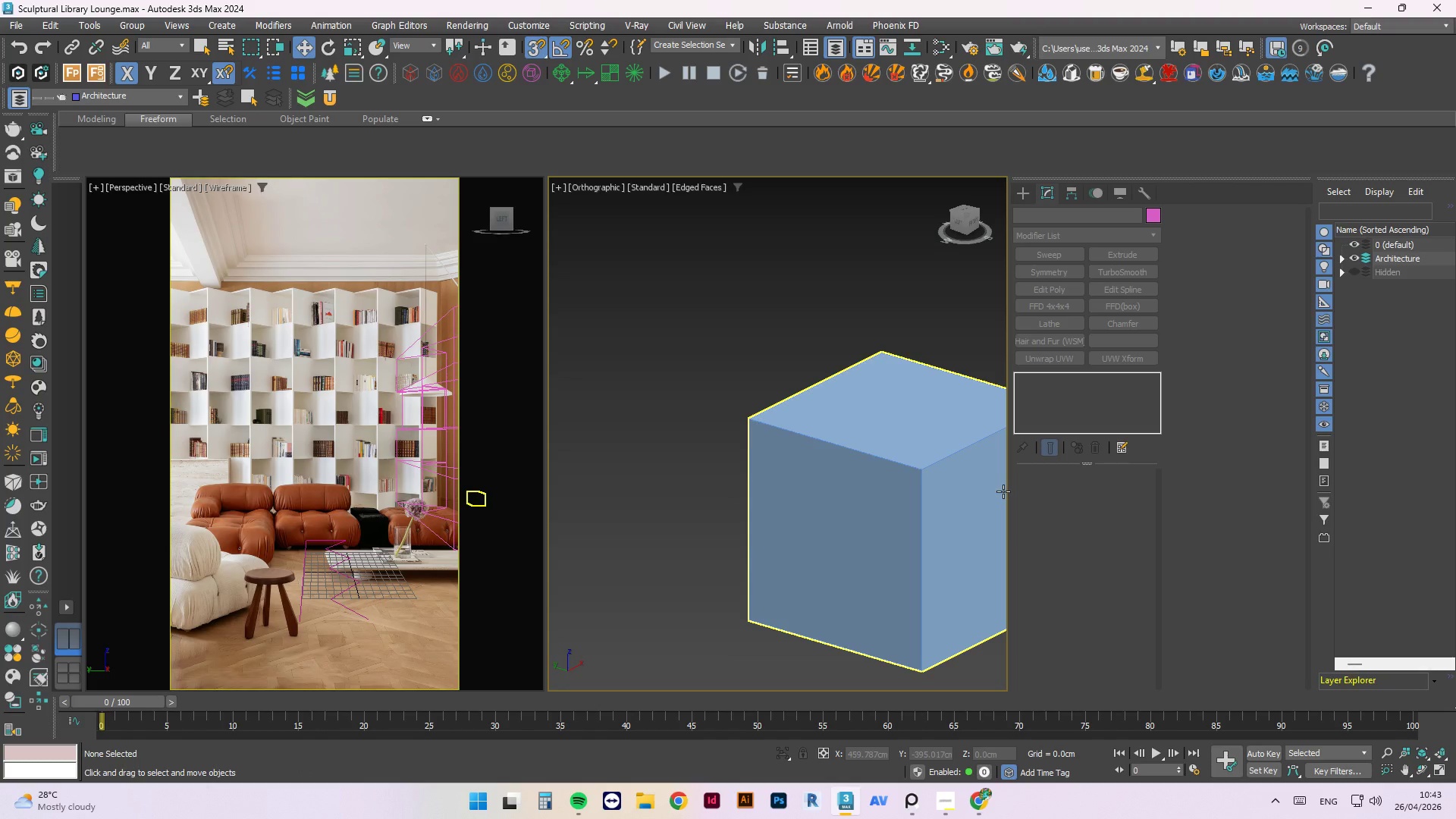 
wait(16.27)
 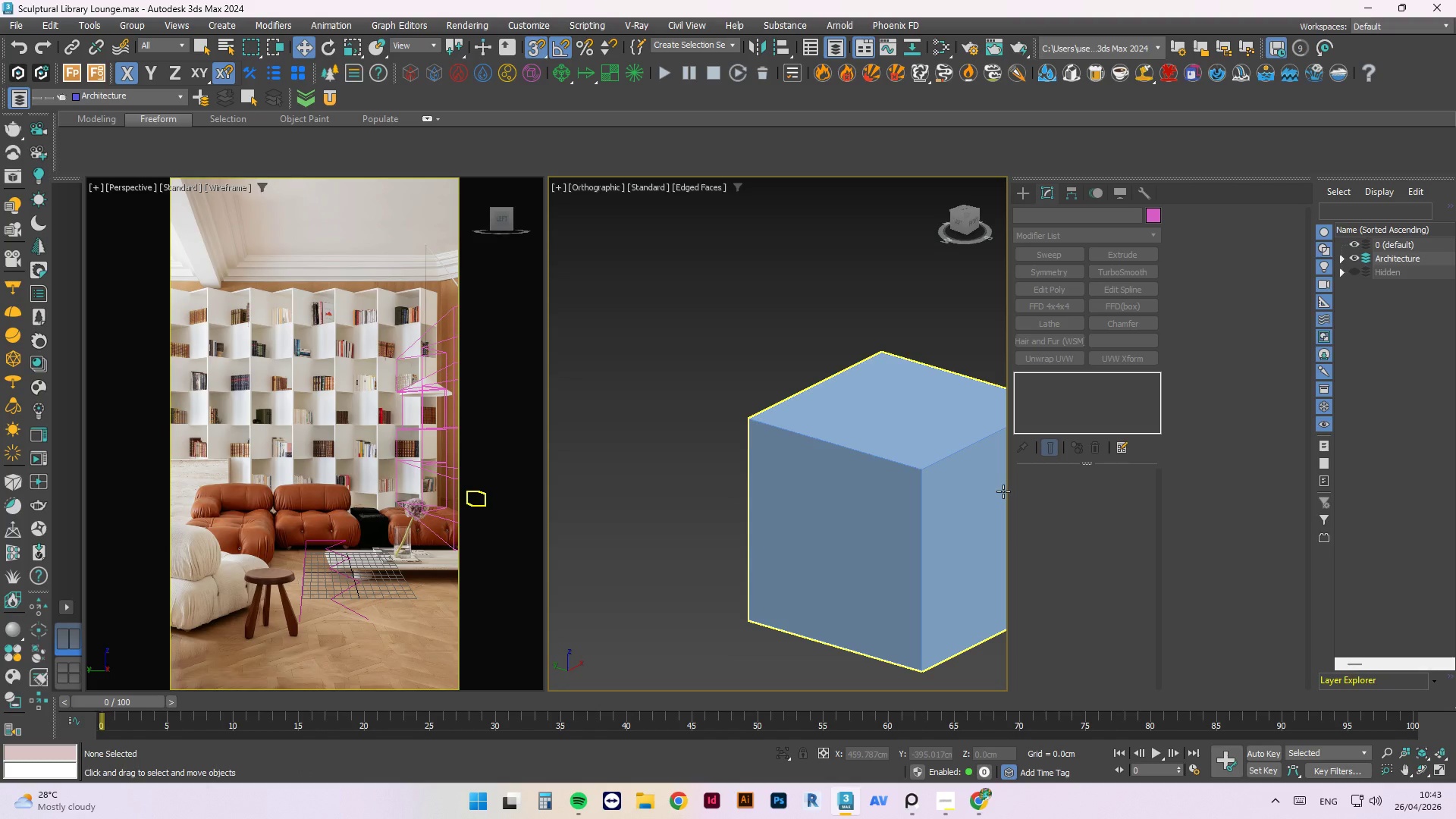 
left_click([1048, 199])
 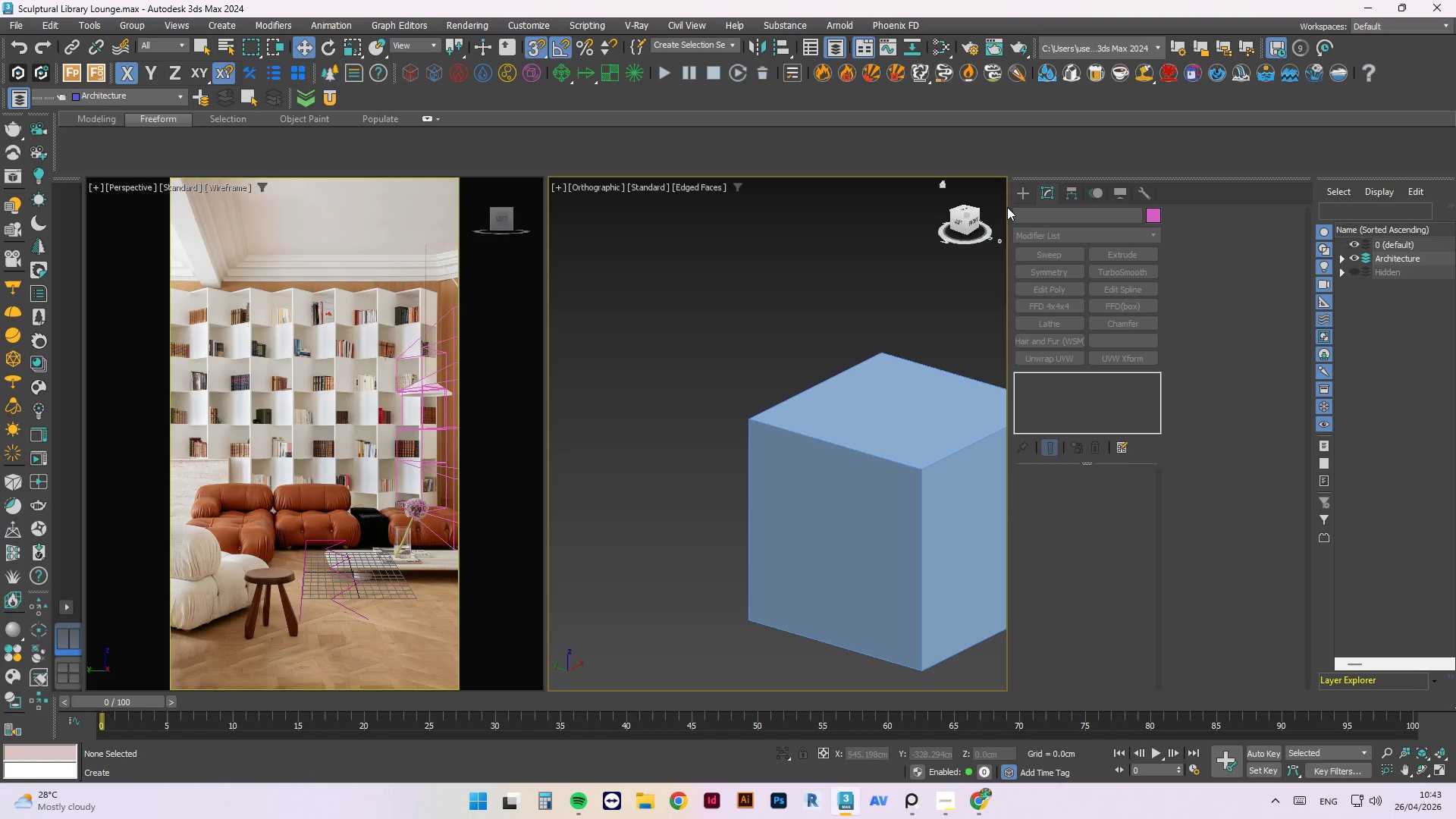 
left_click([833, 290])
 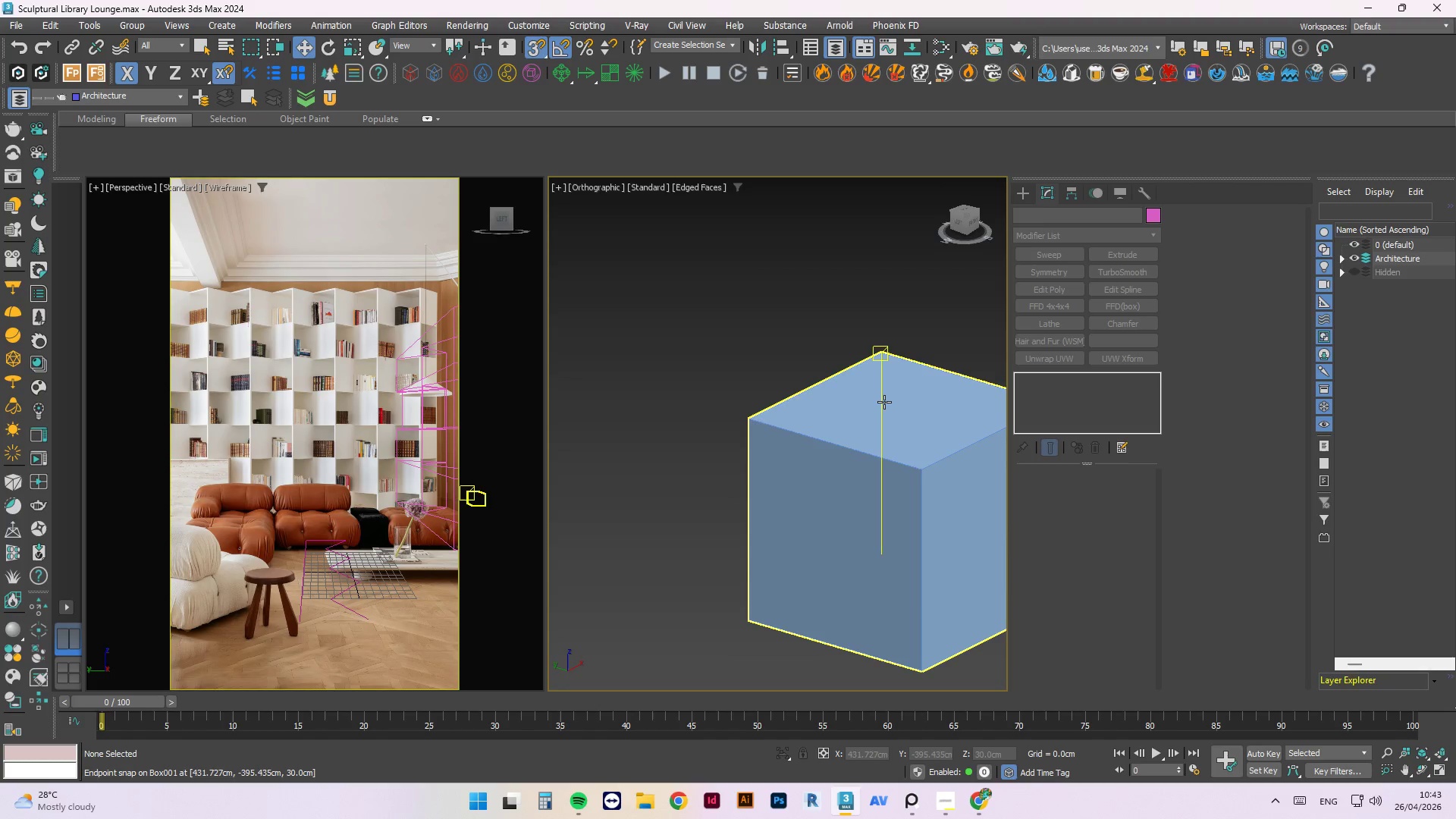 
left_click([884, 402])
 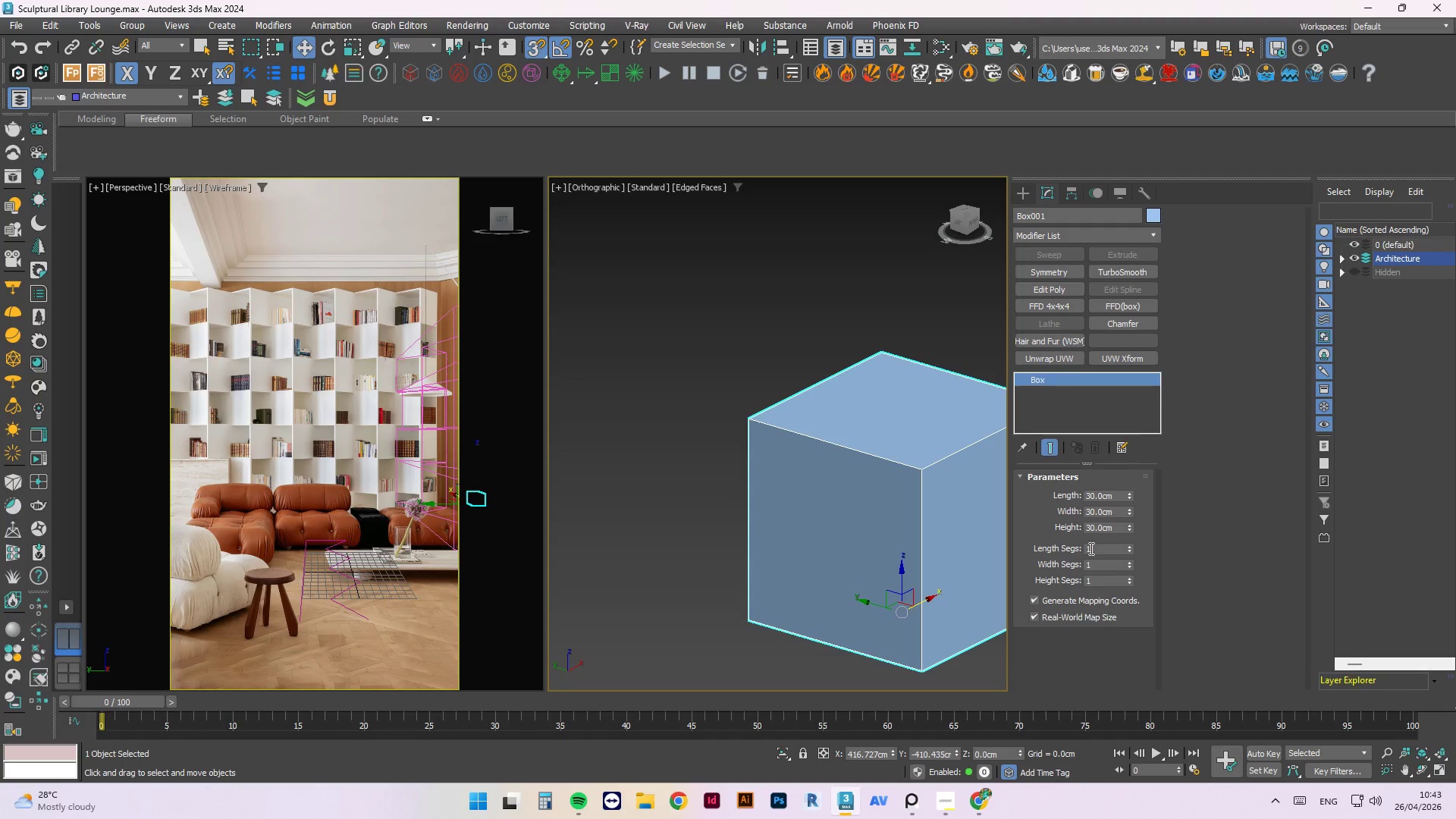 
left_click([1023, 193])
 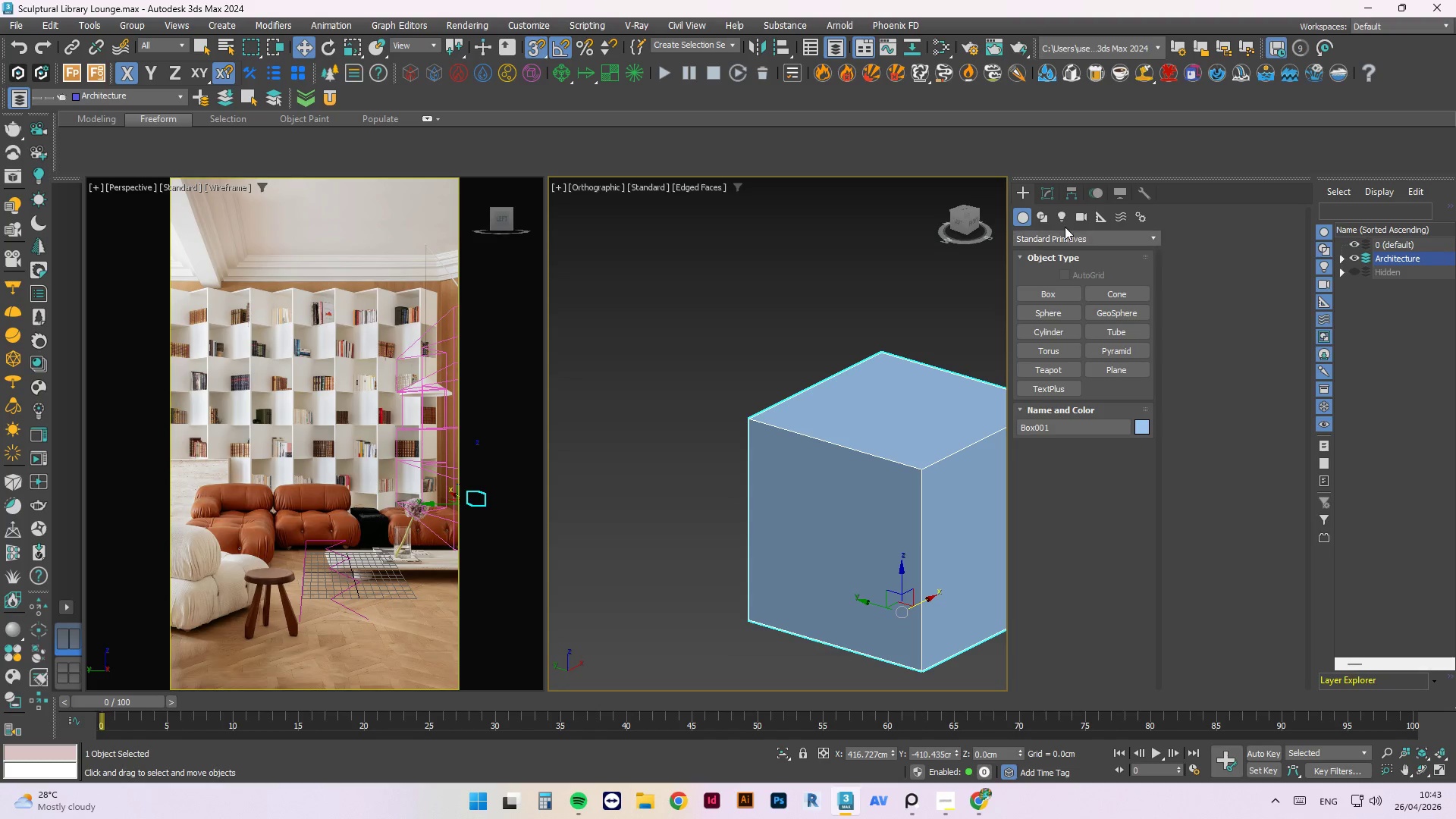 
left_click([1045, 224])
 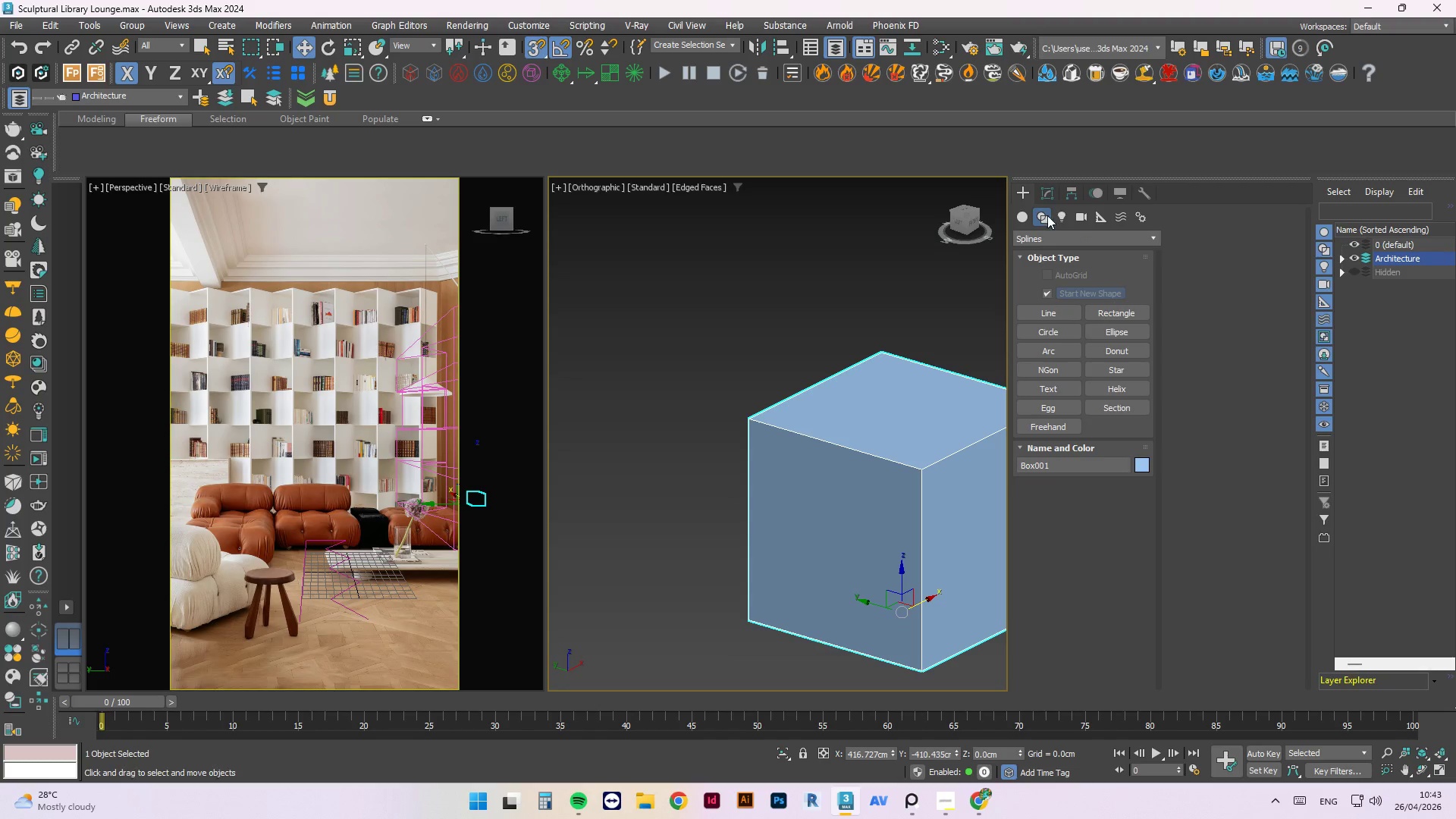 
left_click([1052, 197])
 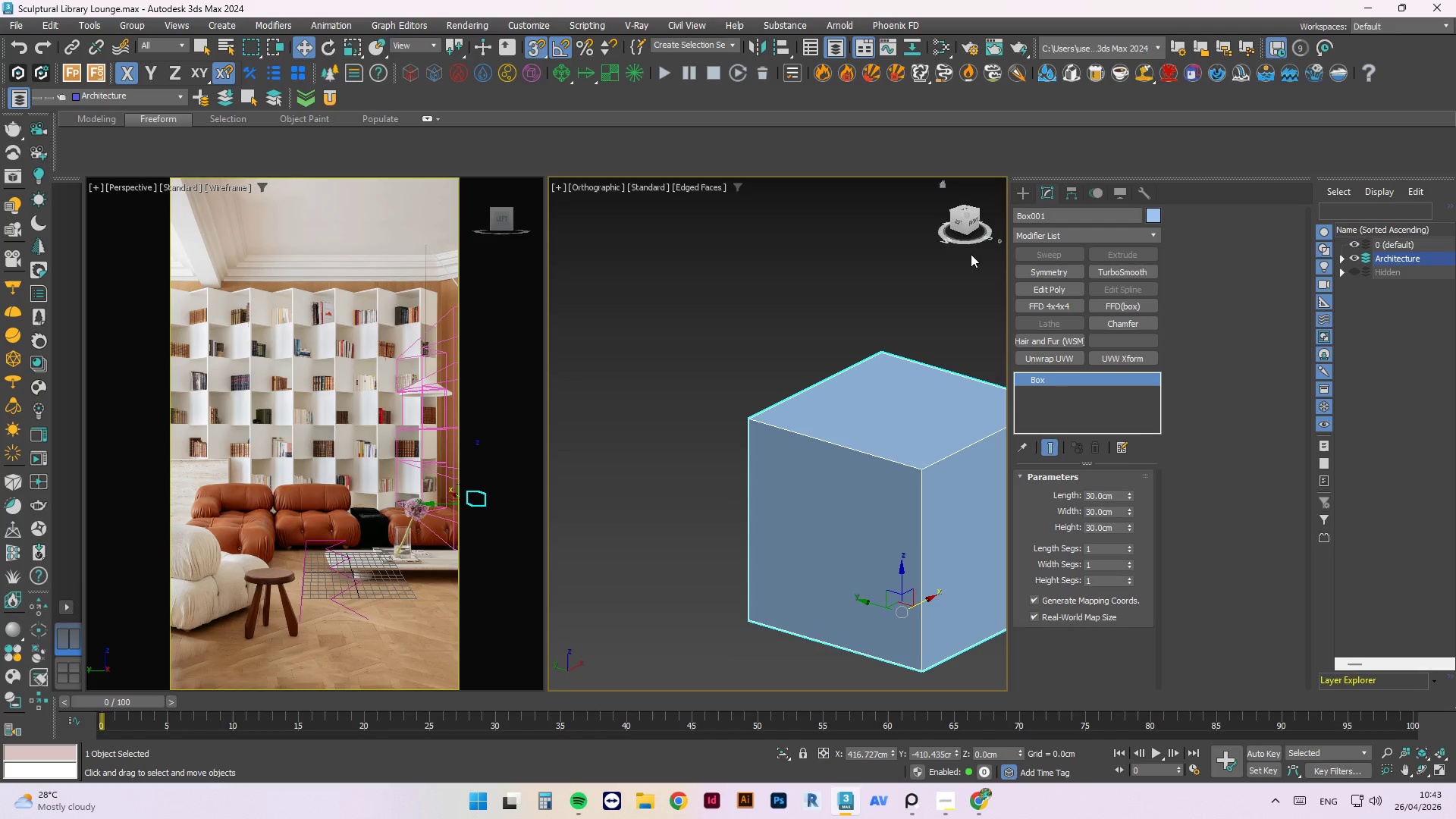 
left_click([877, 441])
 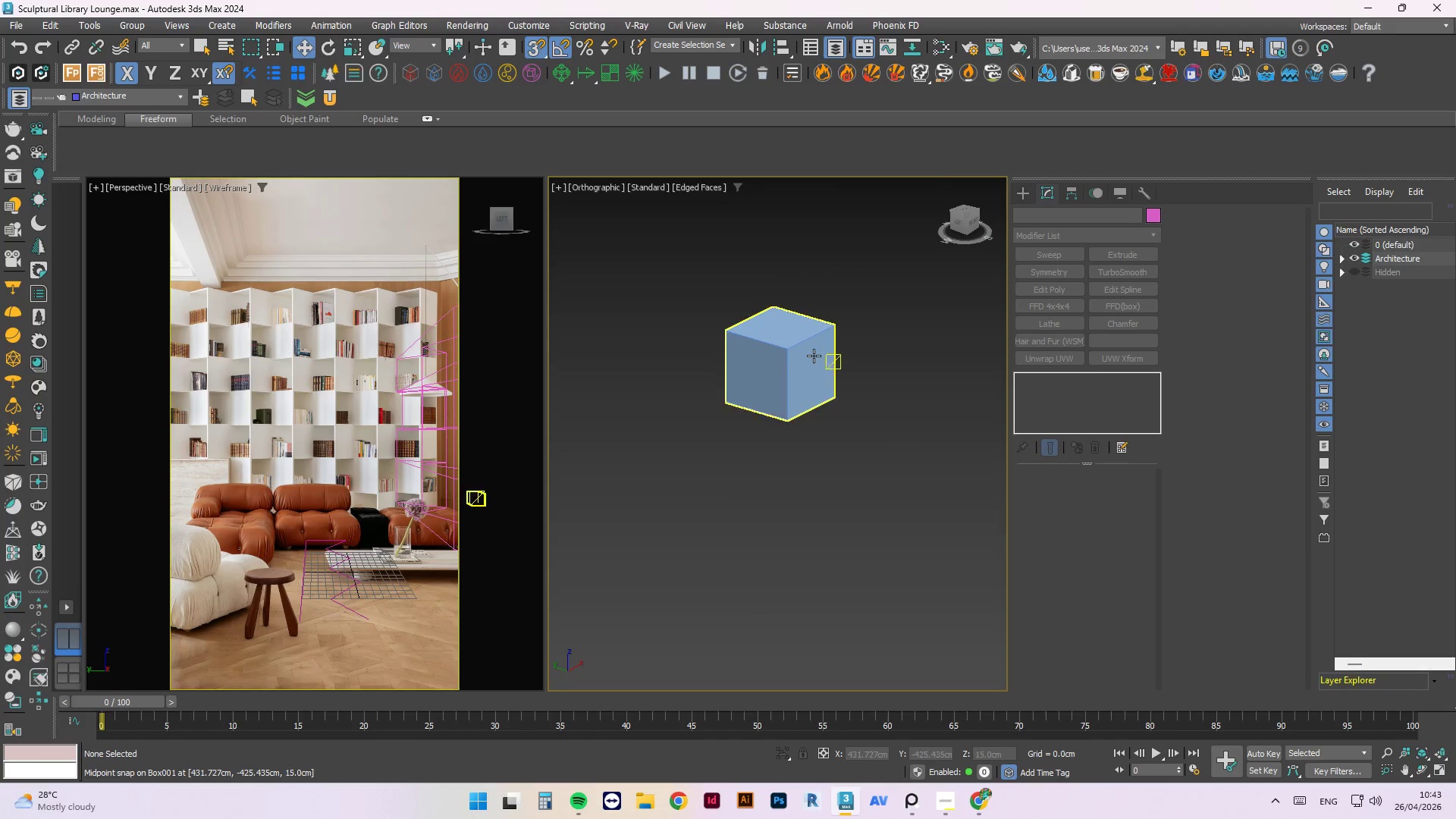 
scroll: coordinate [714, 283], scroll_direction: down, amount: 3.0
 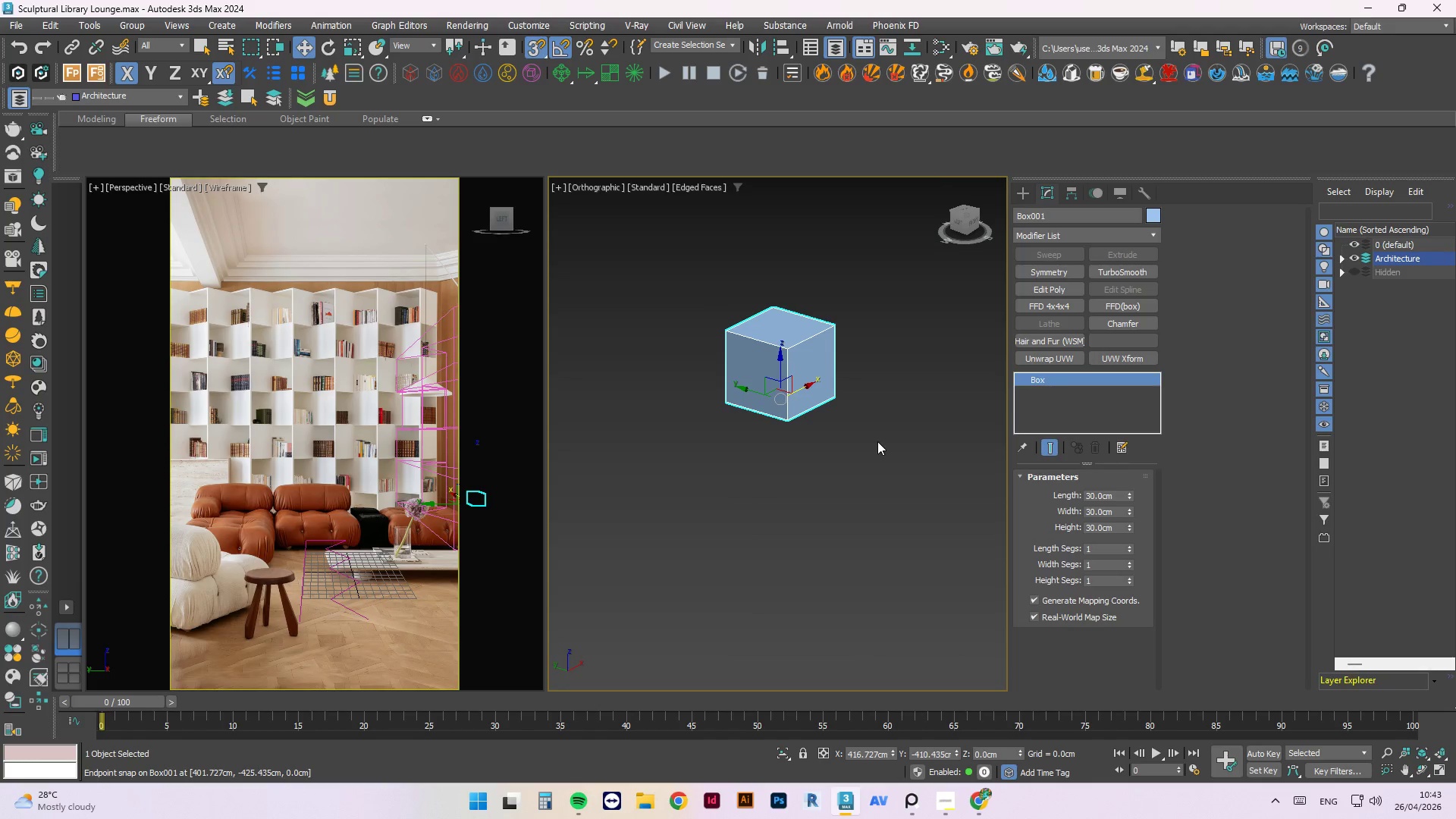 
left_click([814, 356])
 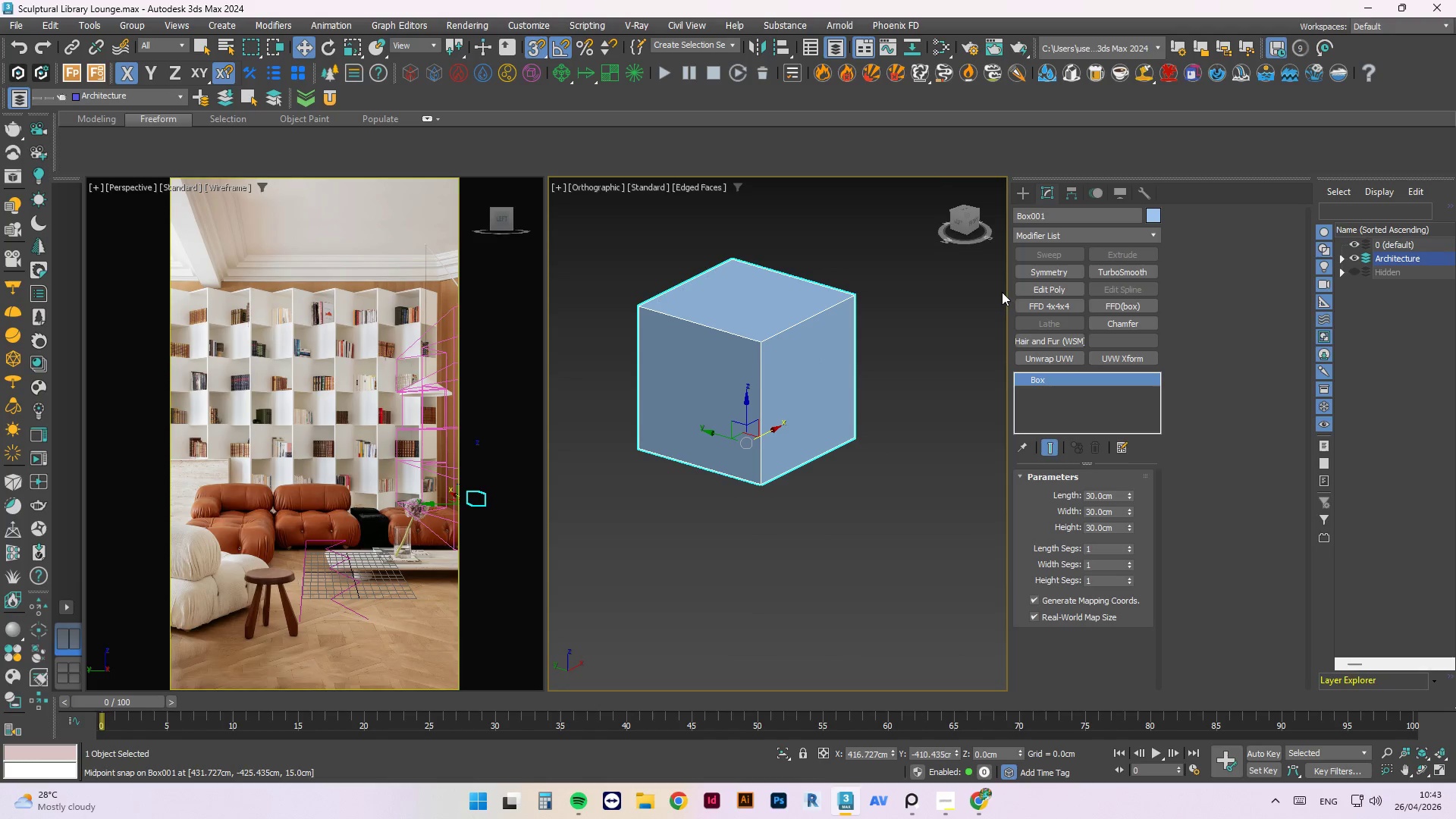 
scroll: coordinate [814, 356], scroll_direction: up, amount: 2.0
 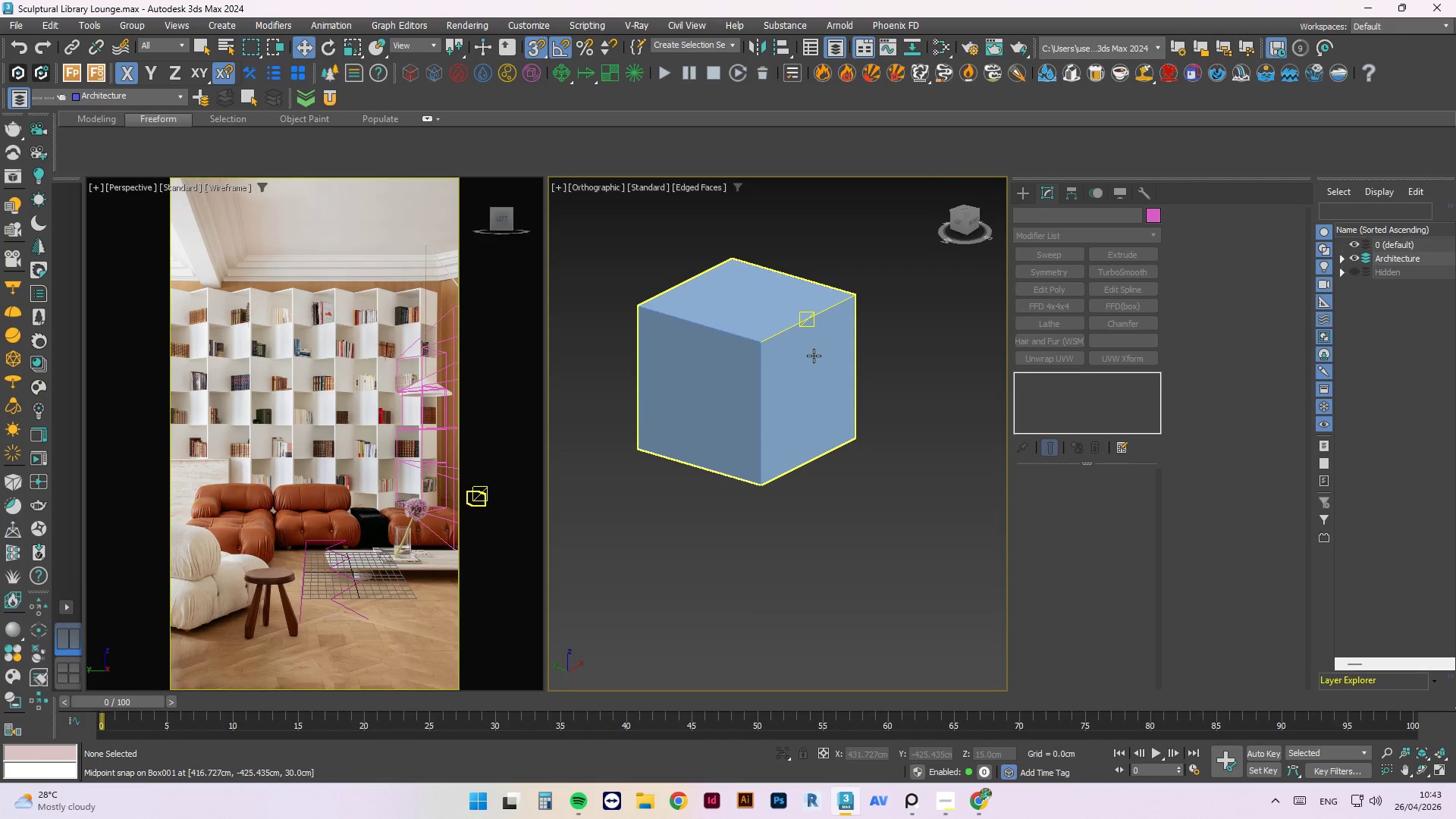 
left_click([1041, 284])
 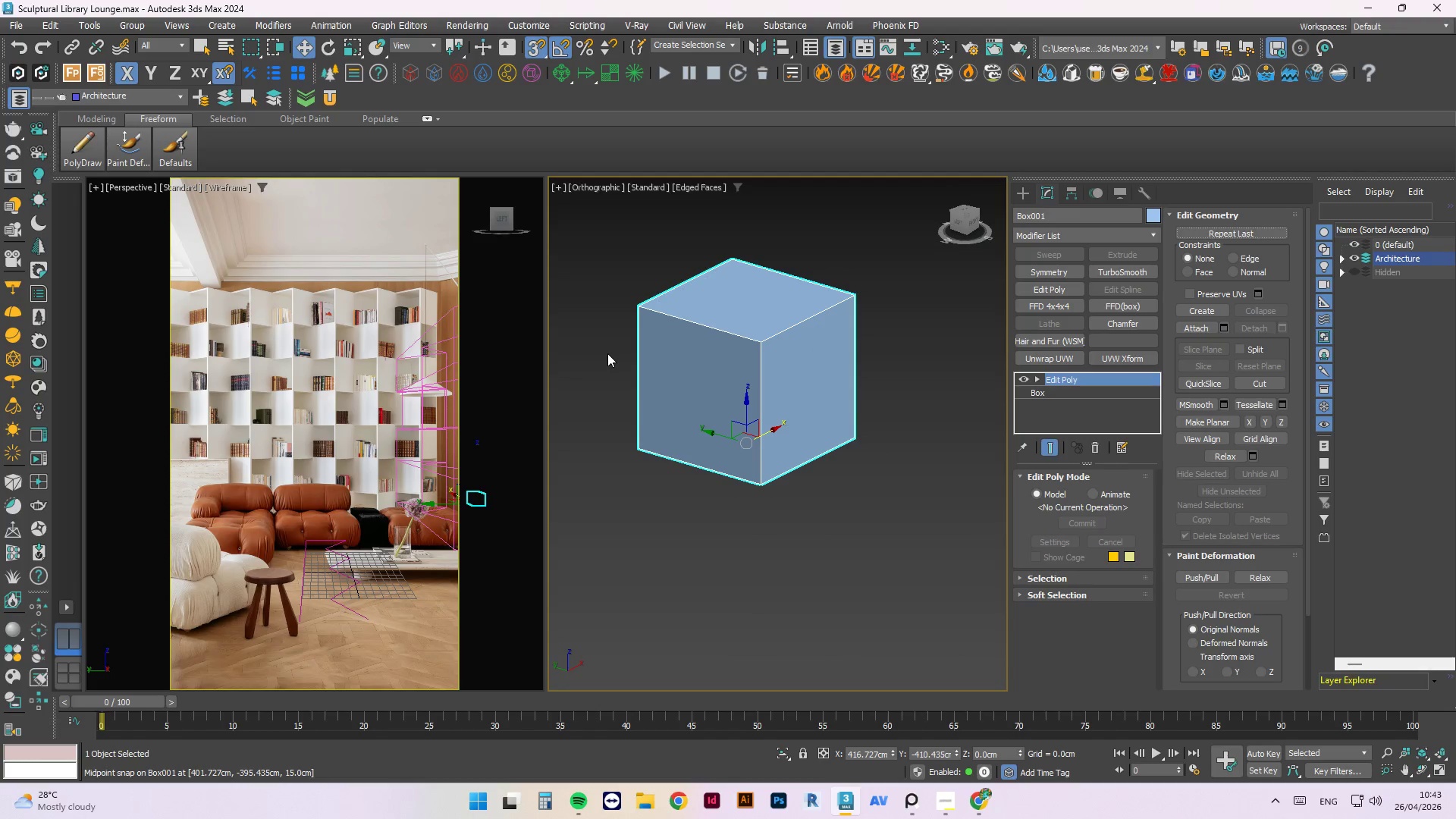 
key(4)
 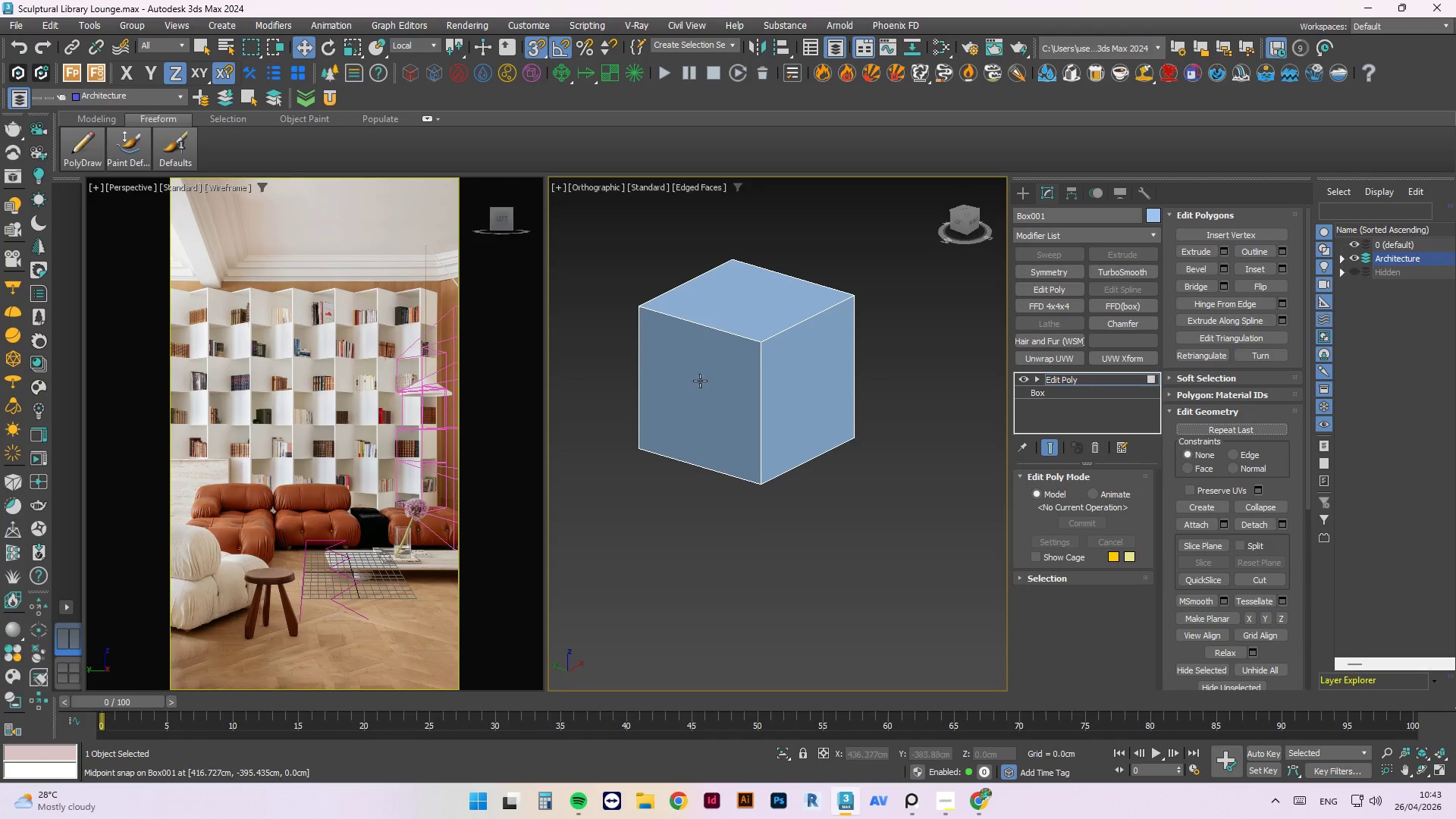 
left_click([703, 375])
 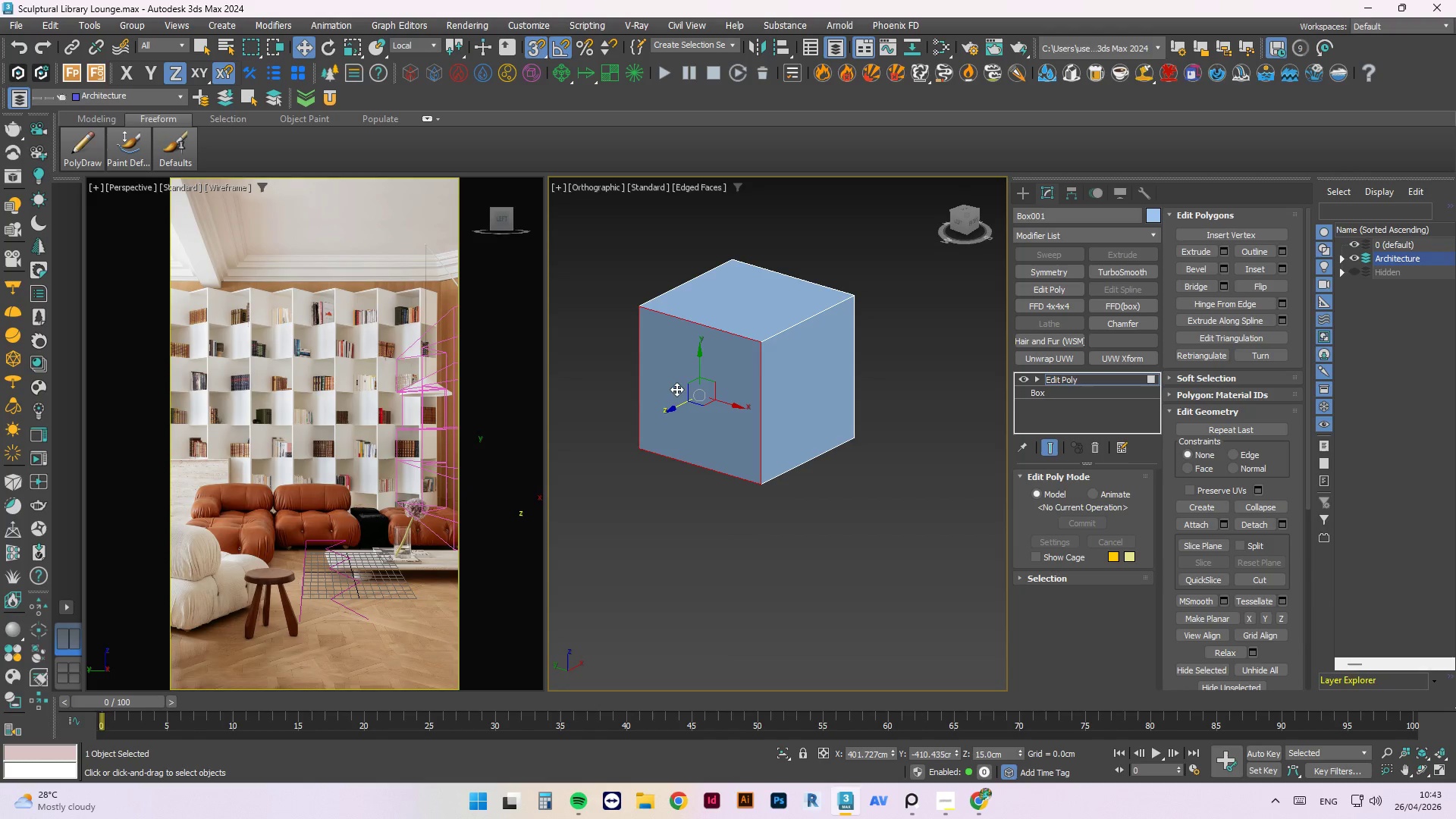 
wait(7.14)
 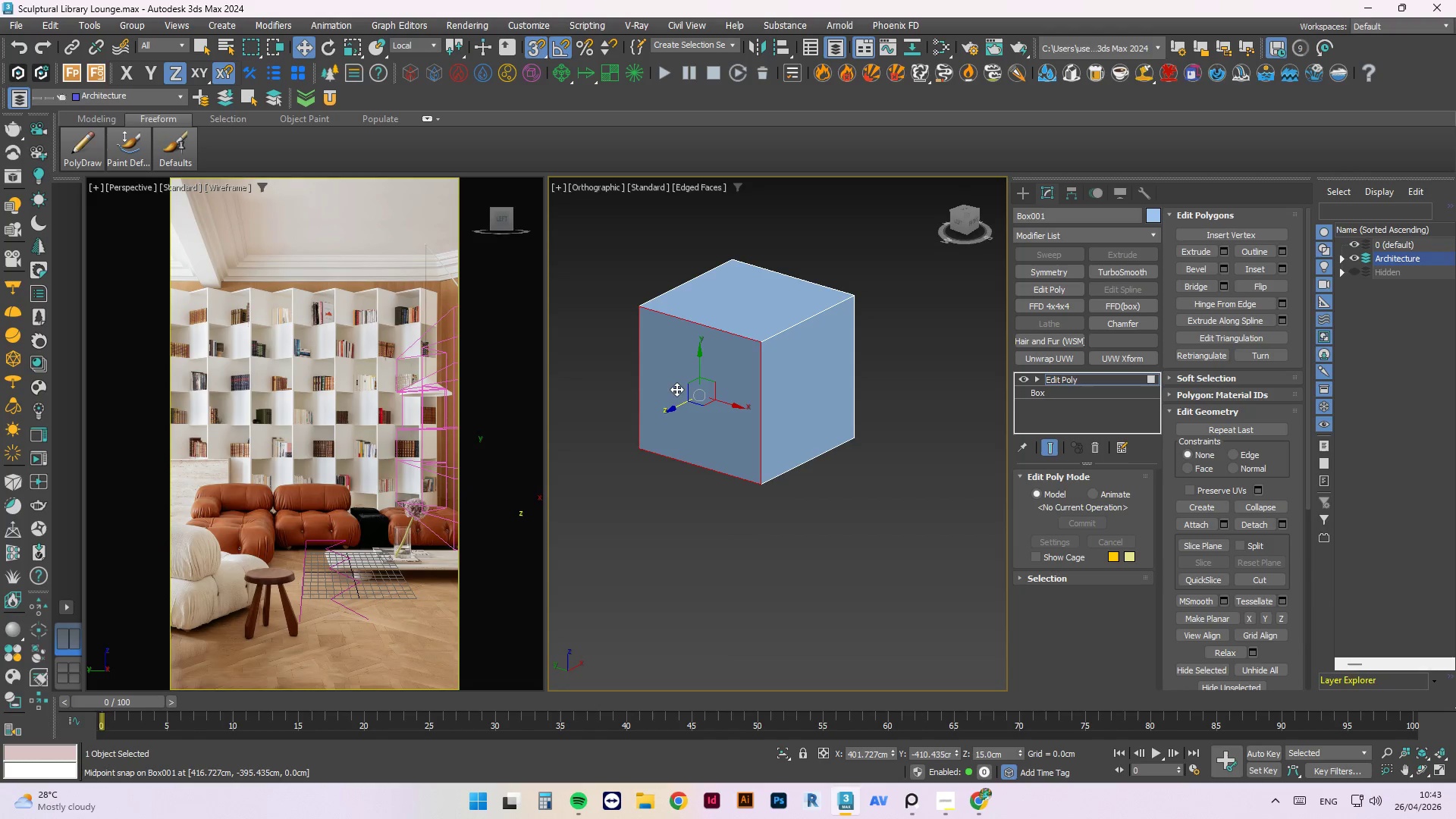 
left_click([1282, 267])
 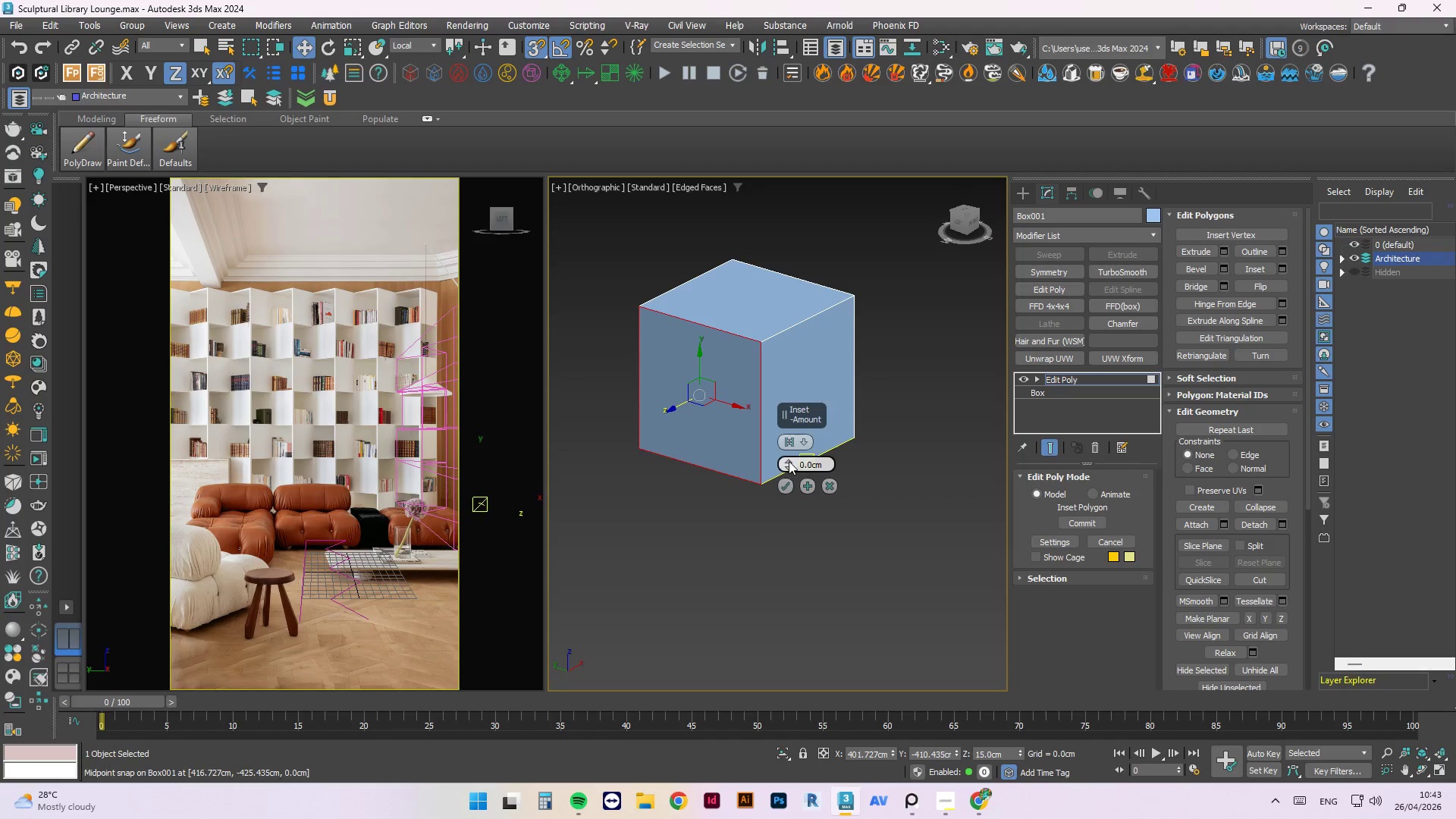 
double_click([809, 462])
 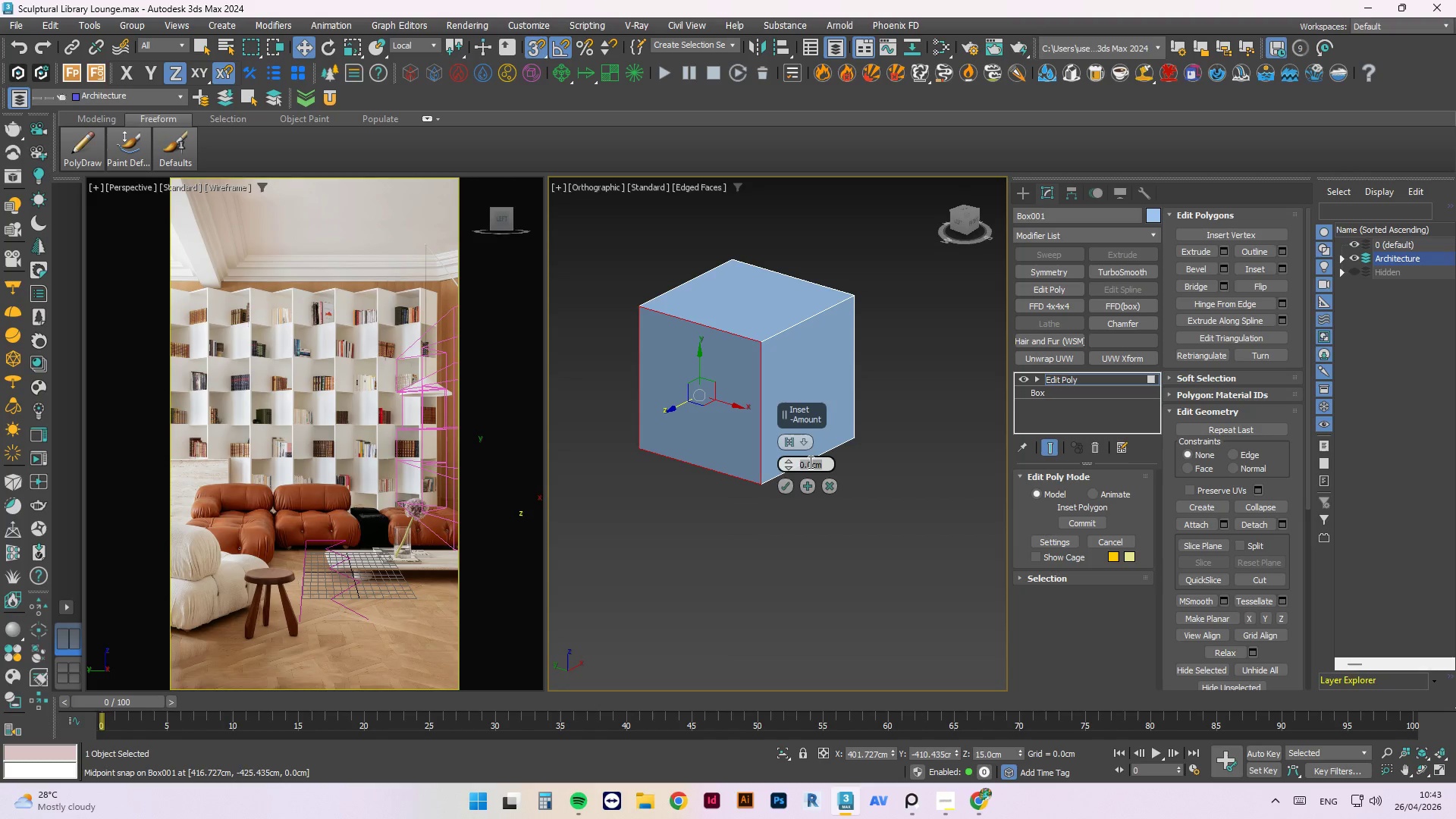 
key(Numpad5)
 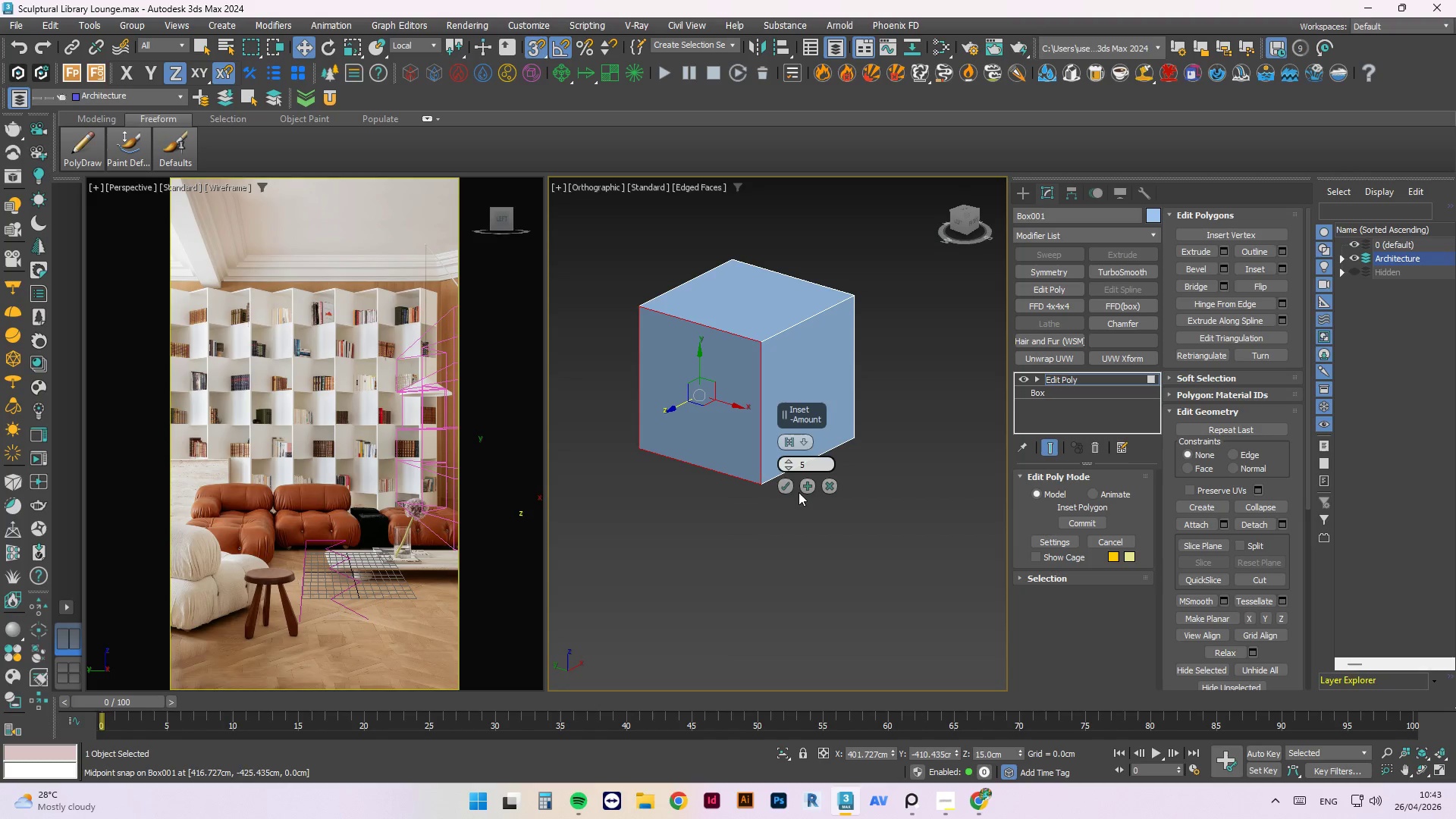 
left_click([787, 482])
 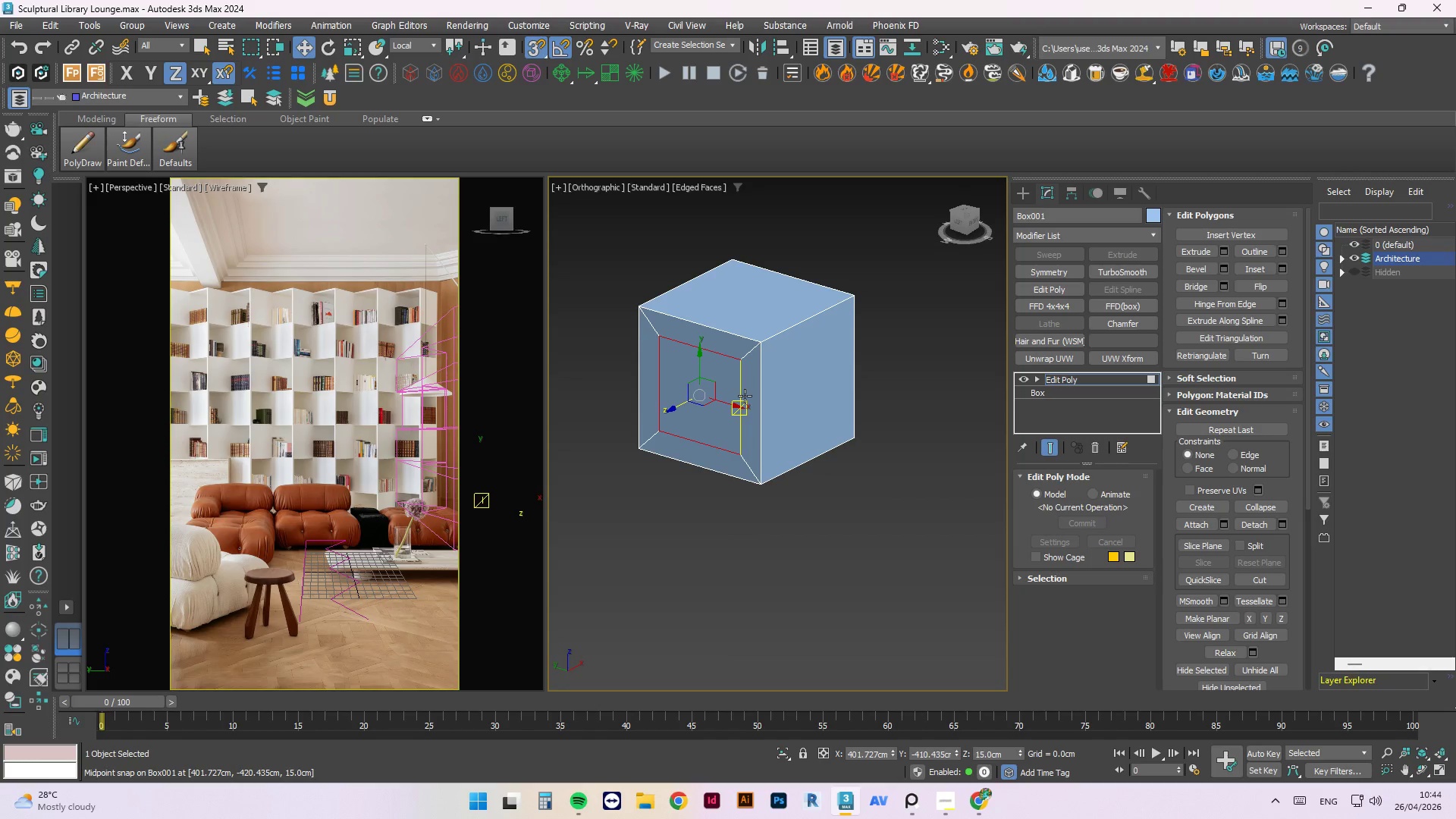 
key(Control+Z)
 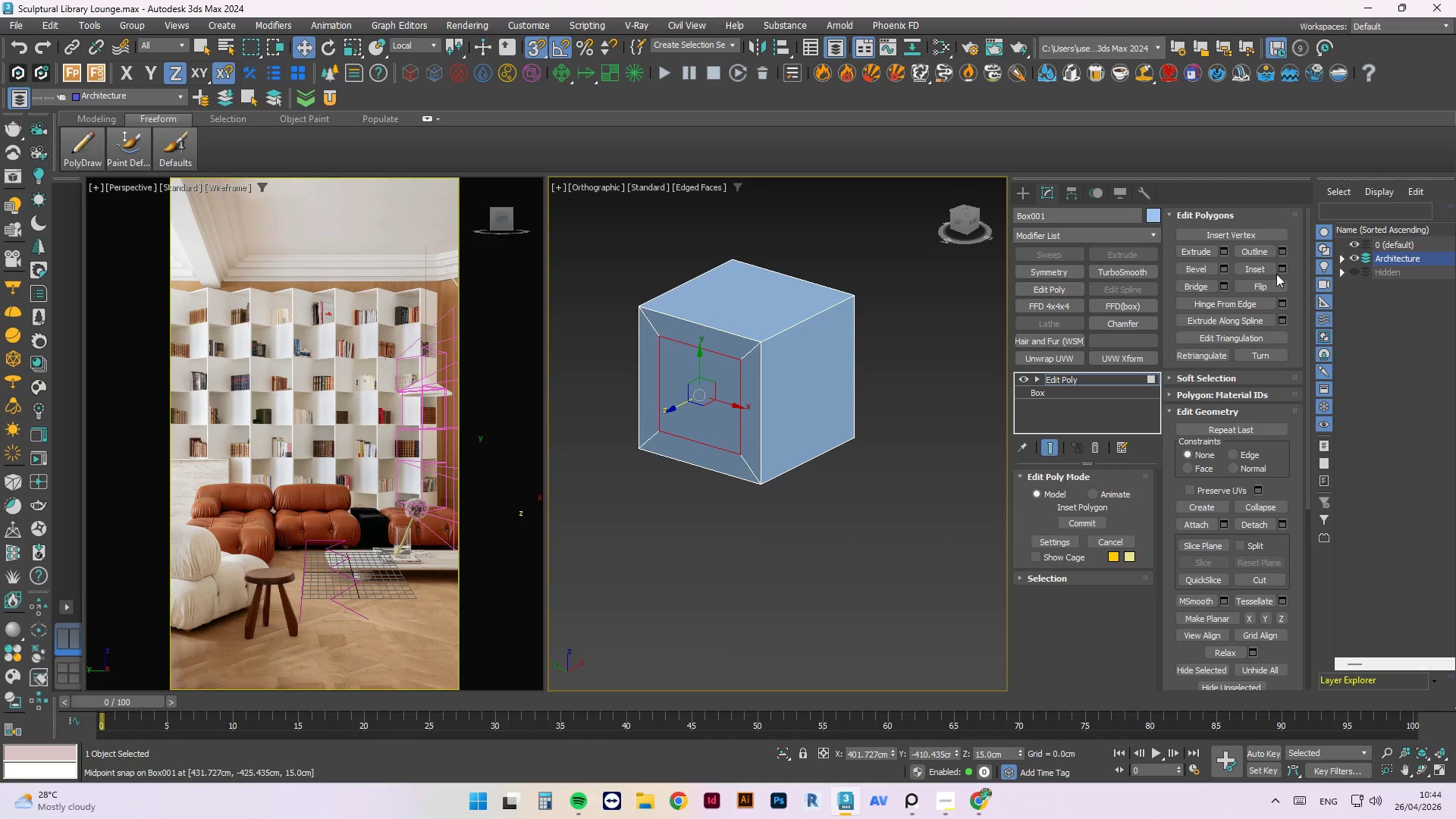 
left_click([1279, 269])
 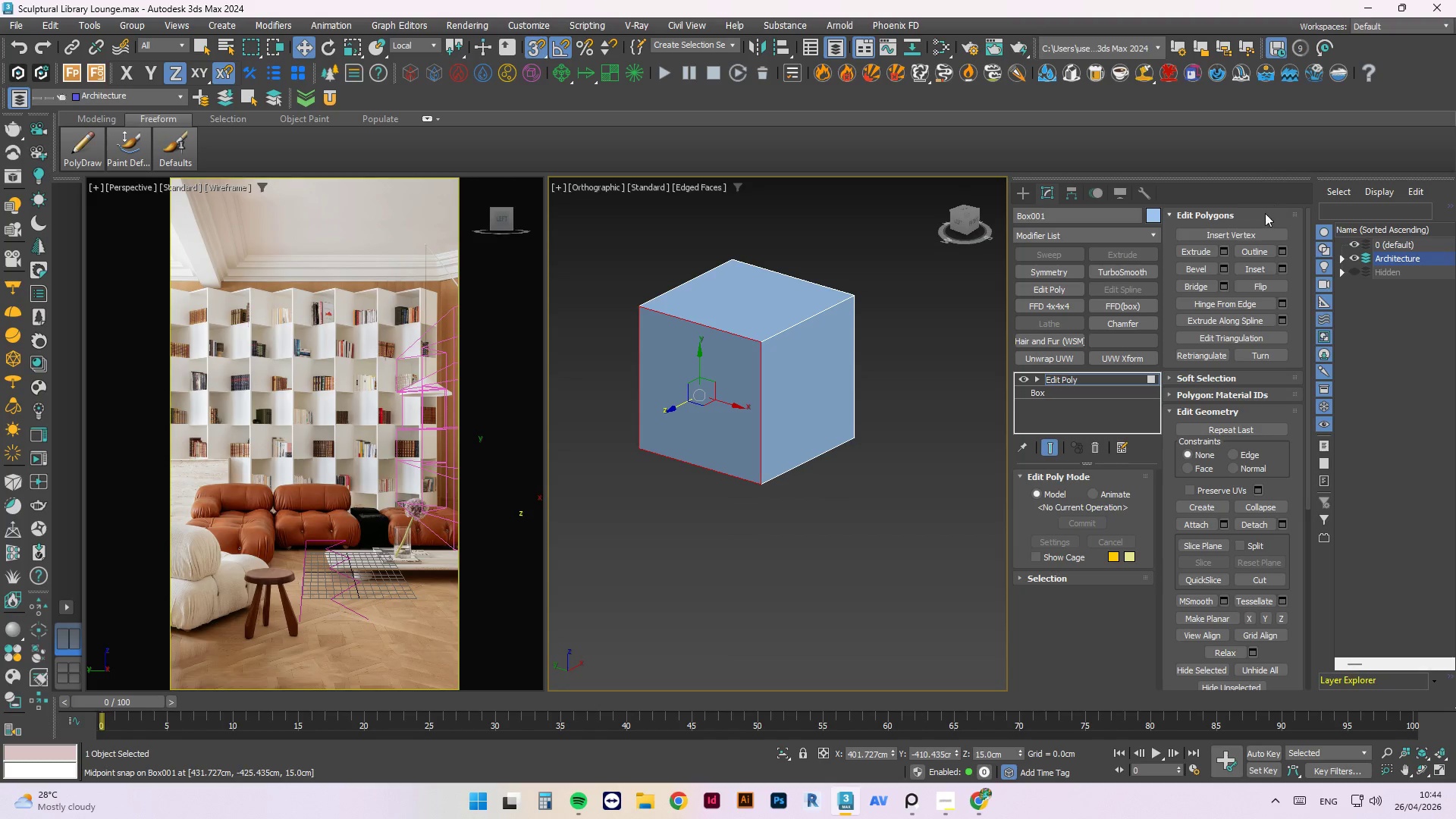 
left_click([1285, 266])
 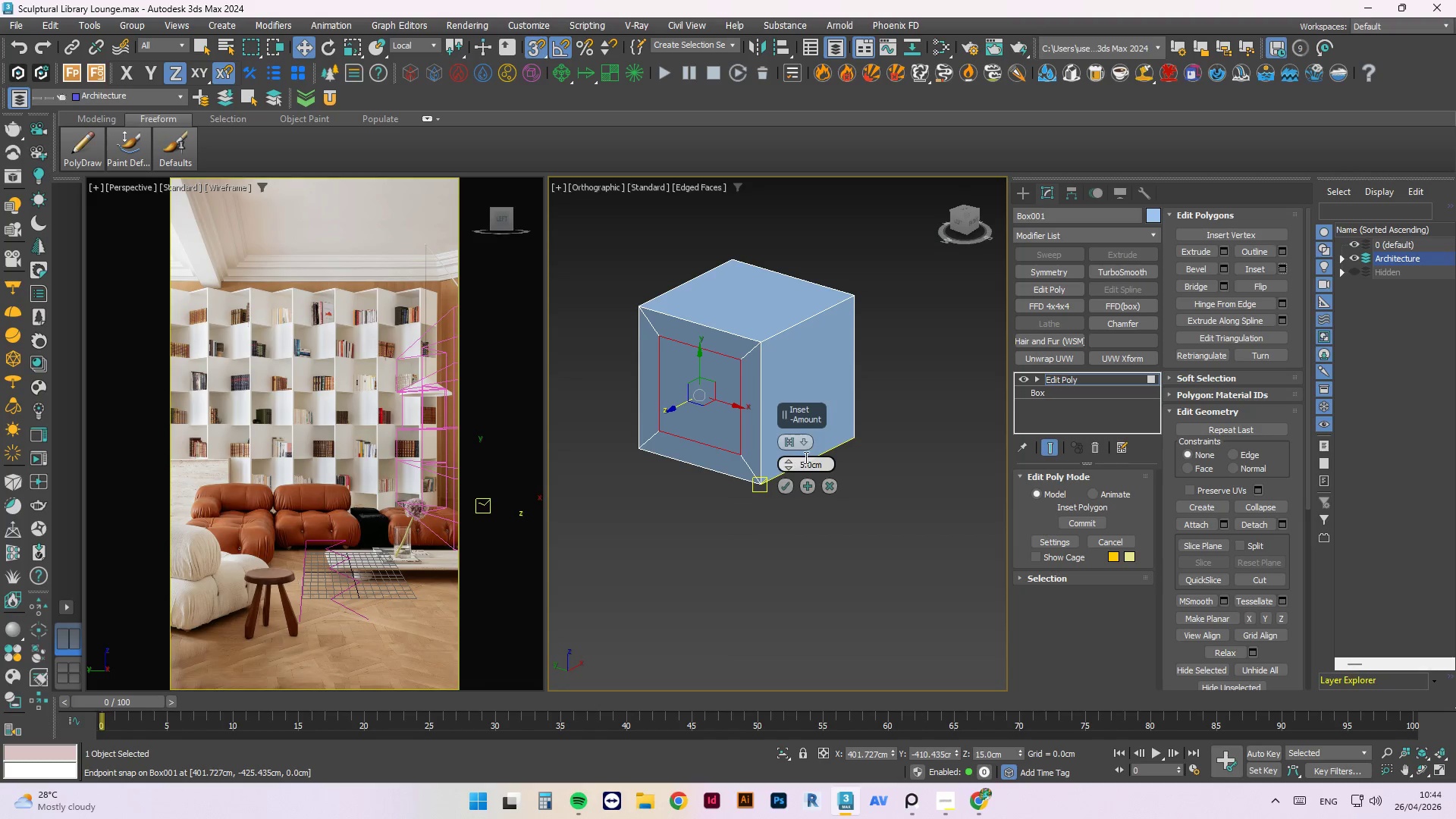 
double_click([806, 457])
 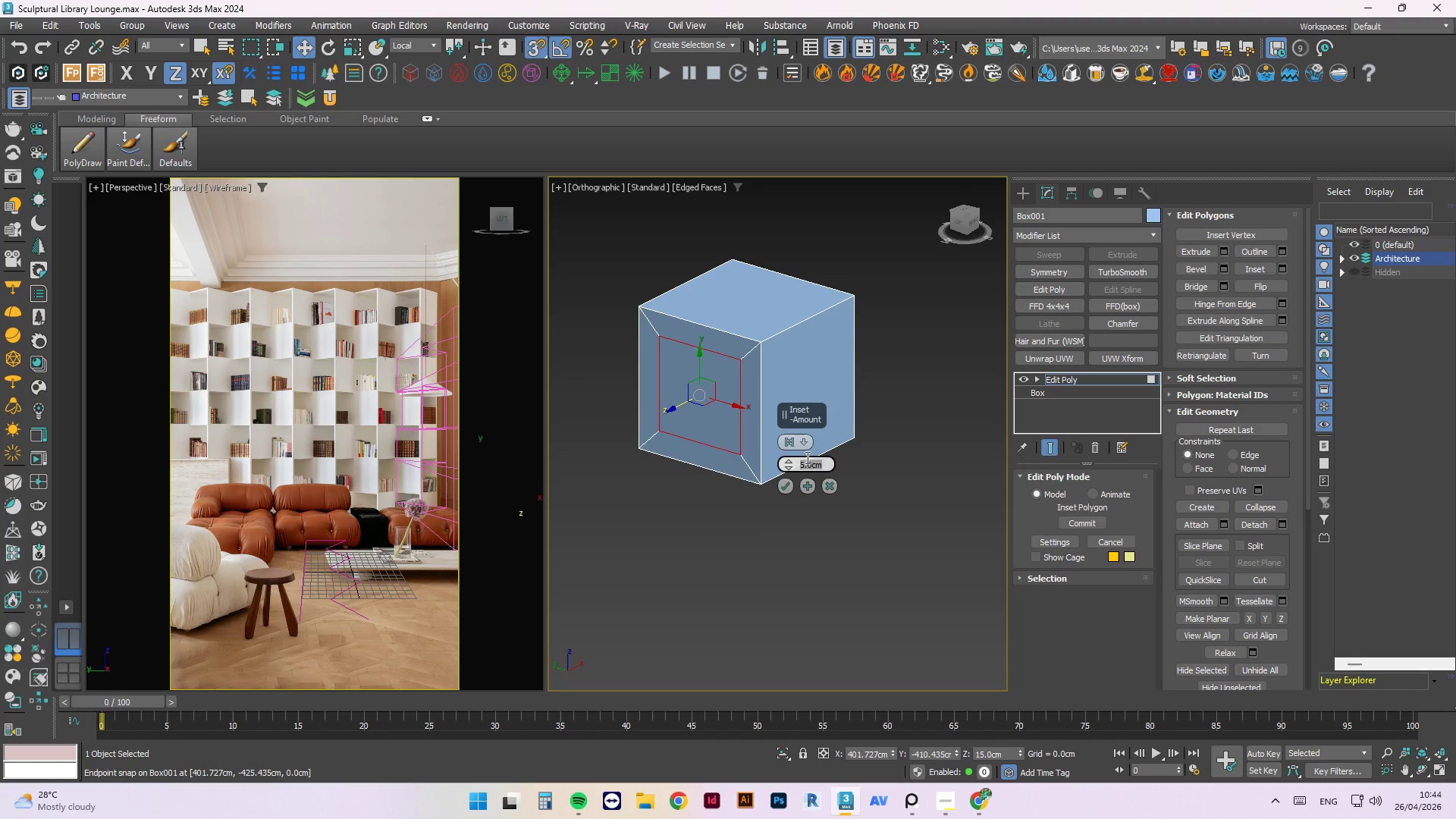 
key(Numpad2)
 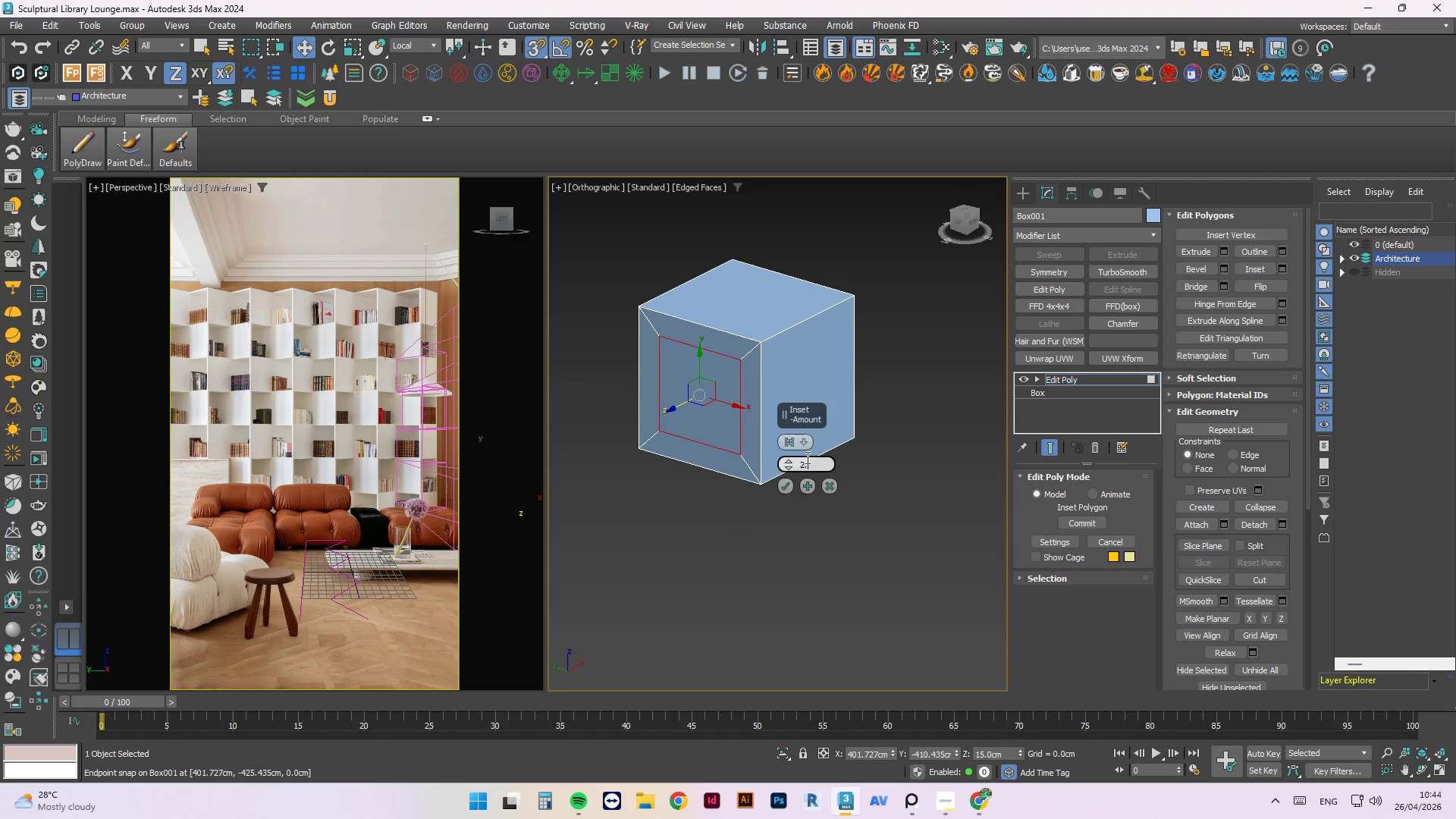 
key(NumpadDecimal)
 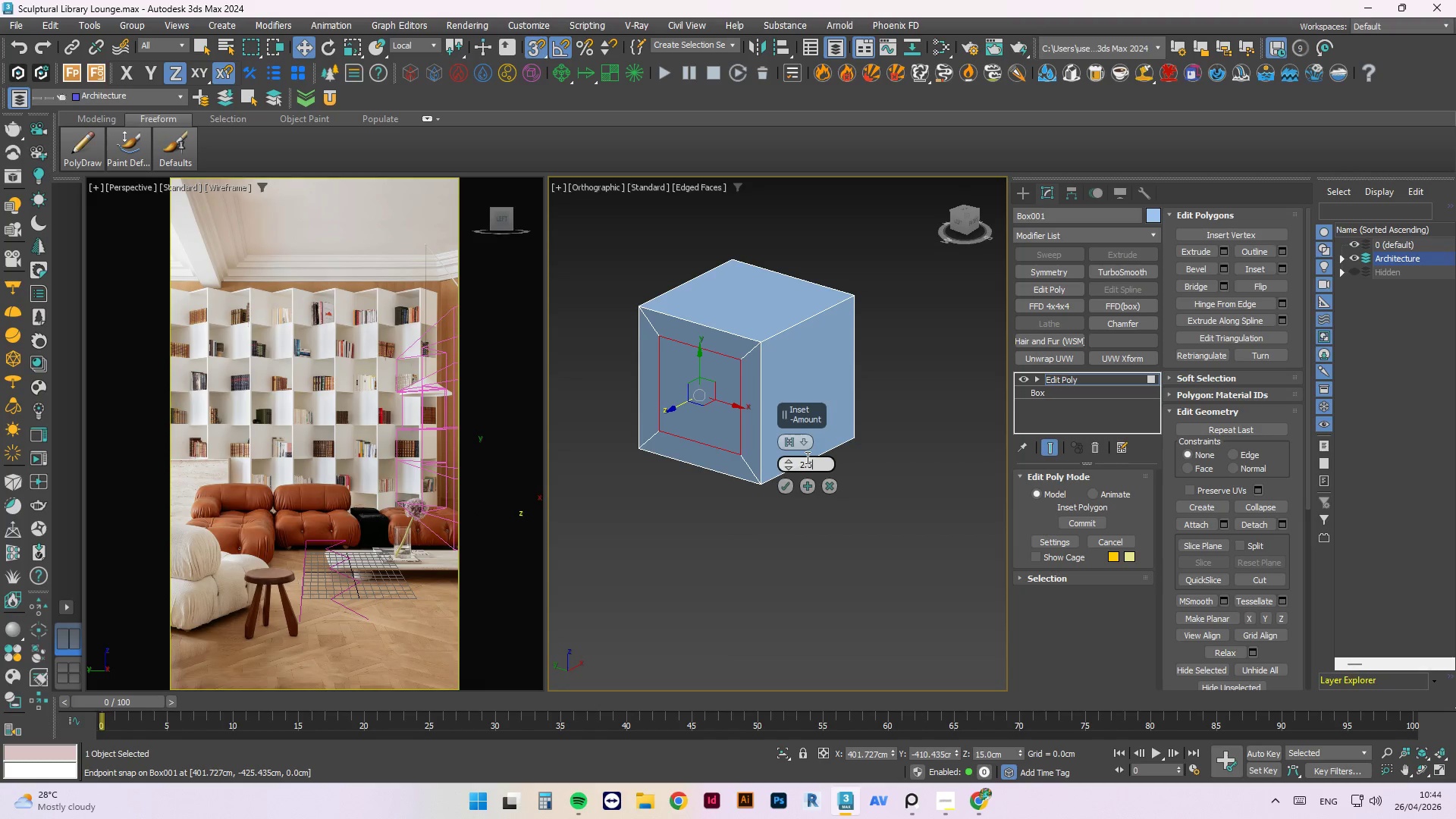 
key(Numpad5)
 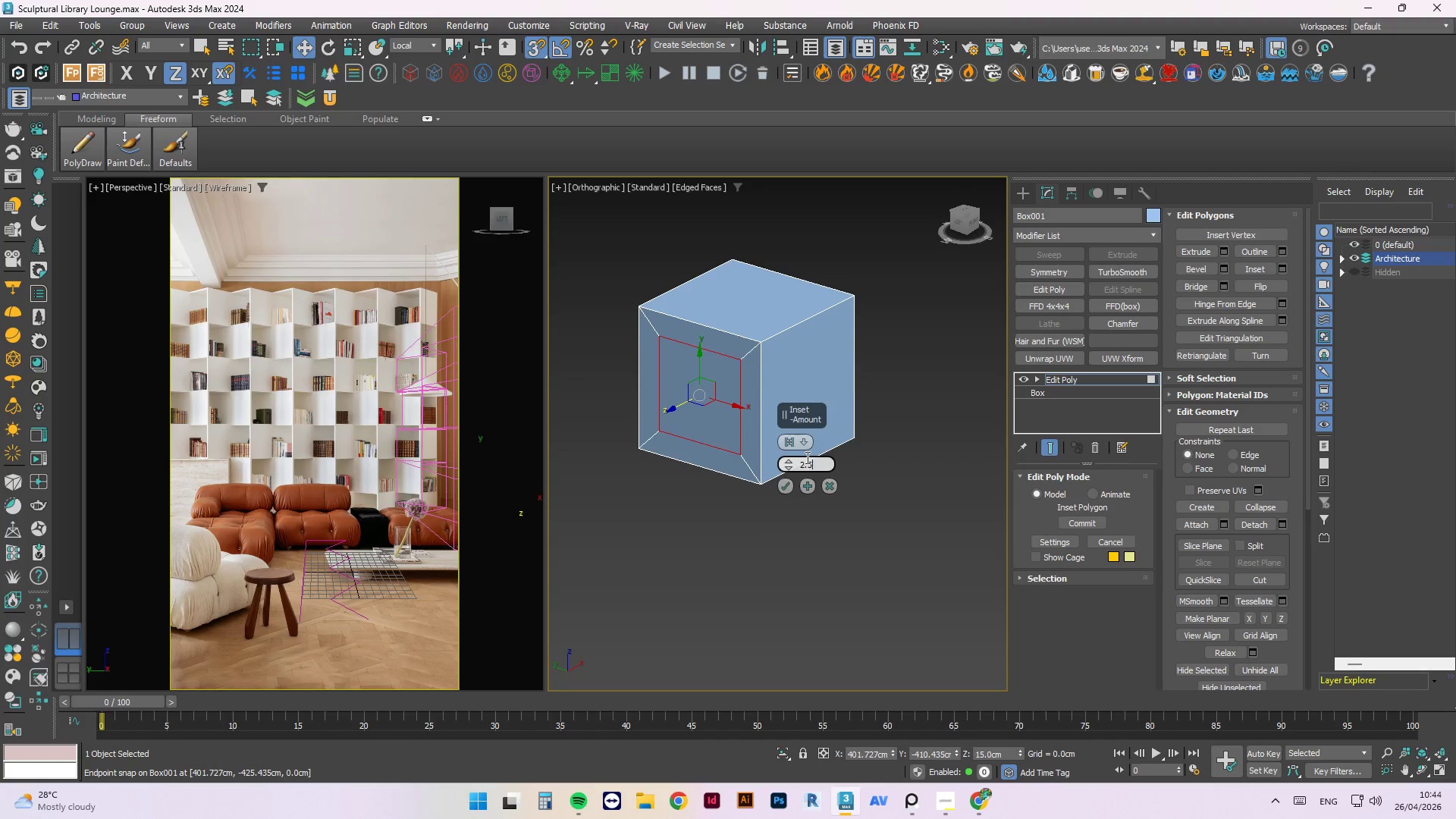 
key(NumpadEnter)
 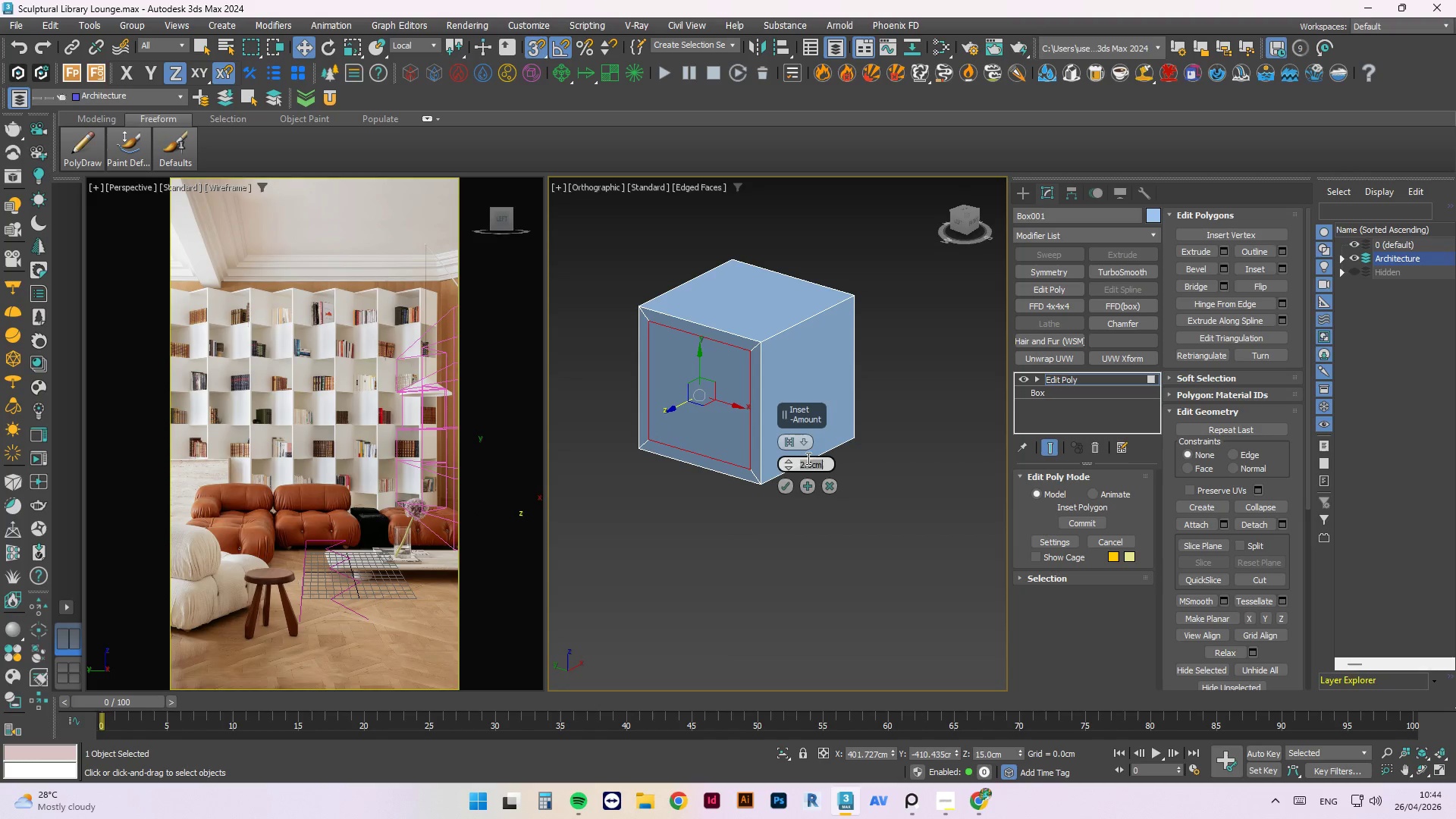 
double_click([811, 461])
 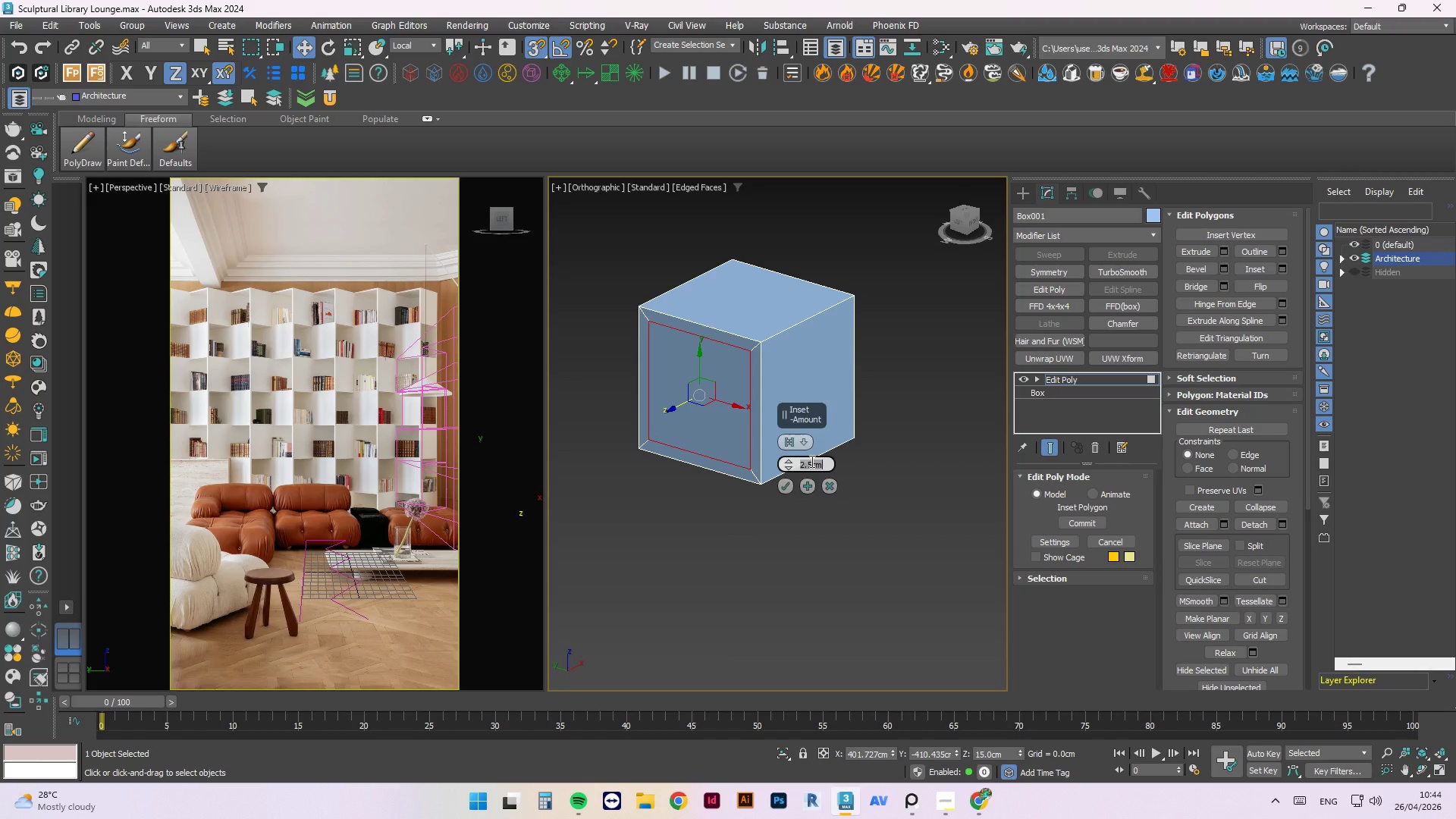 
key(Numpad2)
 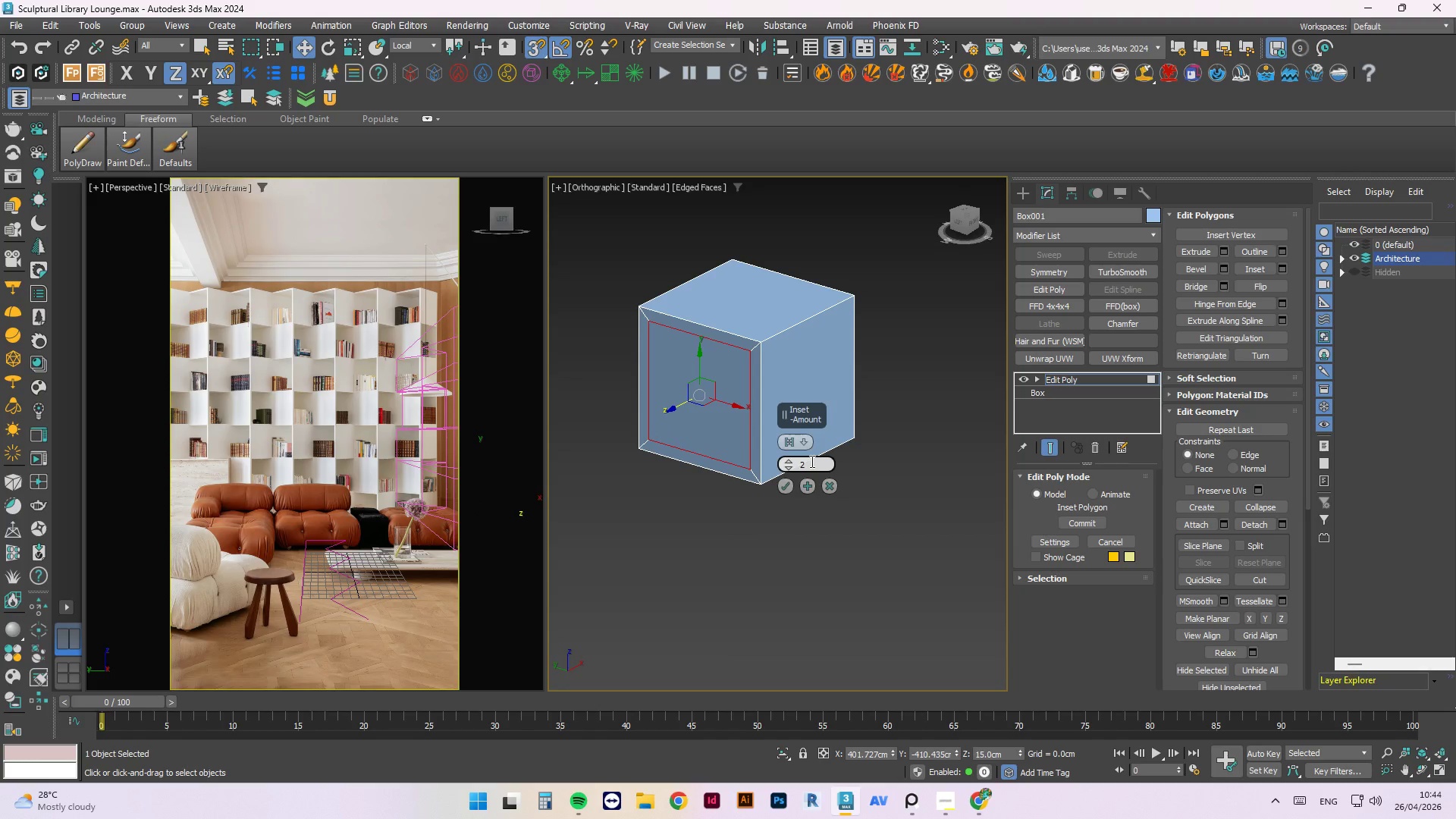 
key(NumpadEnter)
 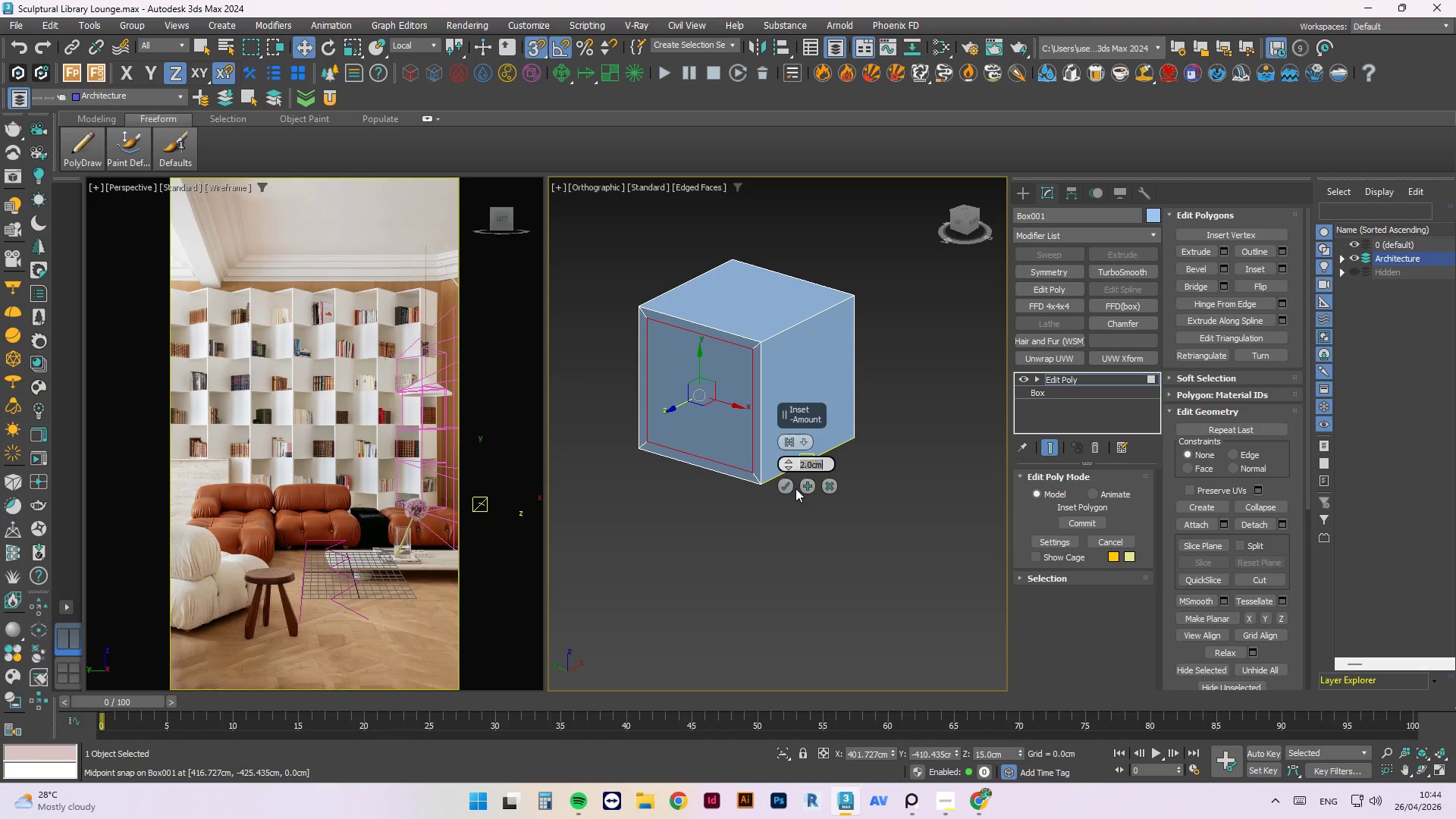 
left_click([790, 490])
 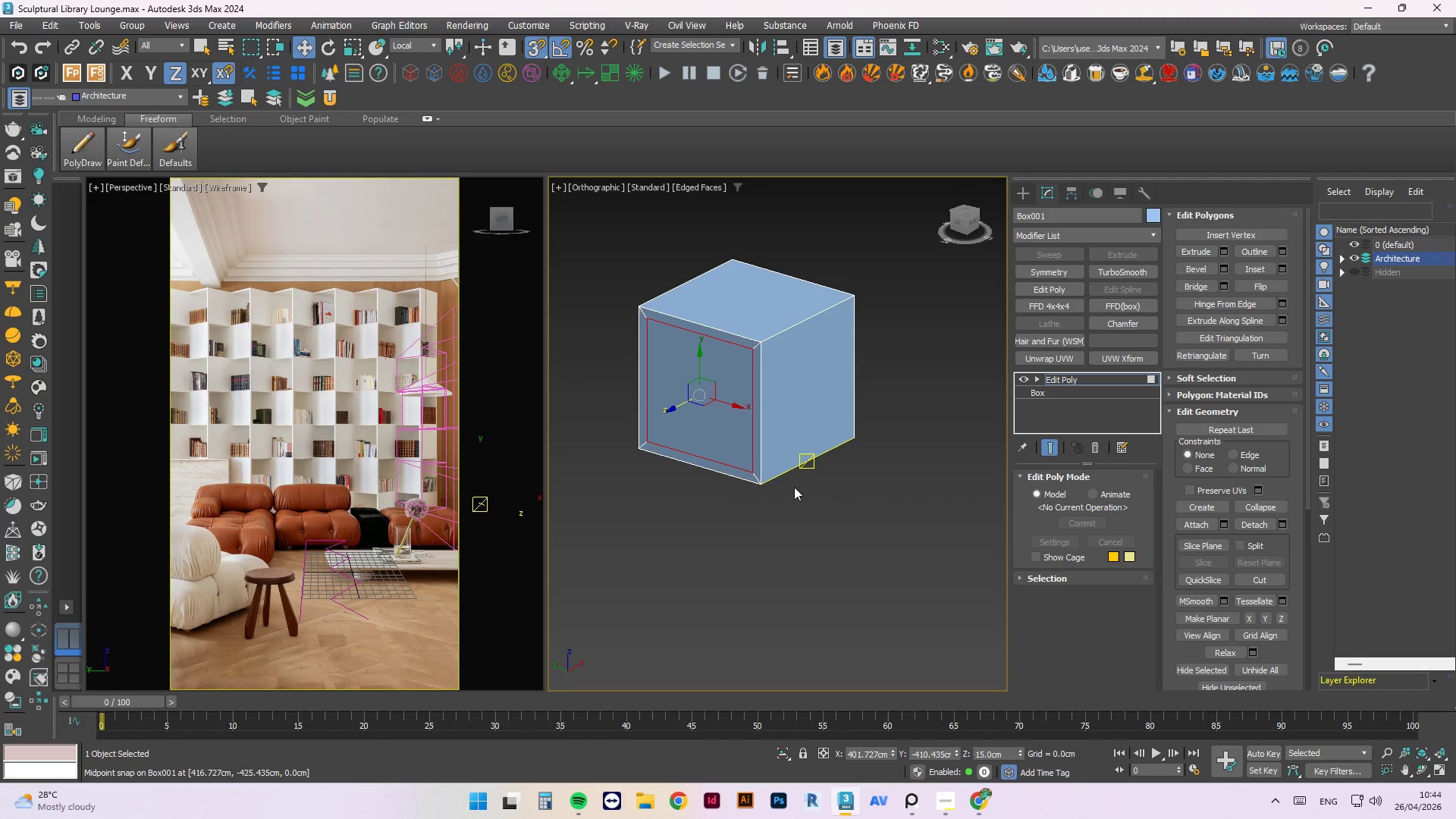 
wait(7.64)
 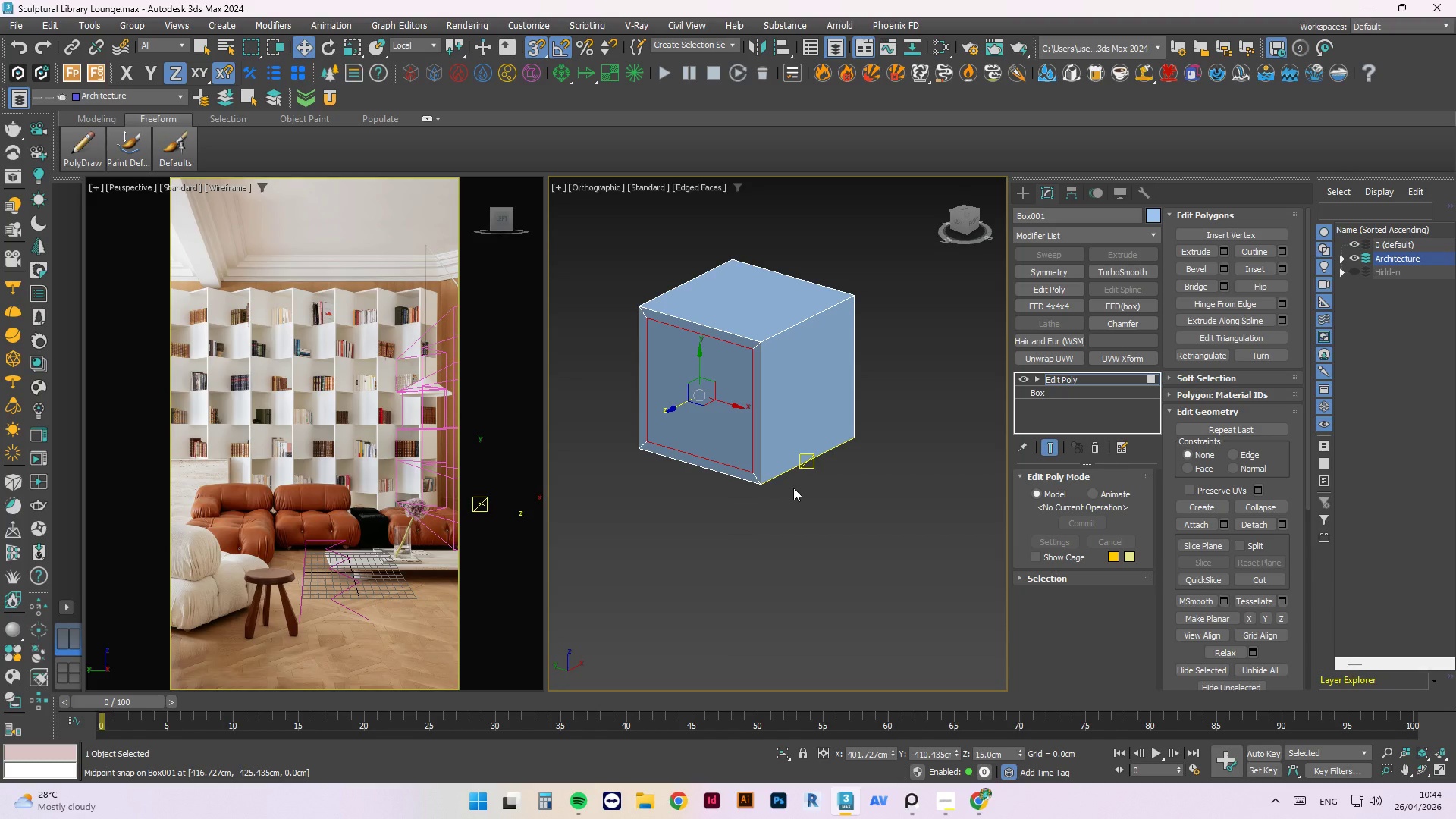 
left_click([758, 568])
 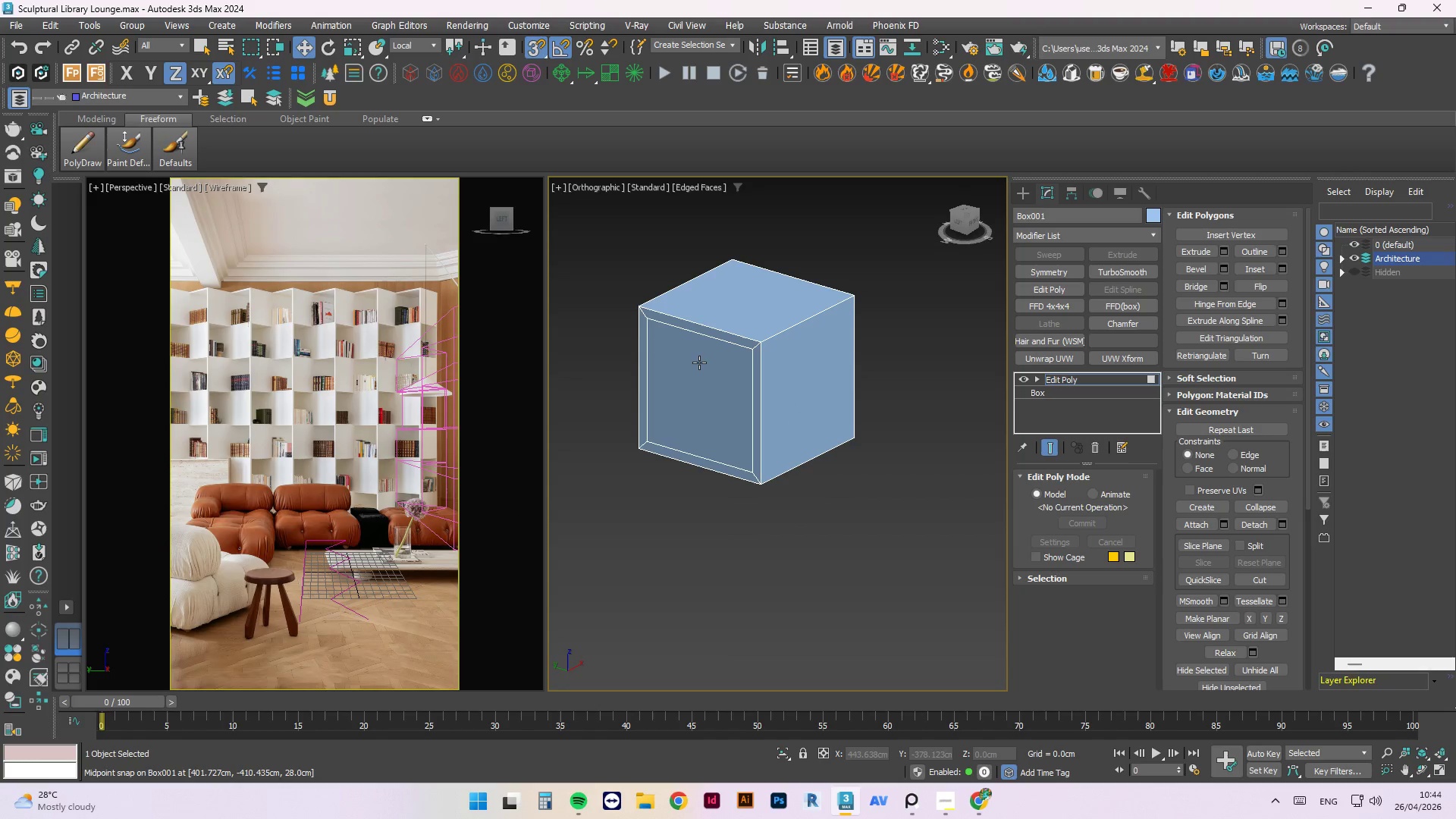 
left_click([699, 362])
 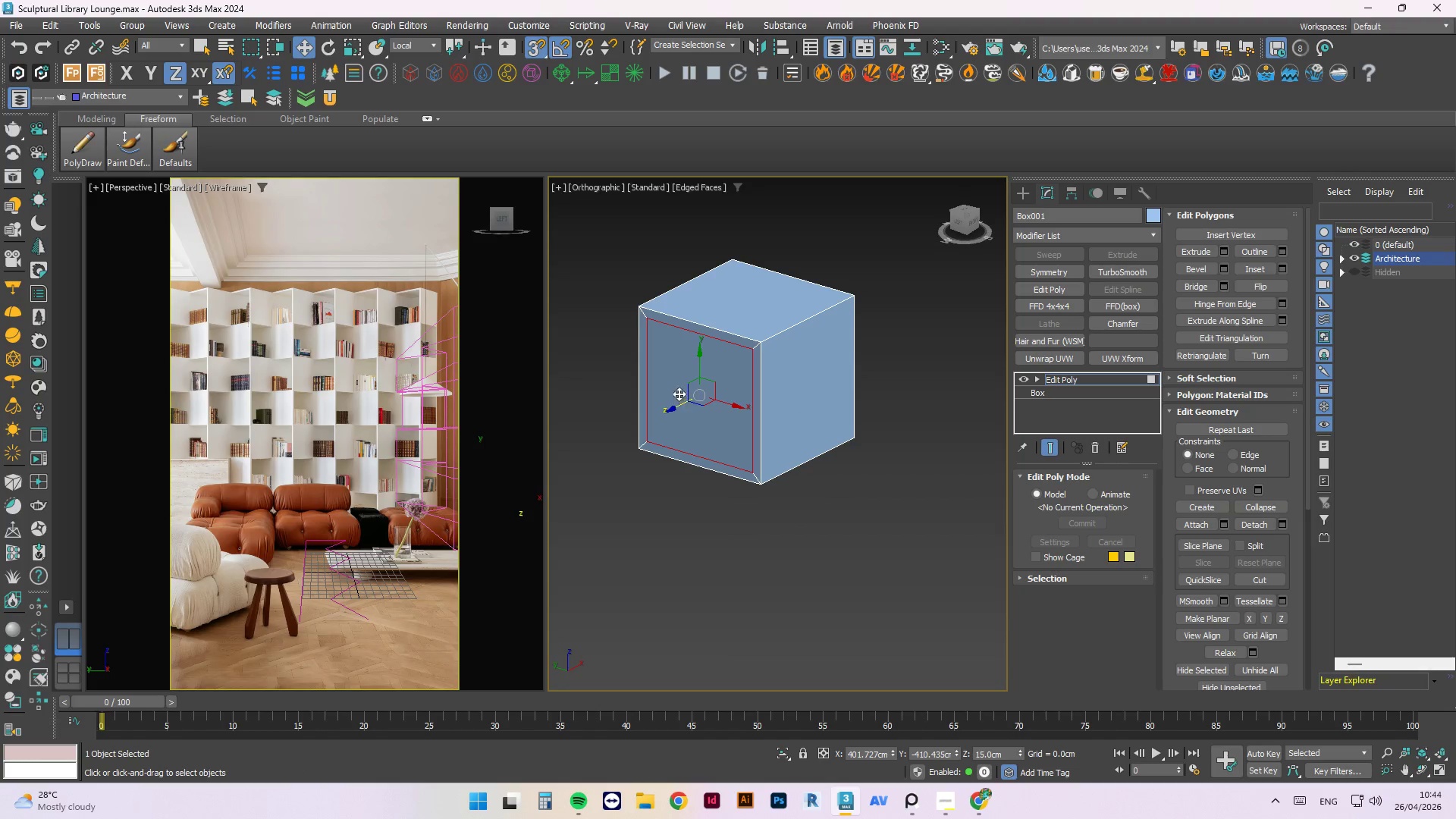 
wait(5.98)
 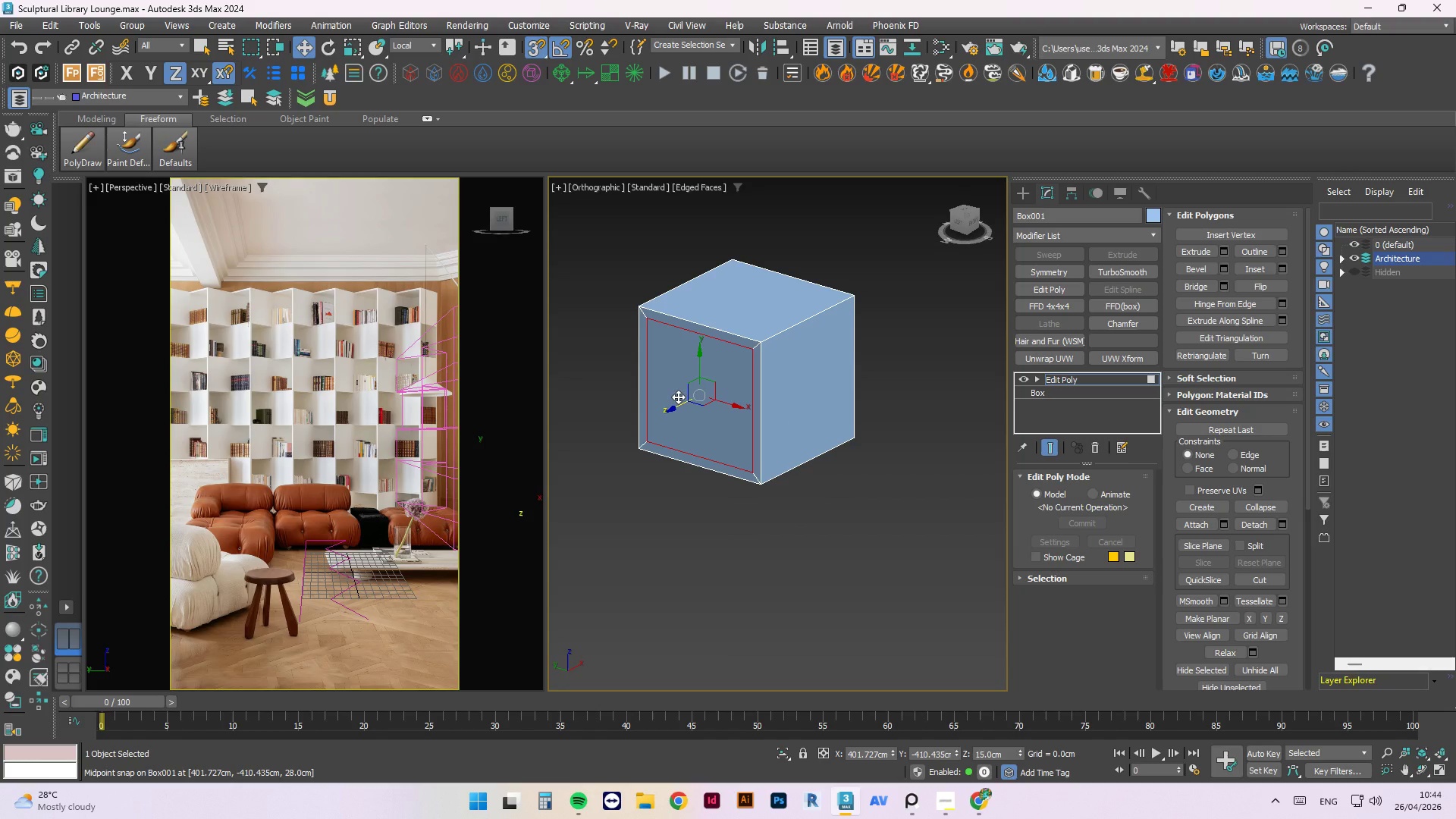 
left_click([1151, 379])
 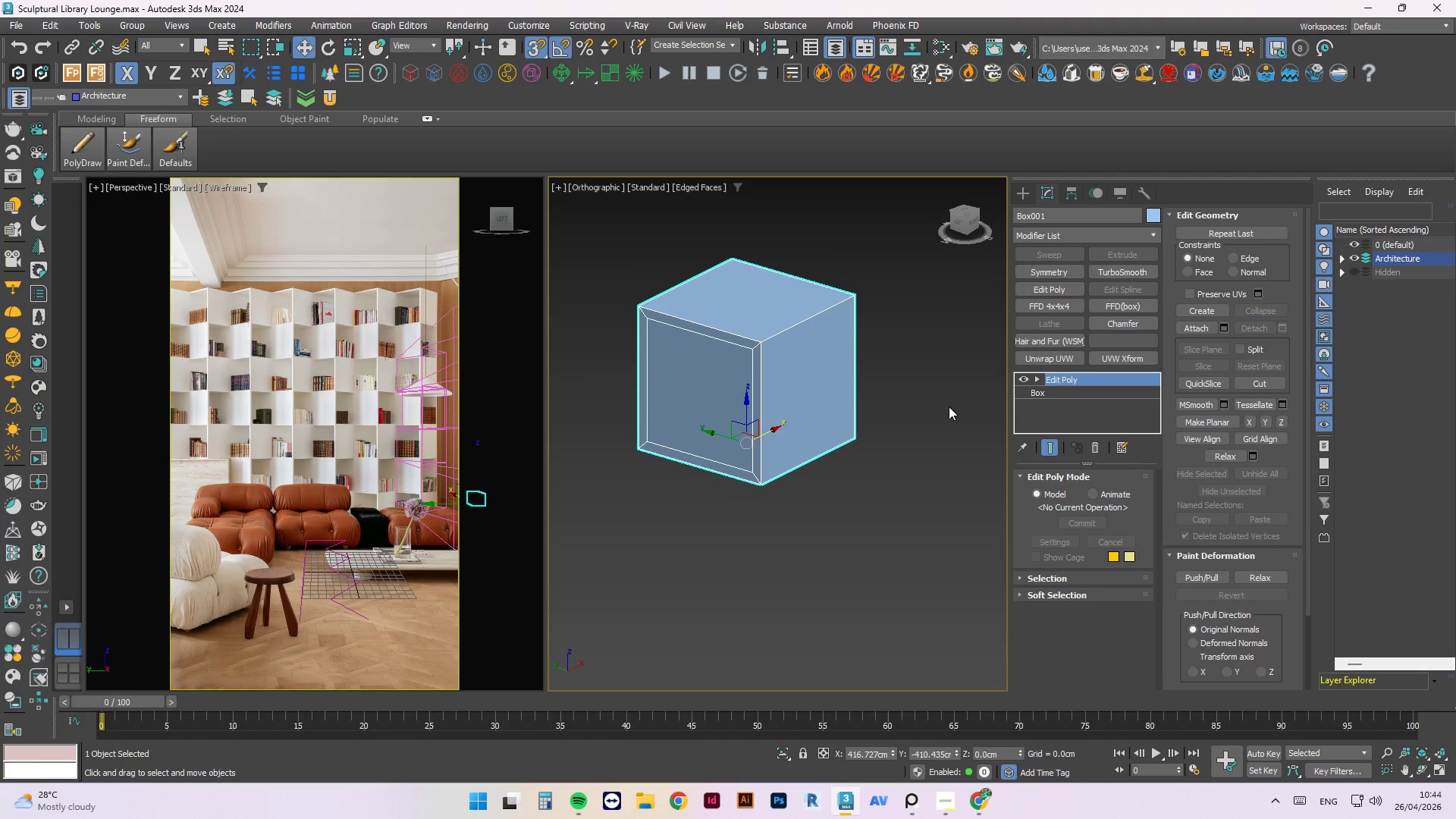 
left_click([939, 406])
 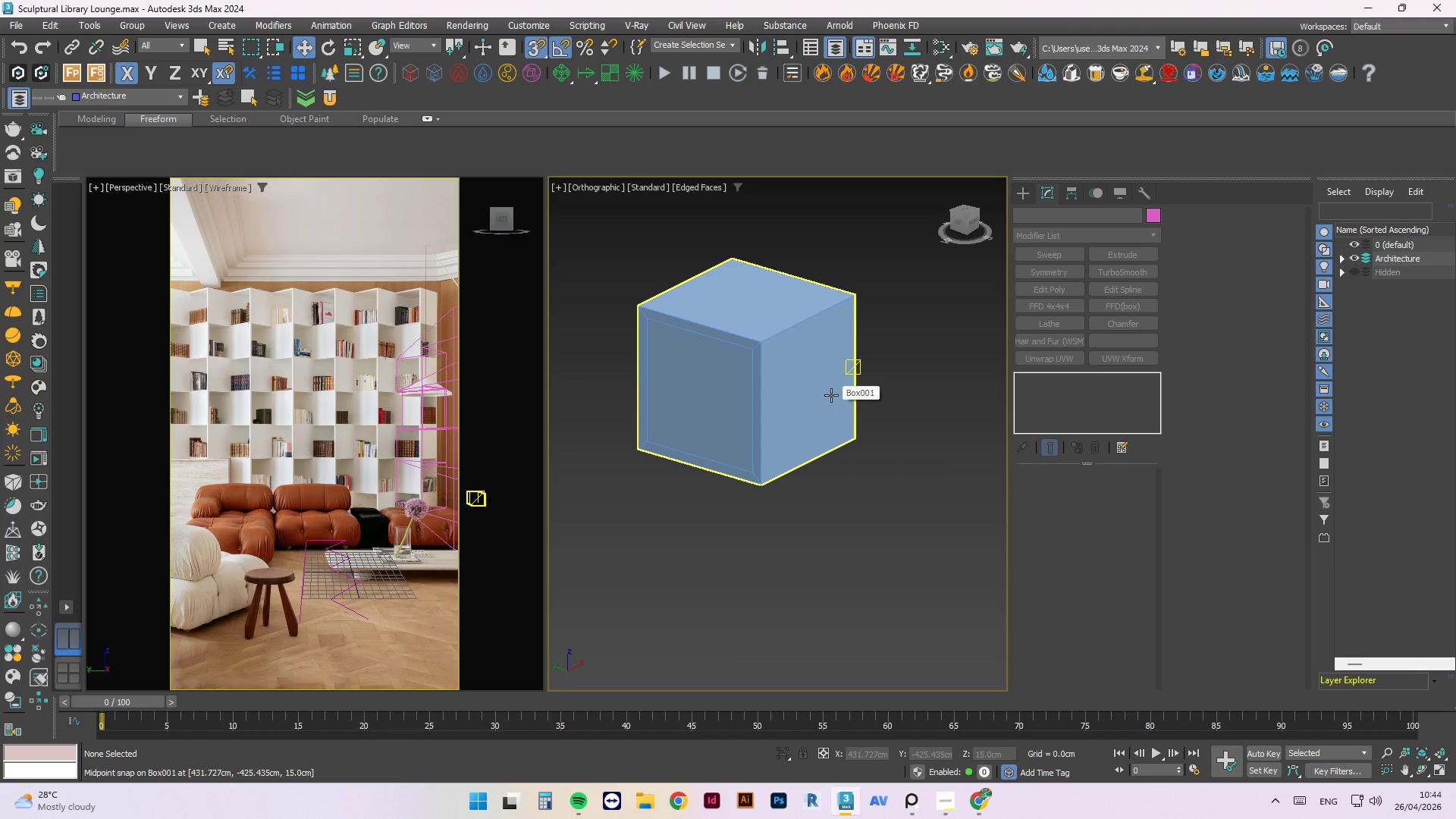 
key(Control+Z)
 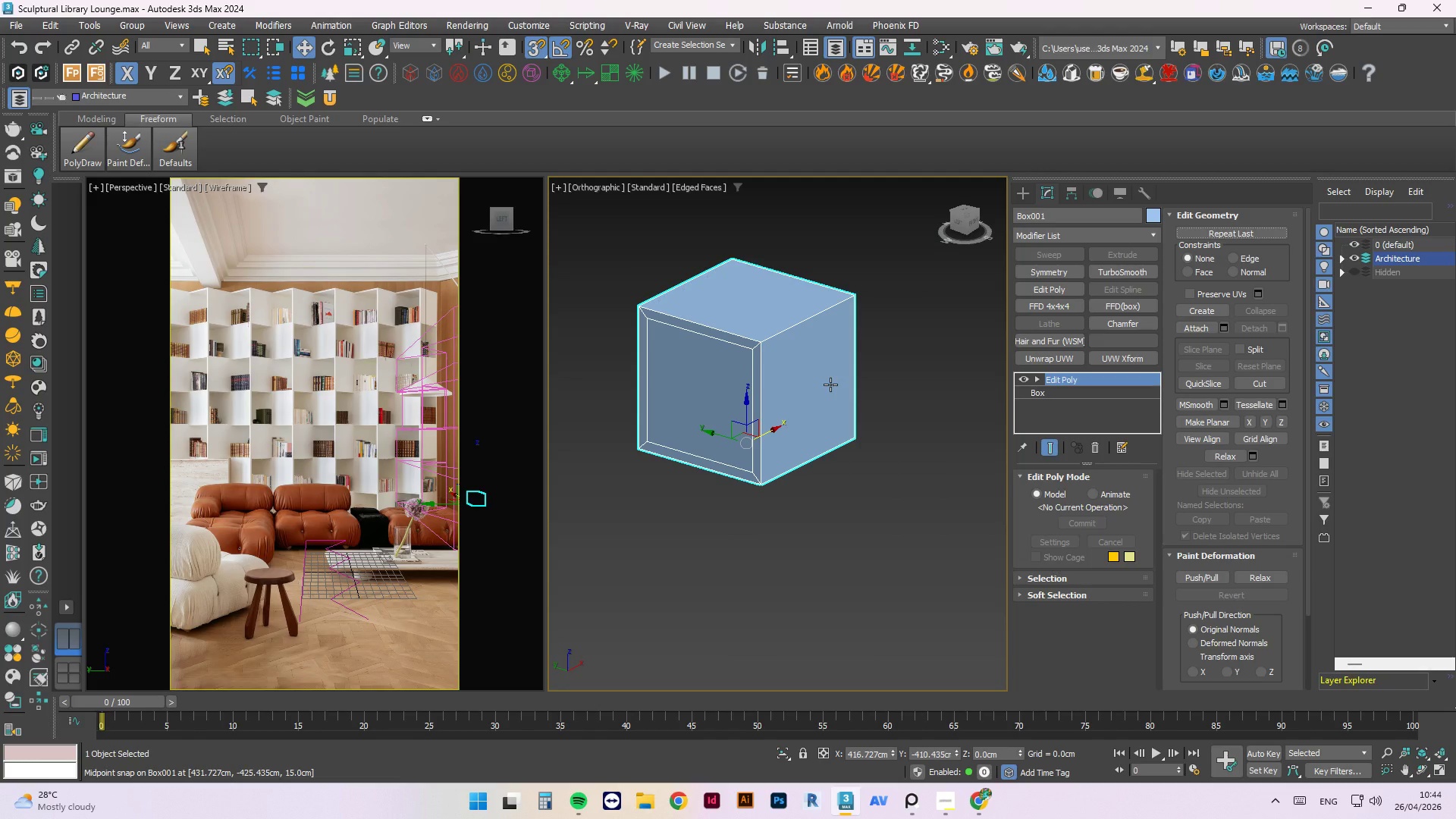 
key(Control+Z)
 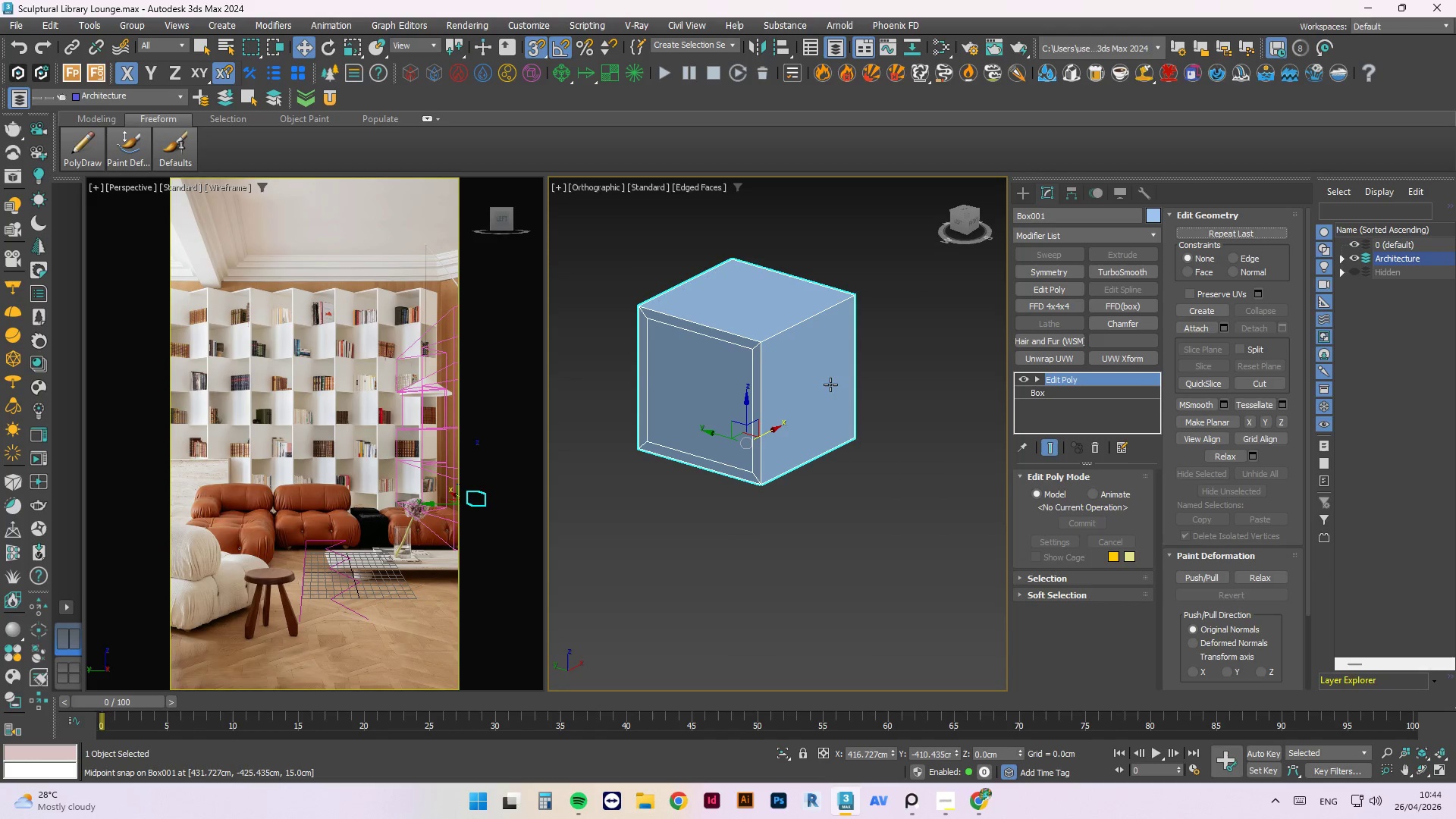 
key(Control+Z)
 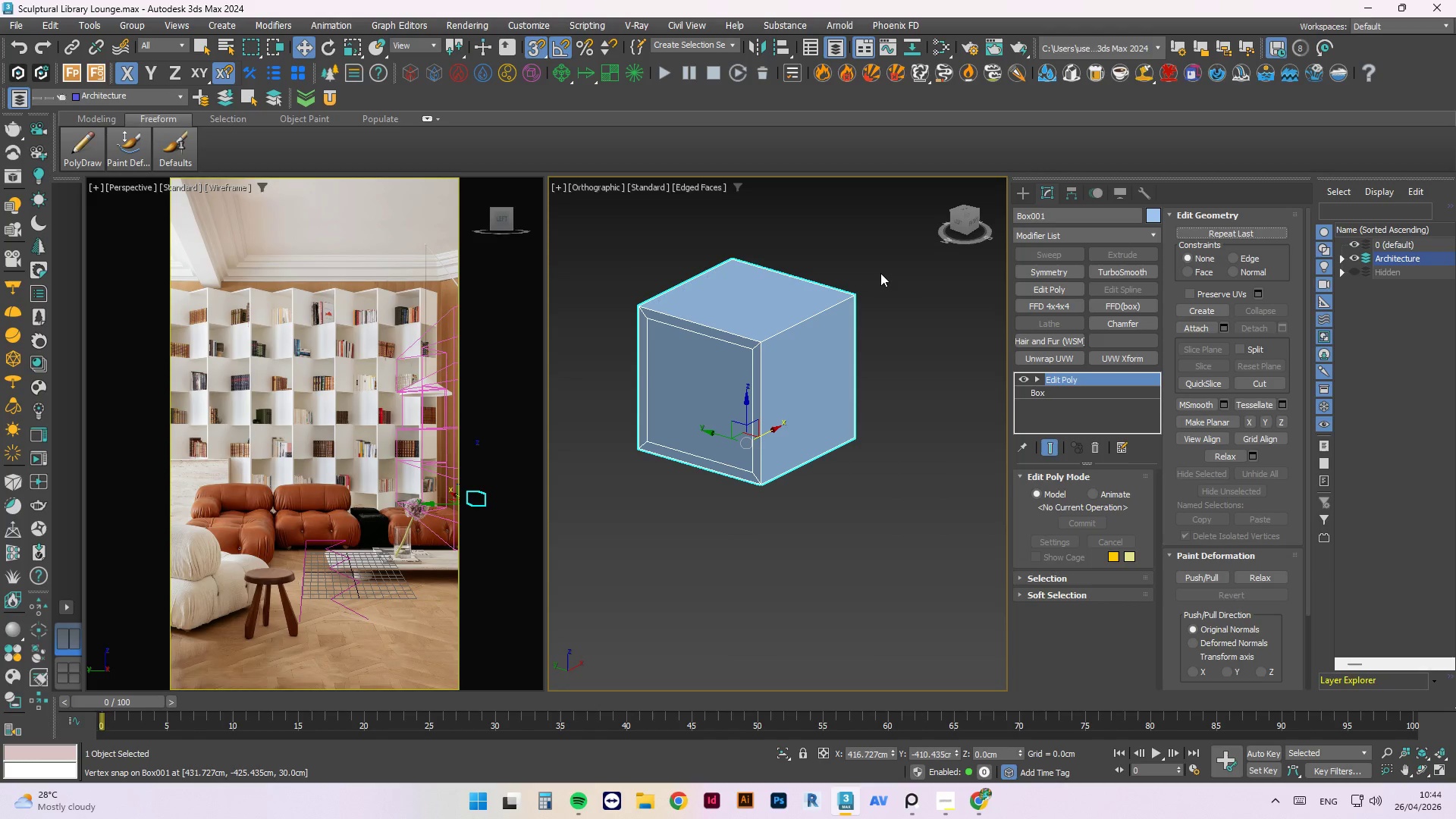 
left_click([880, 271])
 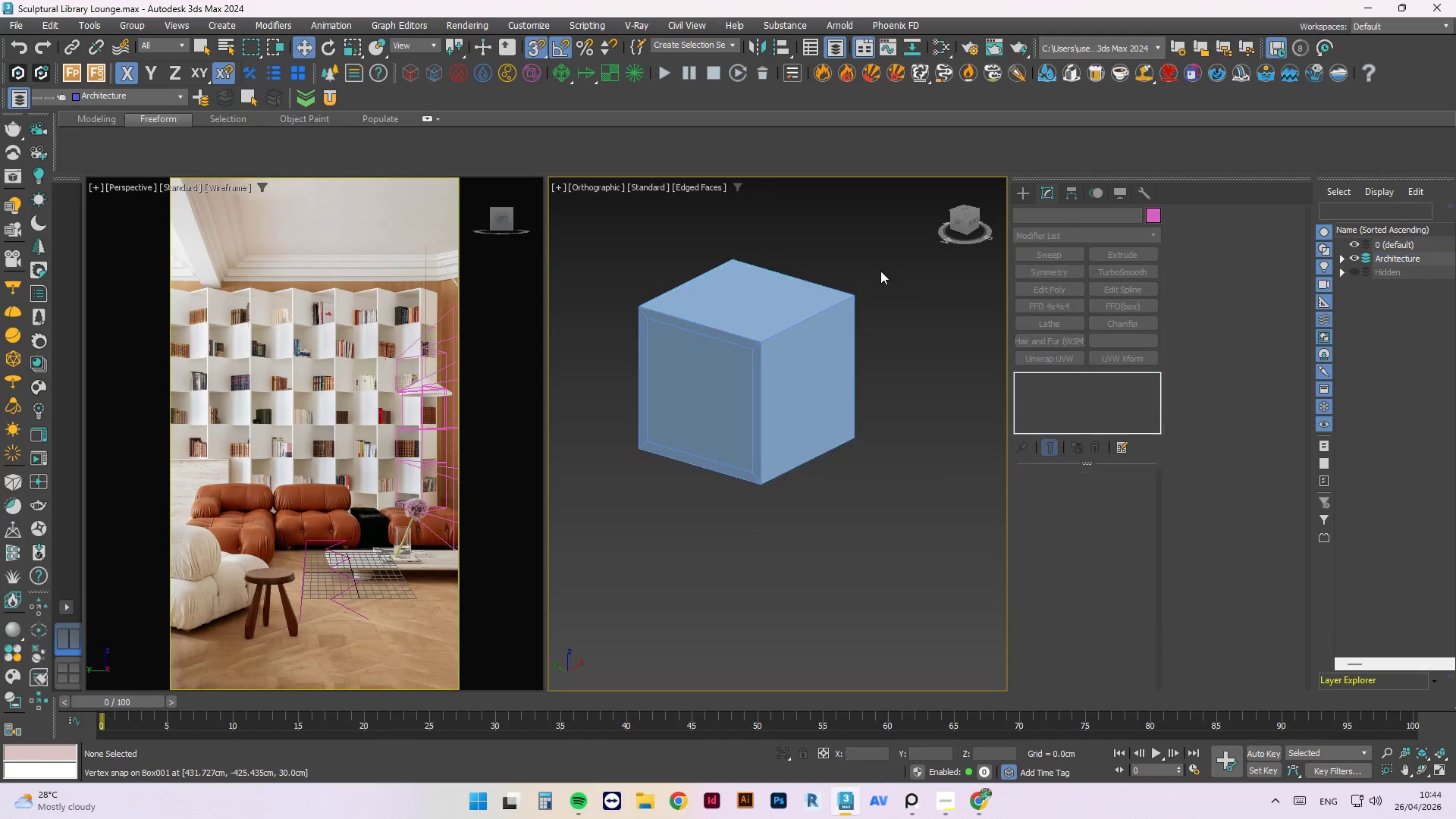 
key(Control+Z)
 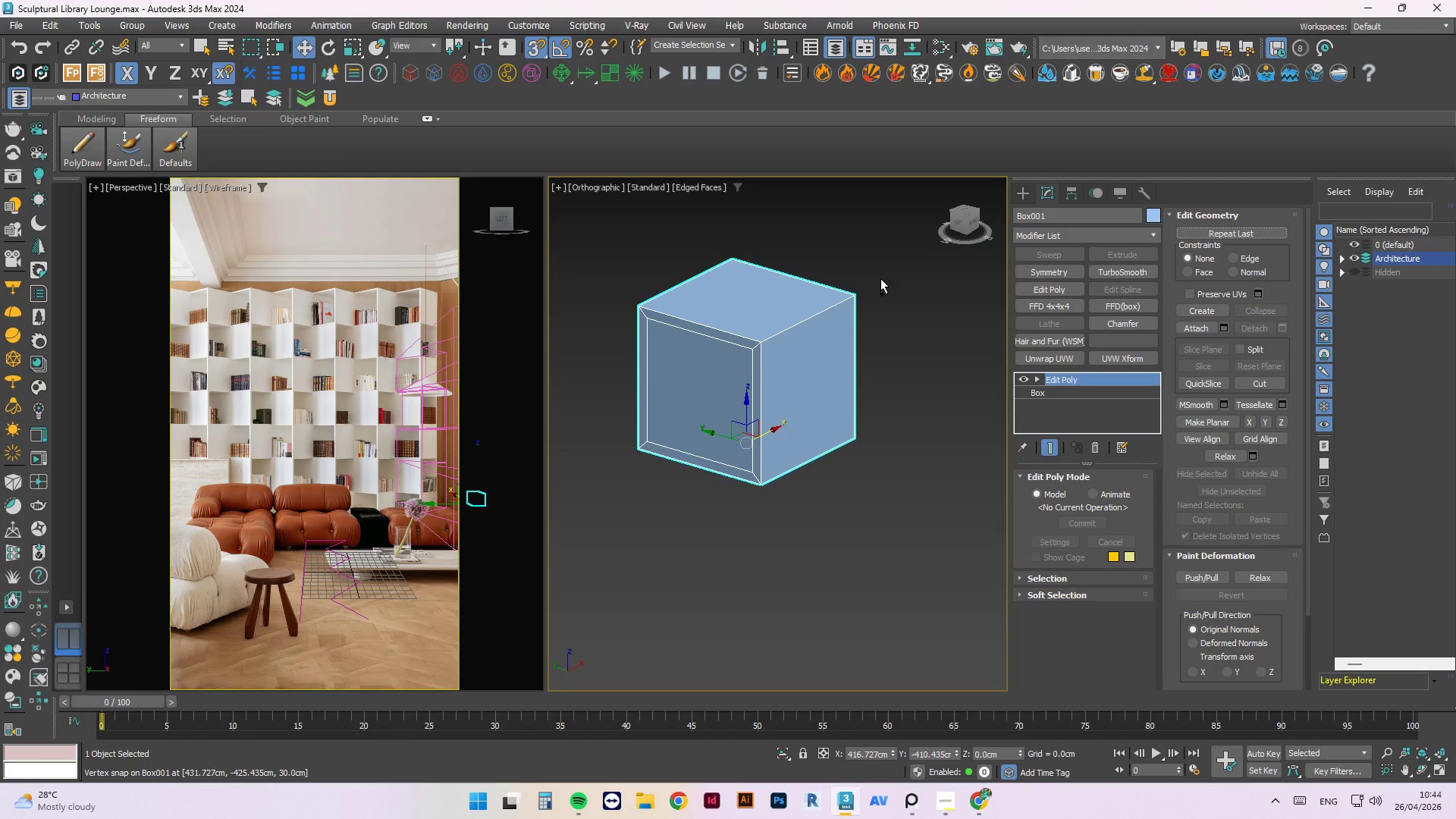 
key(Control+Z)
 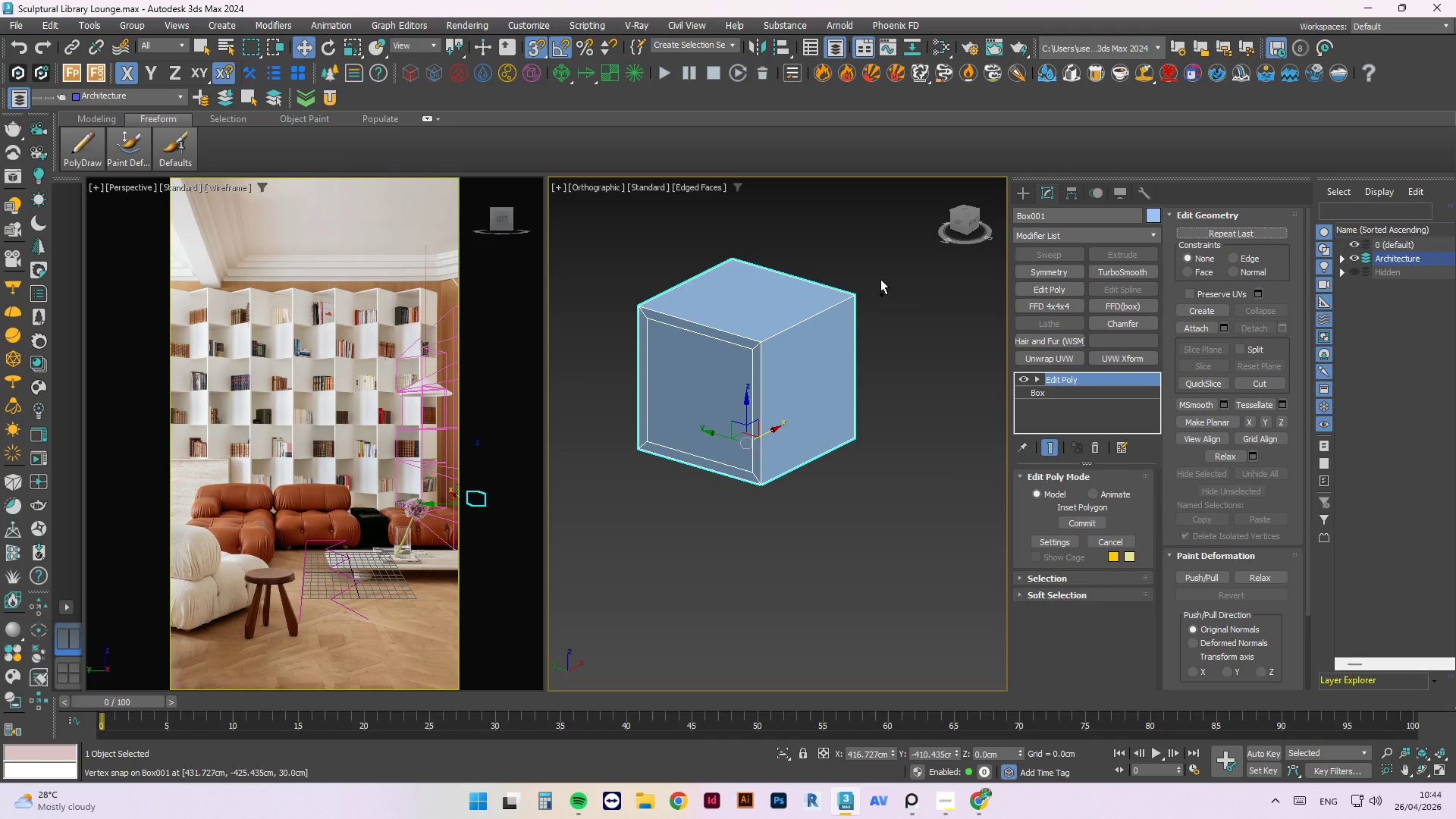 
key(Control+Z)
 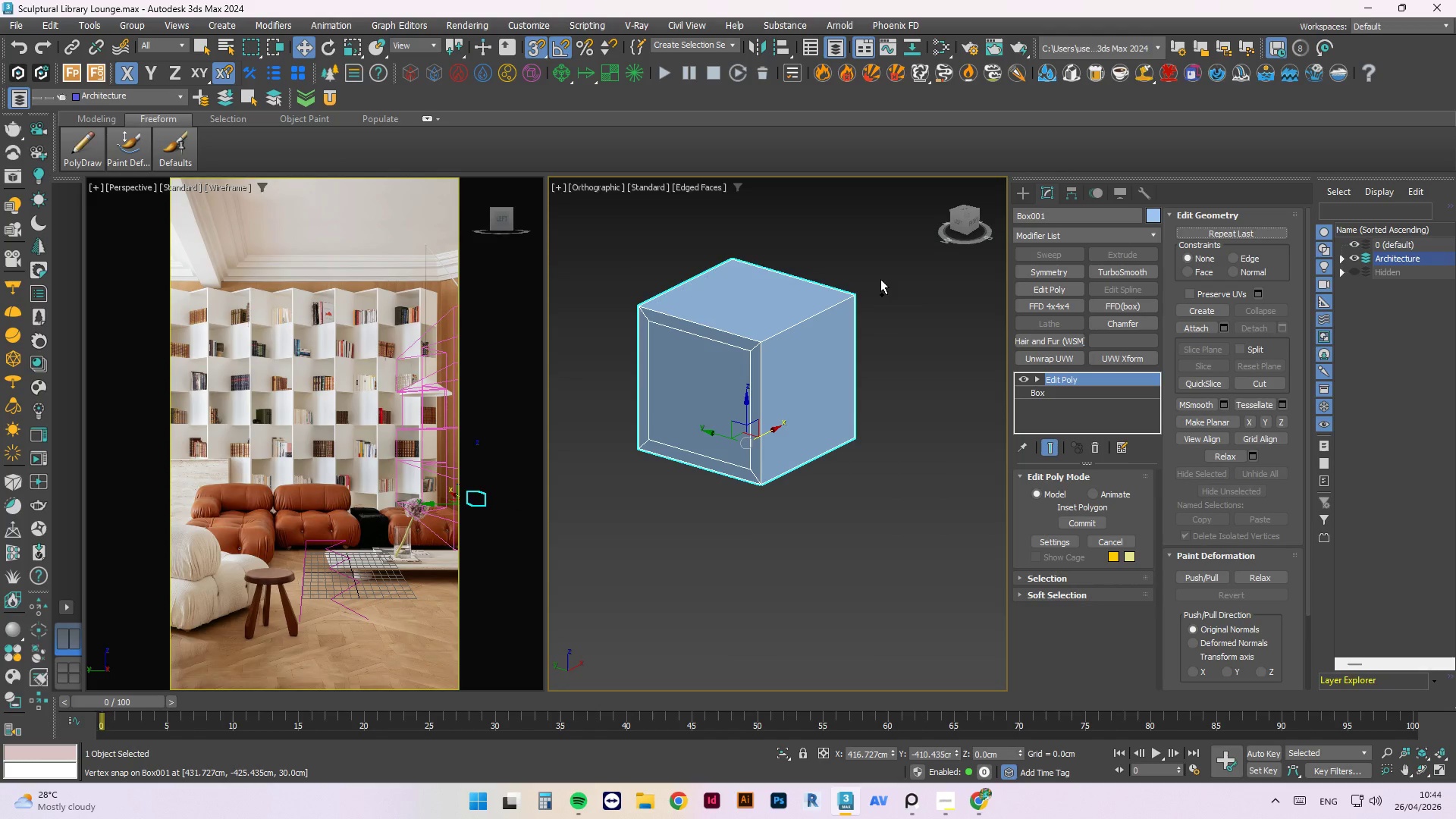 
key(Control+Z)
 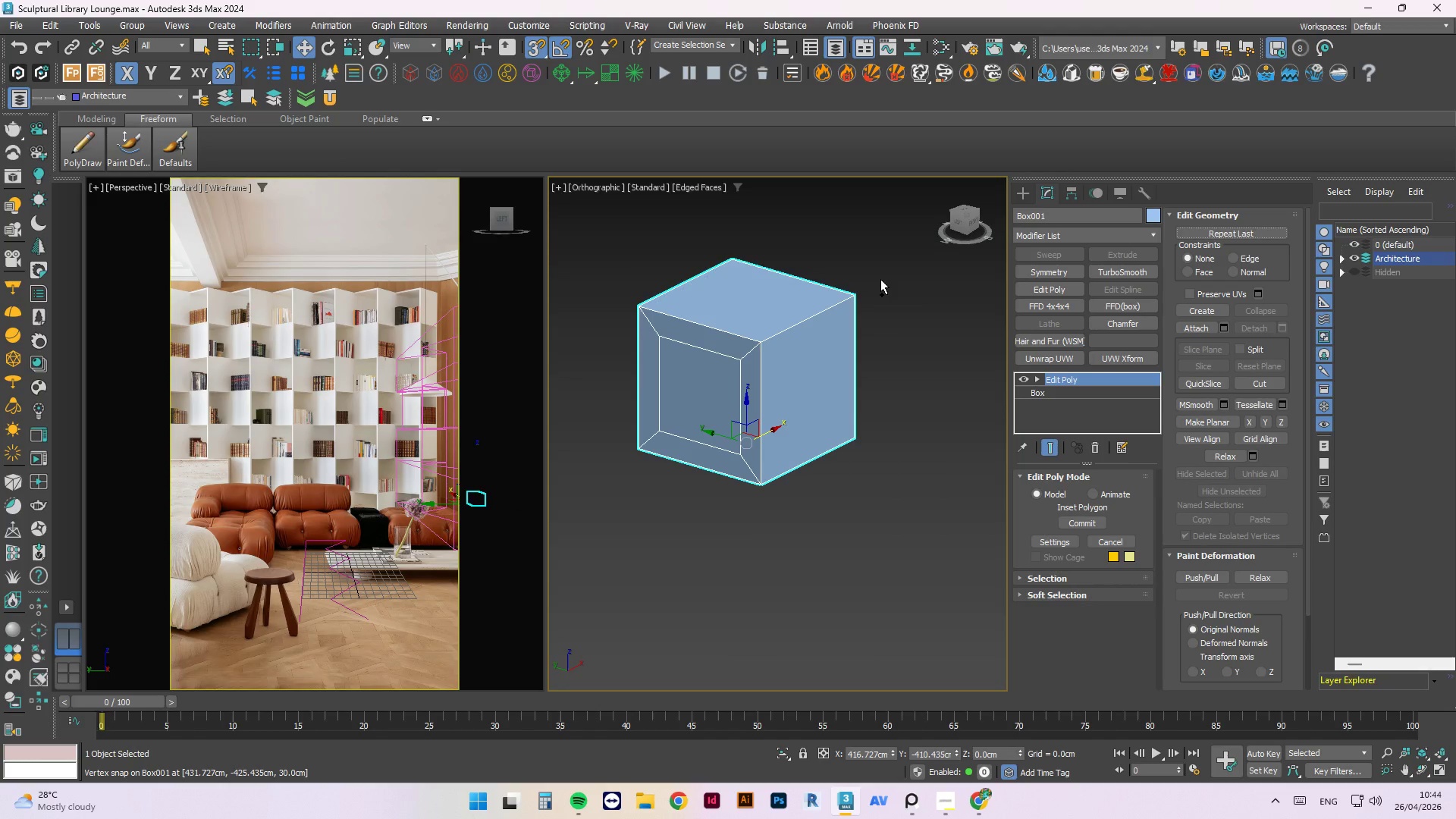 
key(Control+Z)
 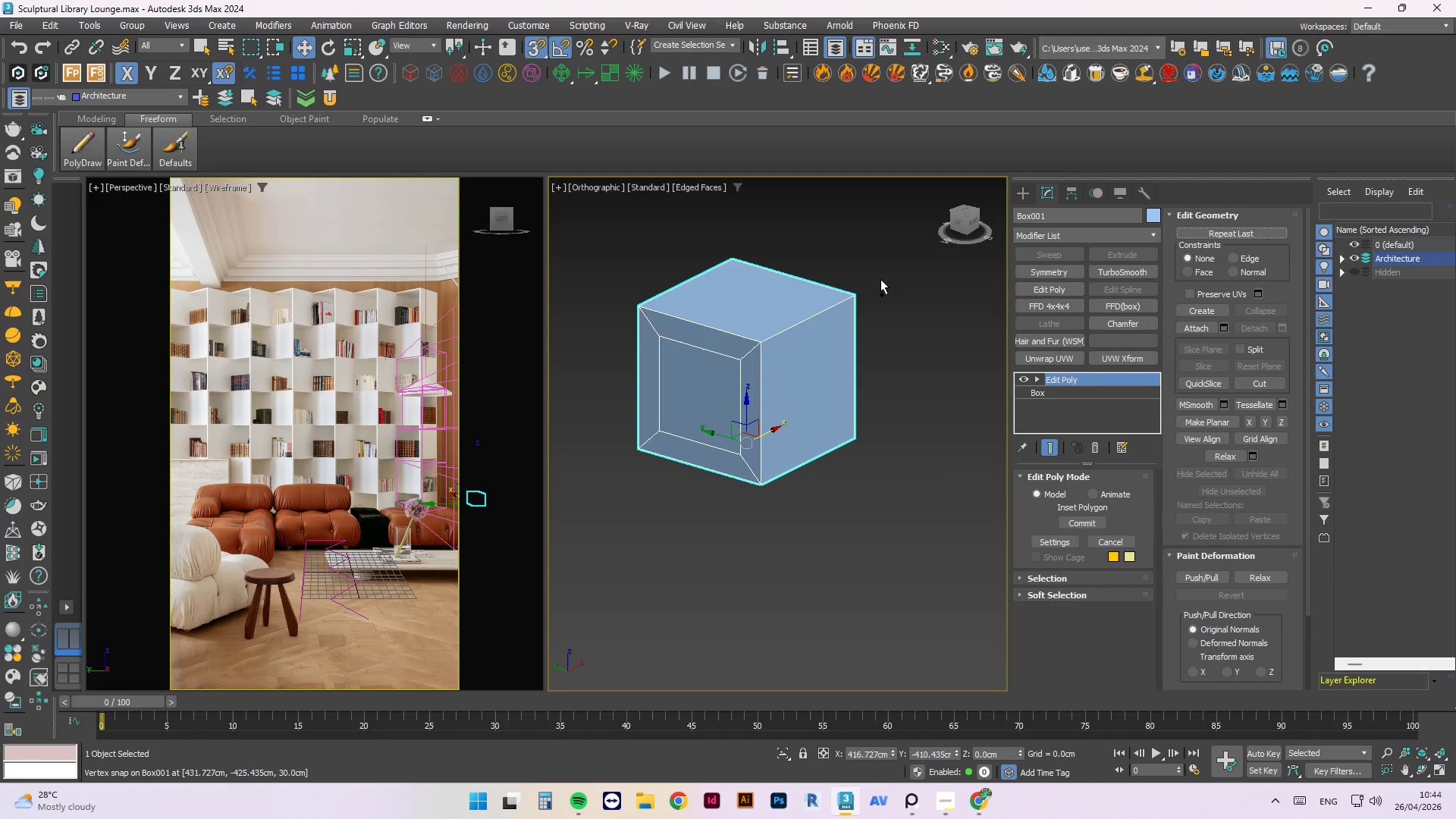 
key(Control+Z)
 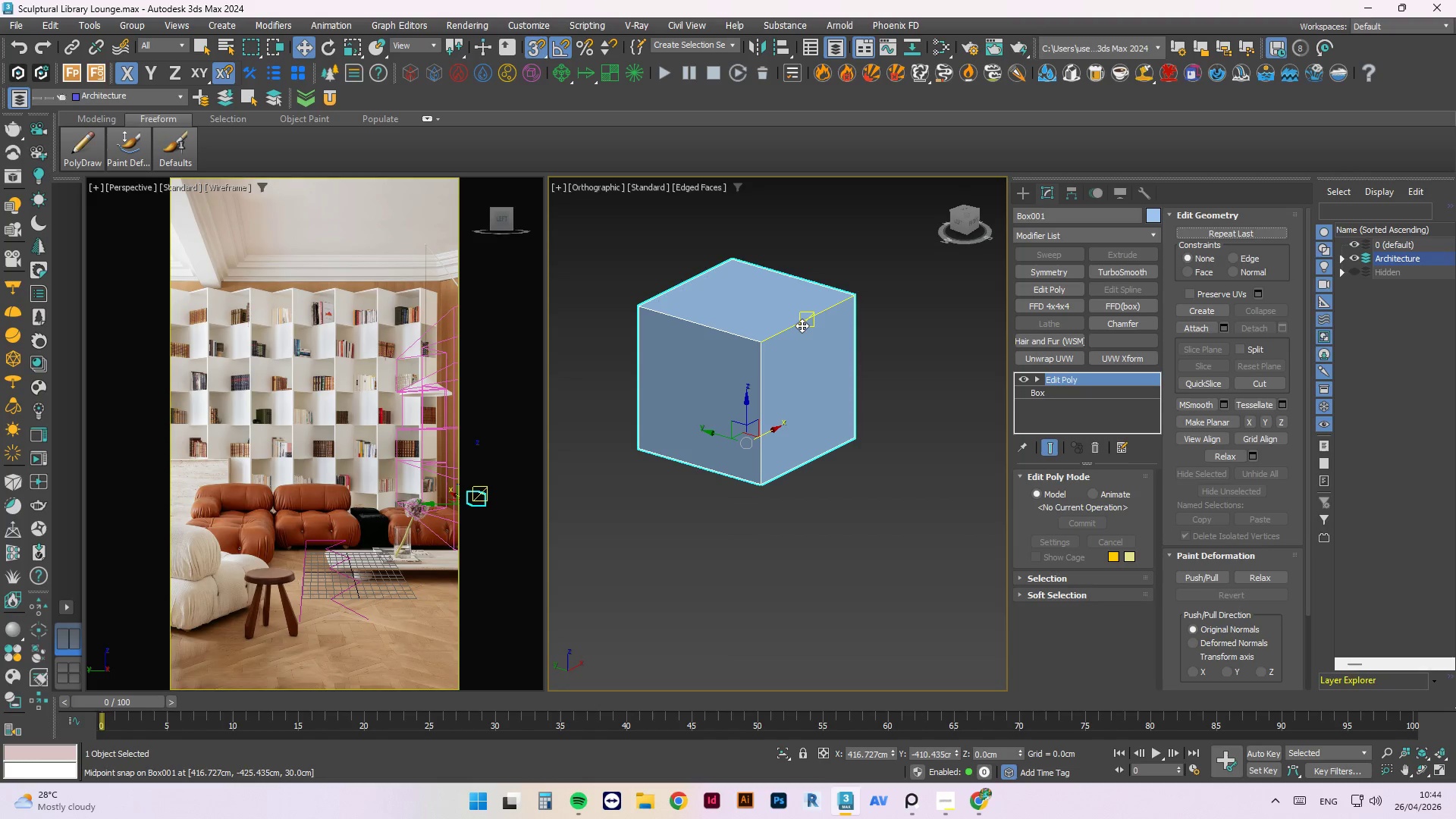 
wait(7.84)
 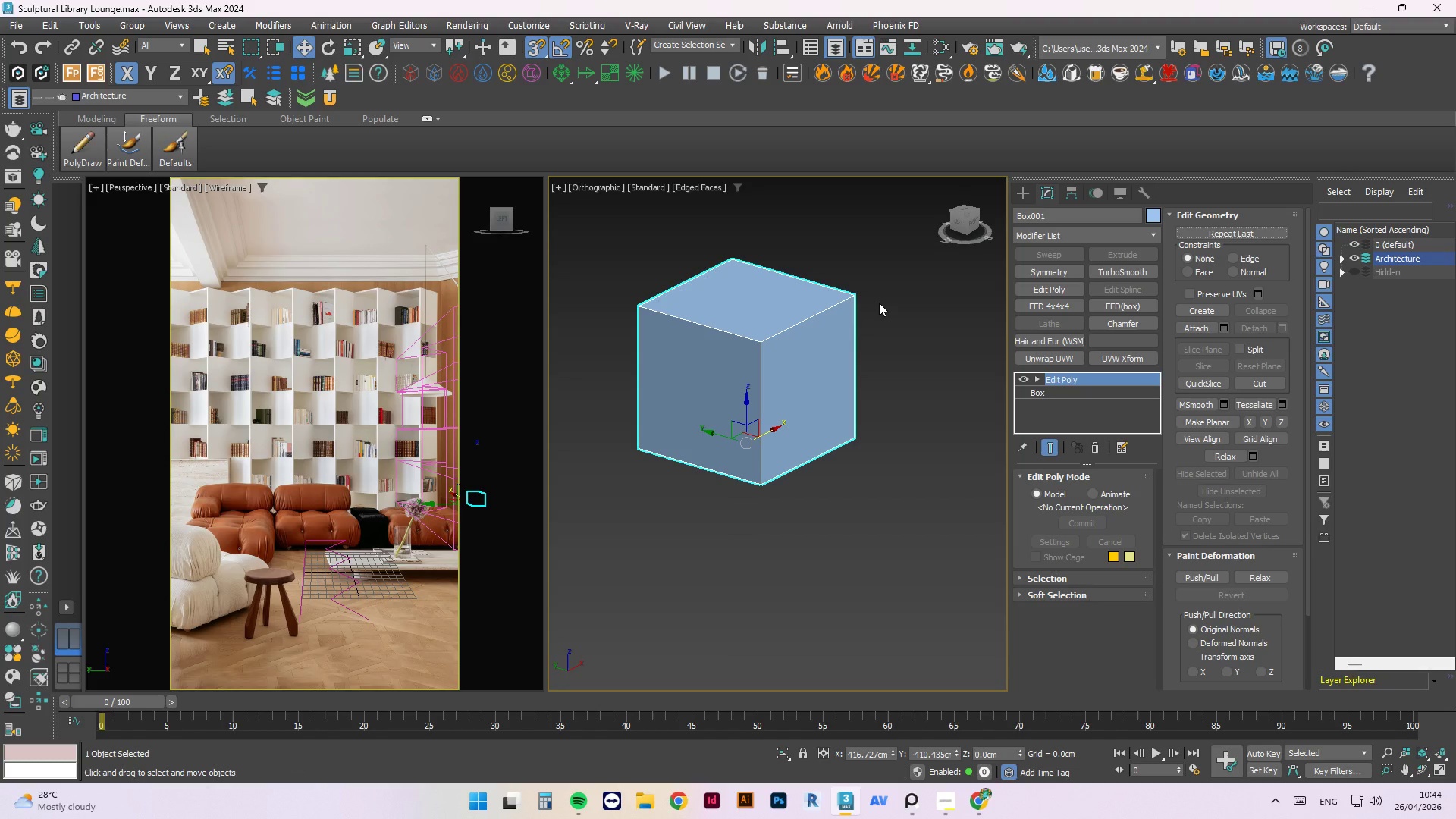 
left_click([1050, 234])
 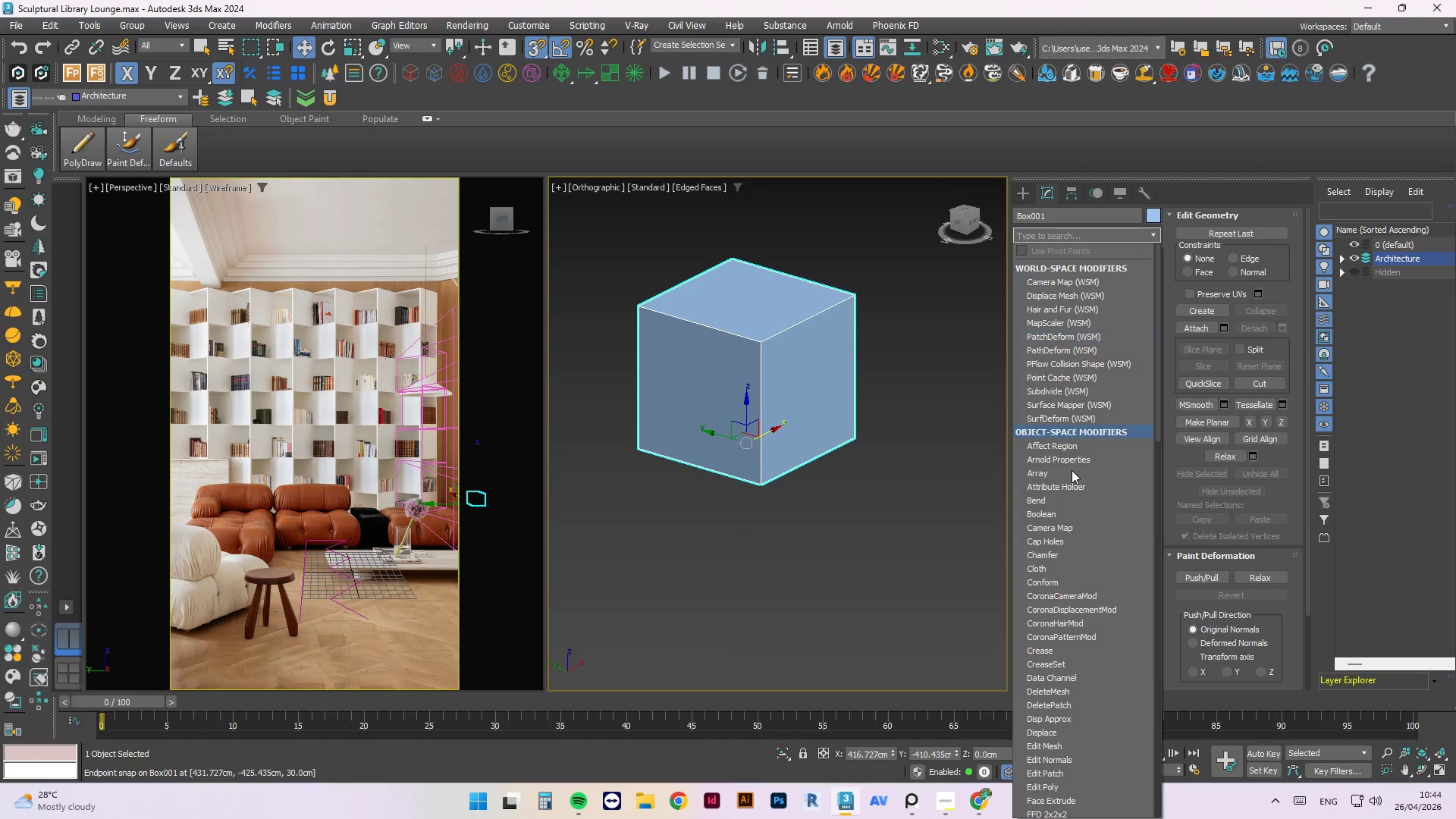 
scroll: coordinate [1065, 585], scroll_direction: down, amount: 25.0
 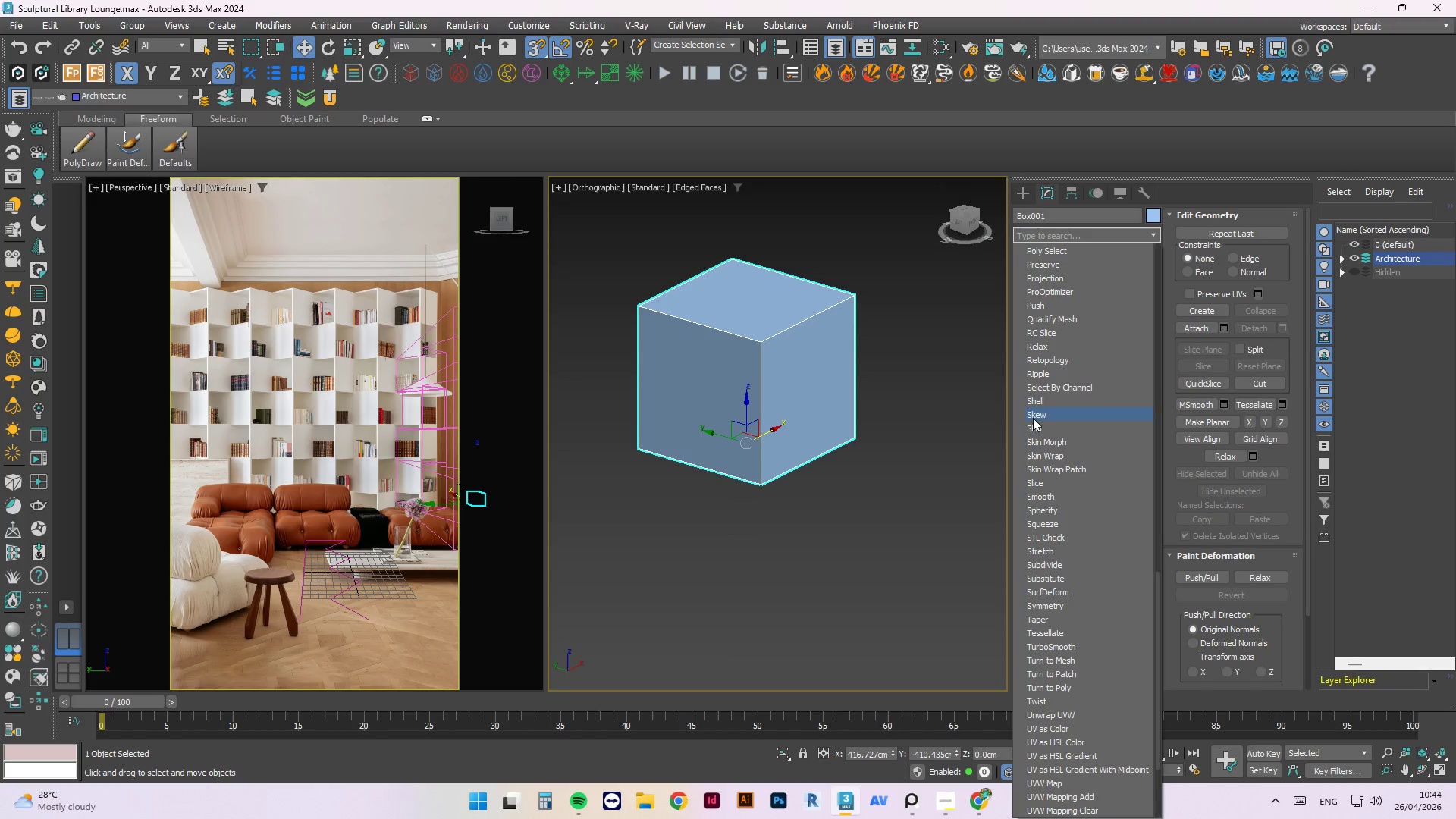 
left_click([1034, 400])
 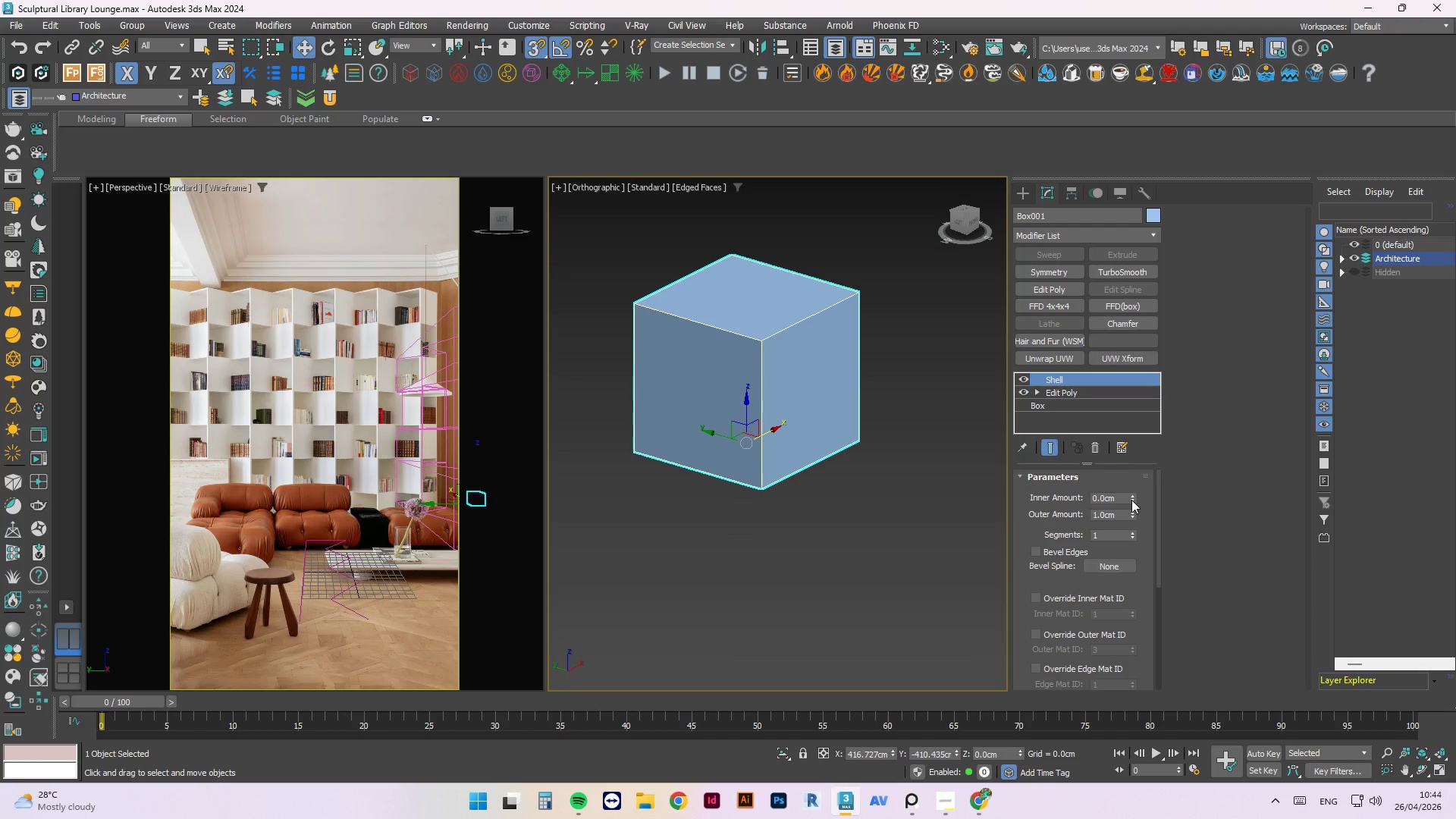 
wait(7.02)
 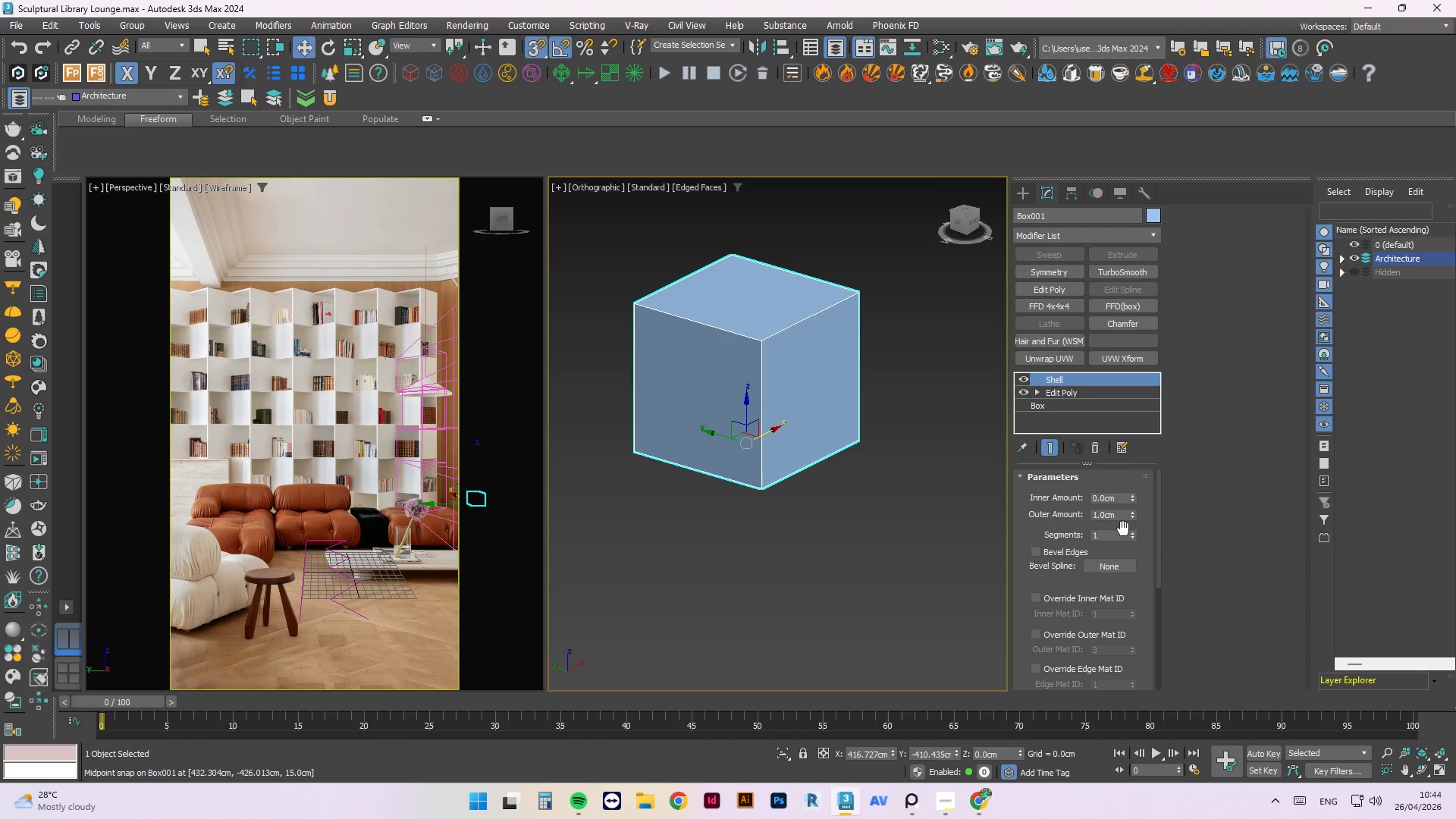 
left_click_drag(start_coordinate=[1119, 515], to_coordinate=[1027, 519])
 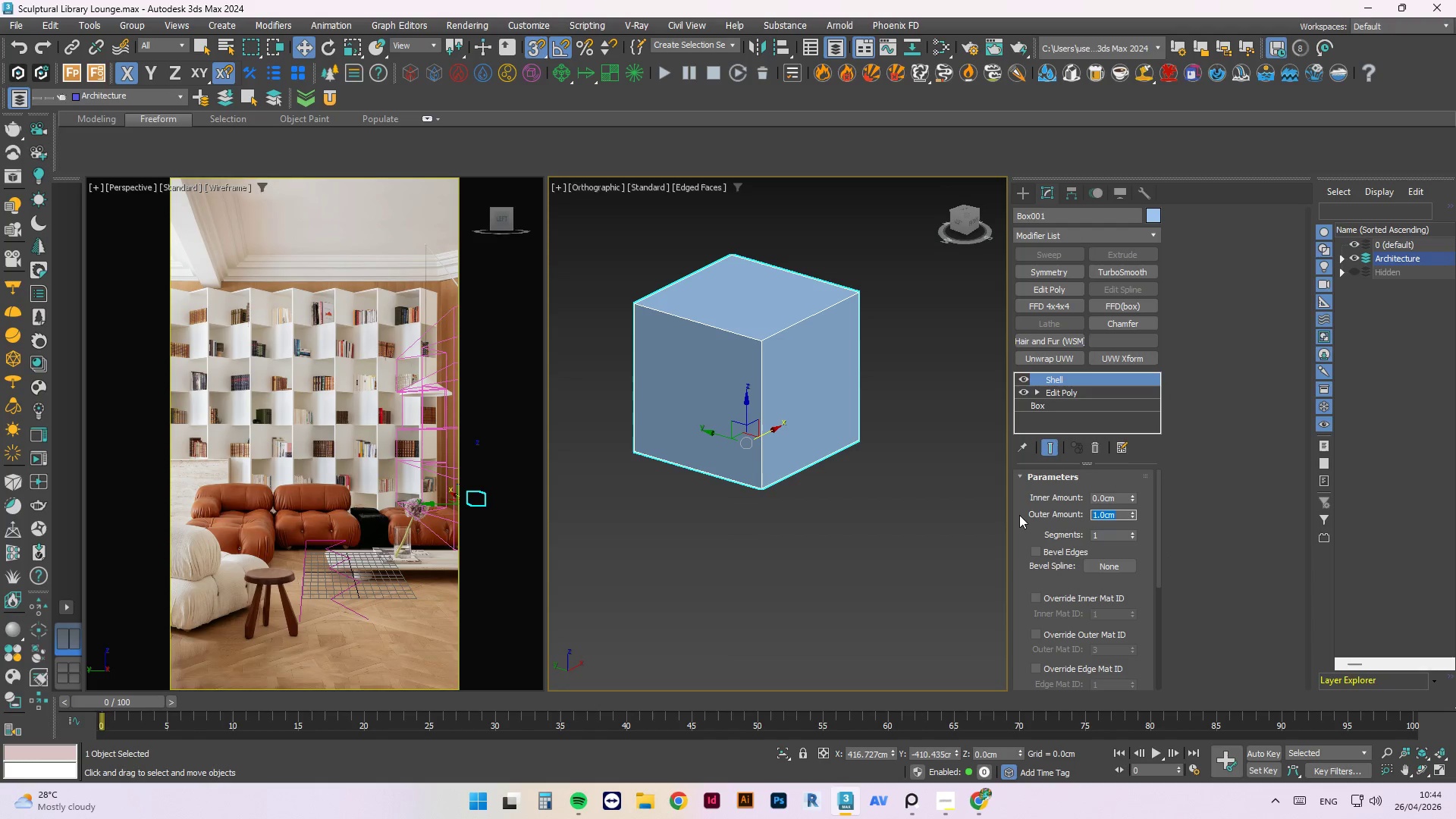 
key(Numpad2)
 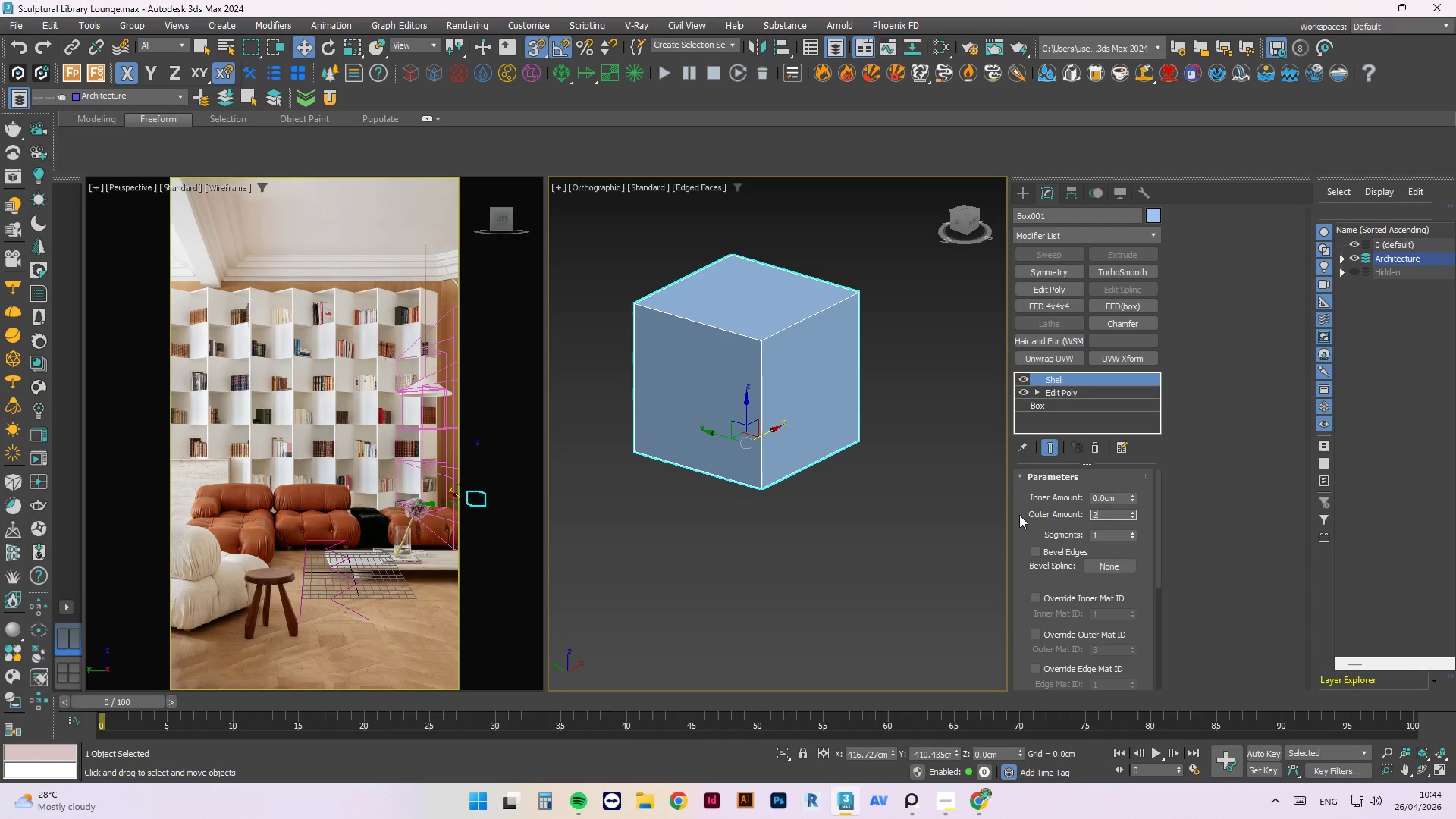 
key(NumpadEnter)
 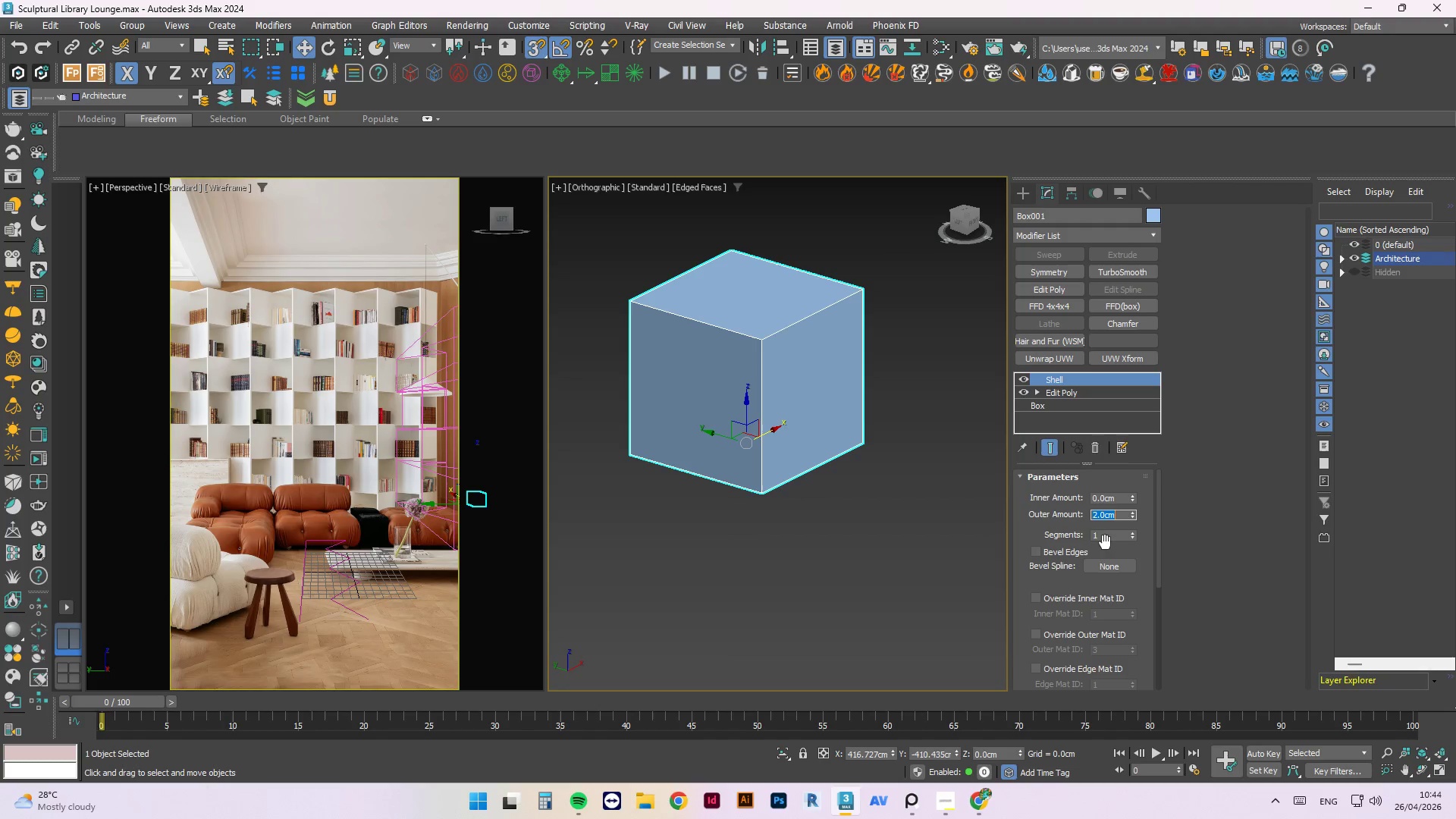 
right_click([1081, 376])
 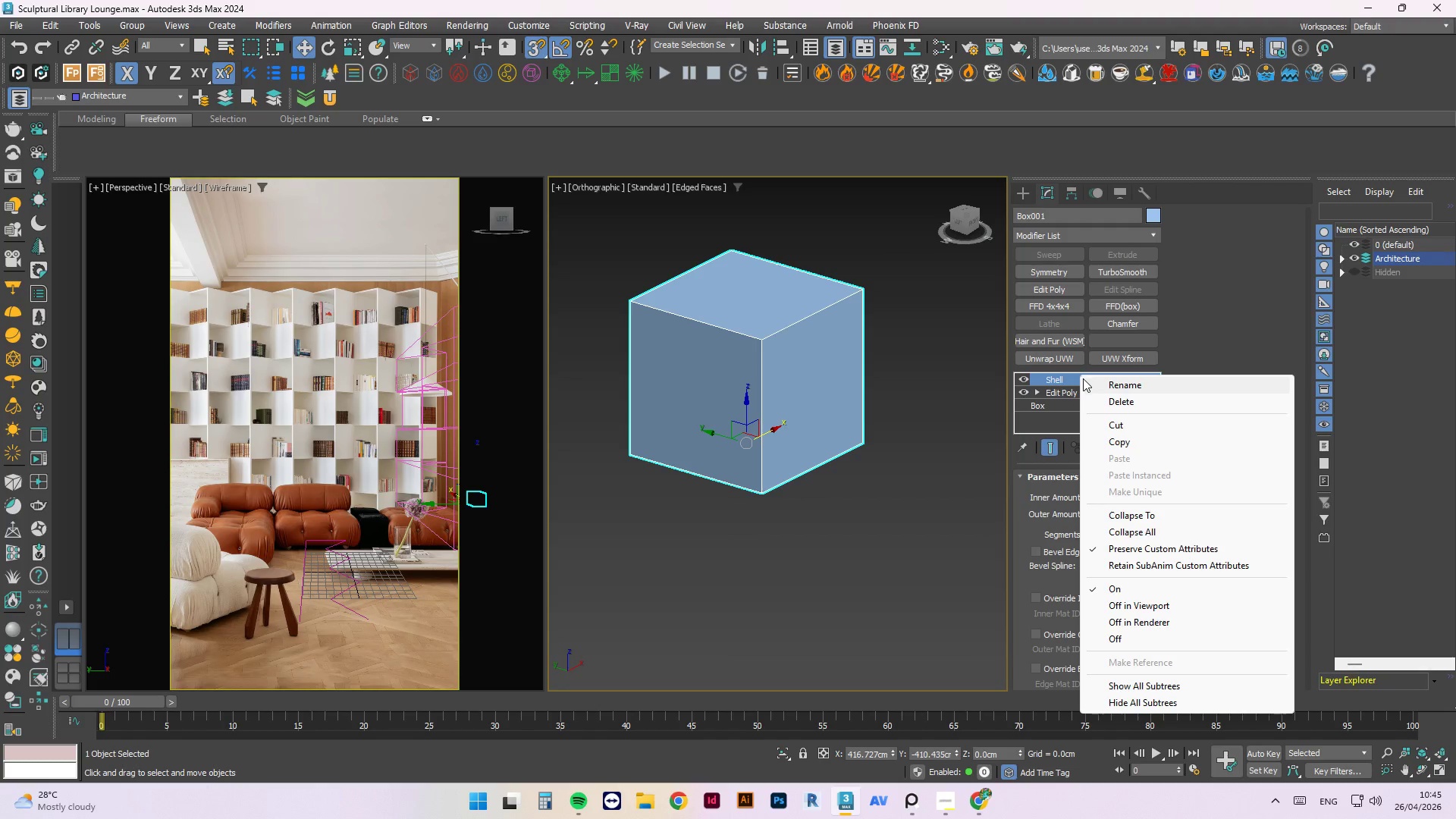 
left_click([1132, 528])
 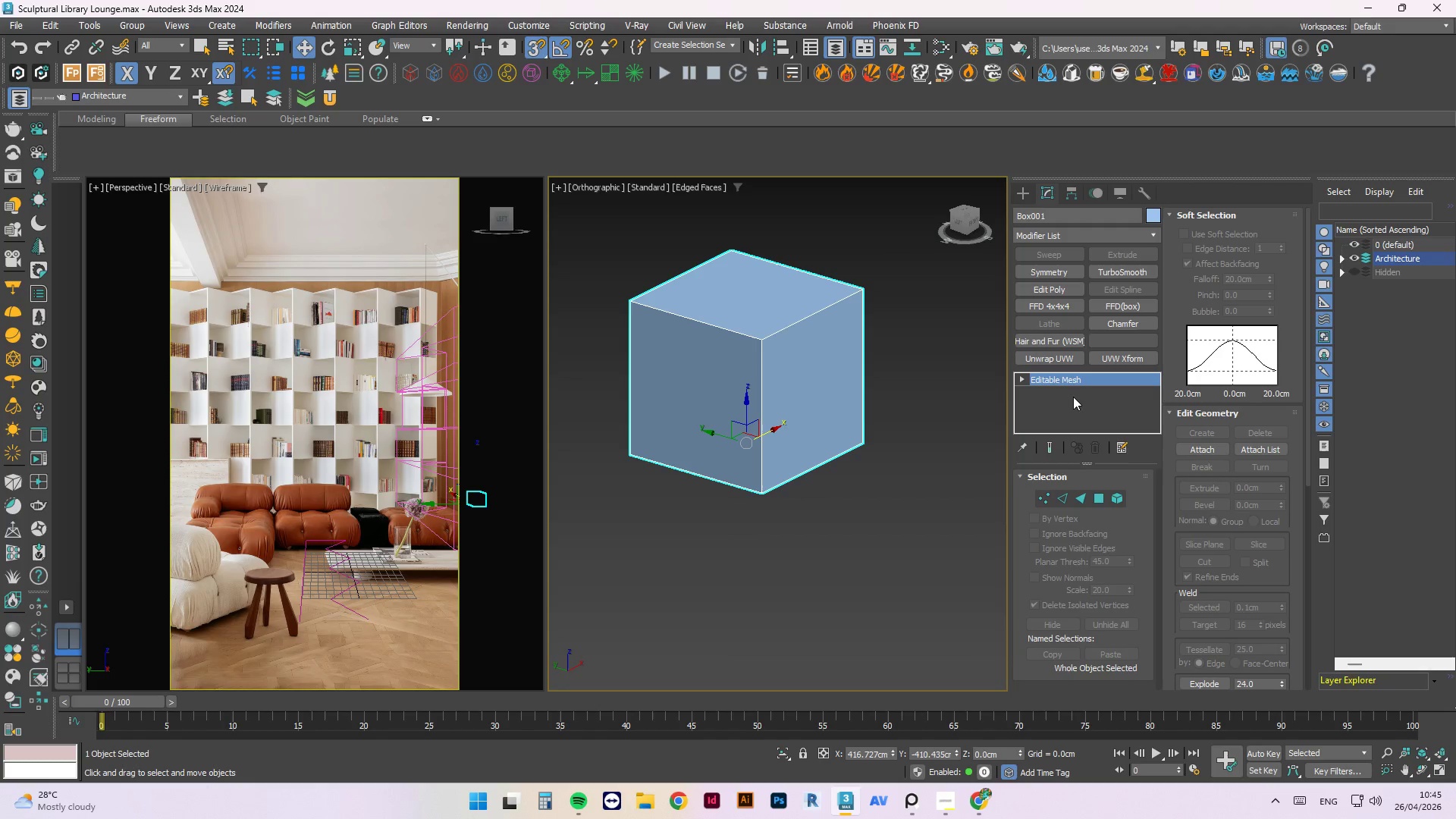 
right_click([1073, 381])
 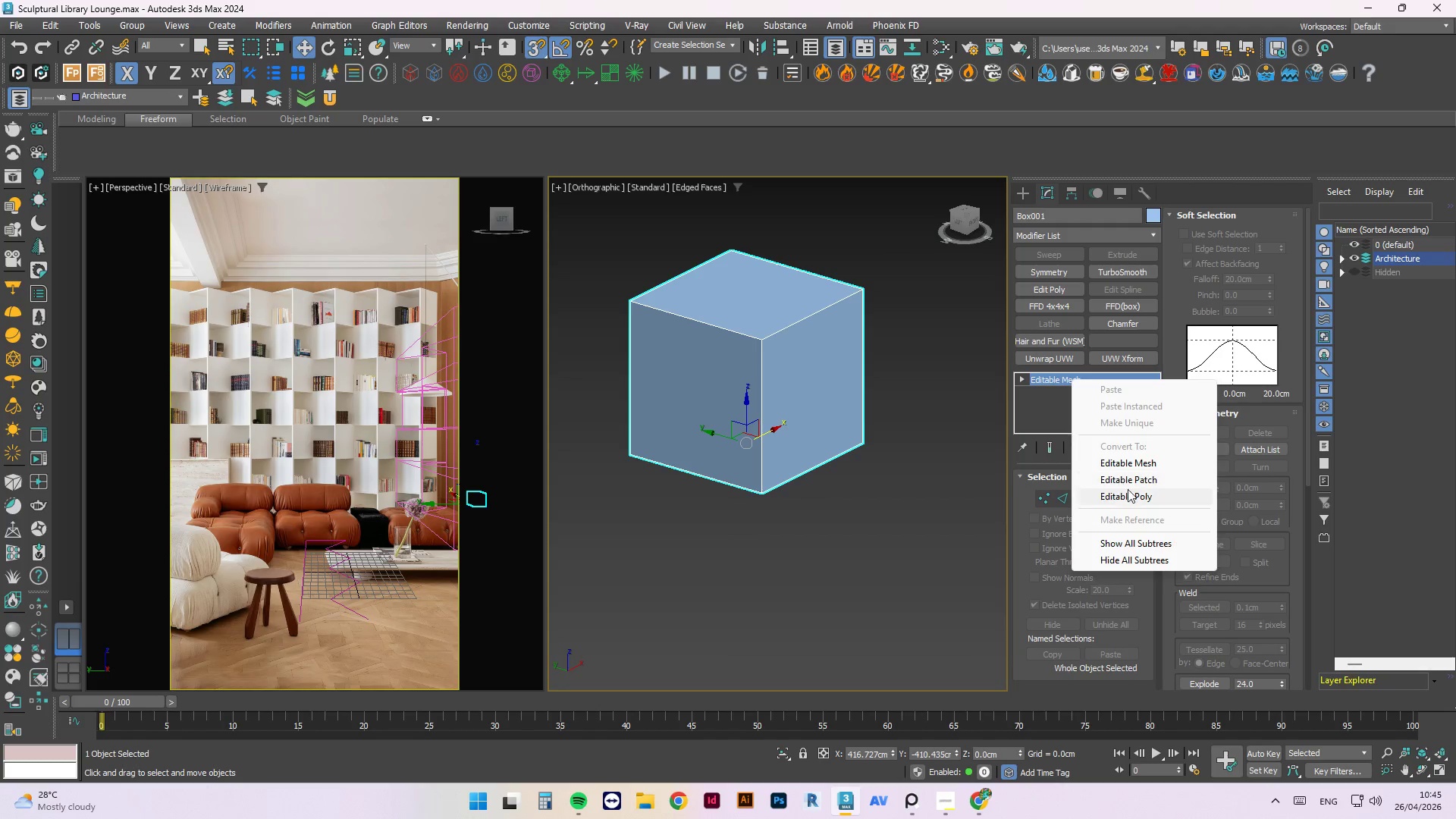 
left_click([1131, 496])
 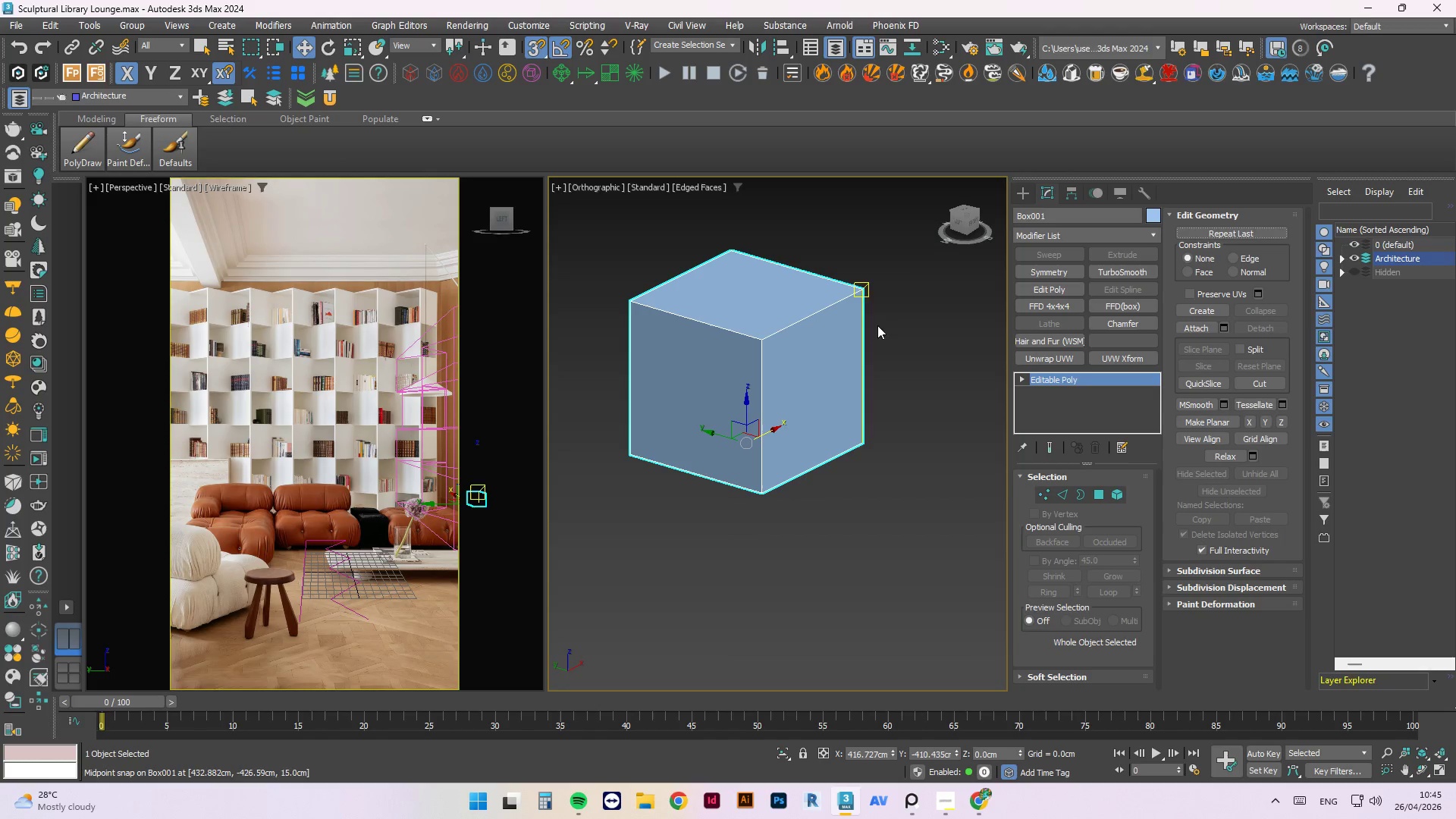 
key(F3)
 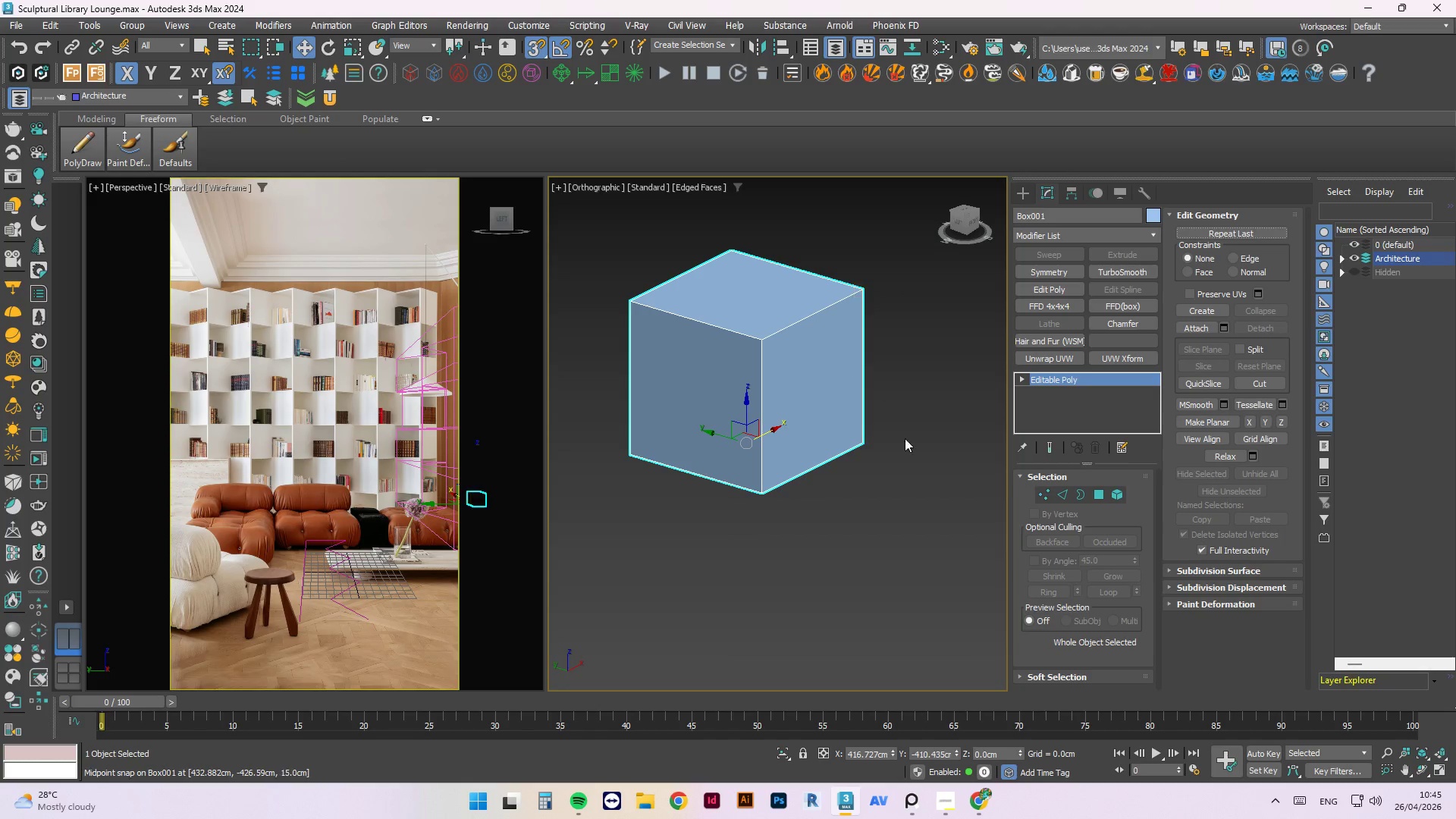 
left_click([924, 463])
 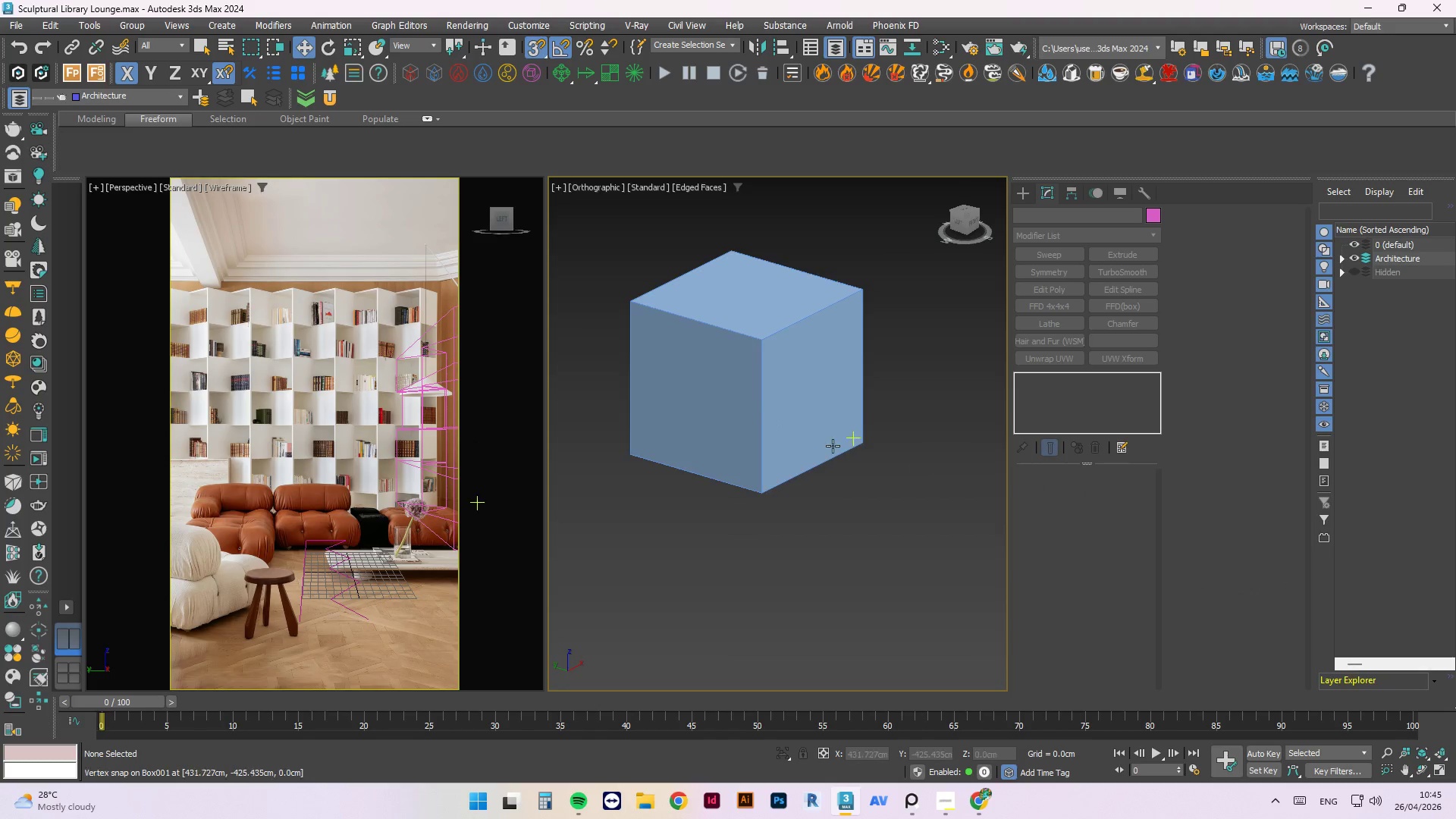 
key(F4)
 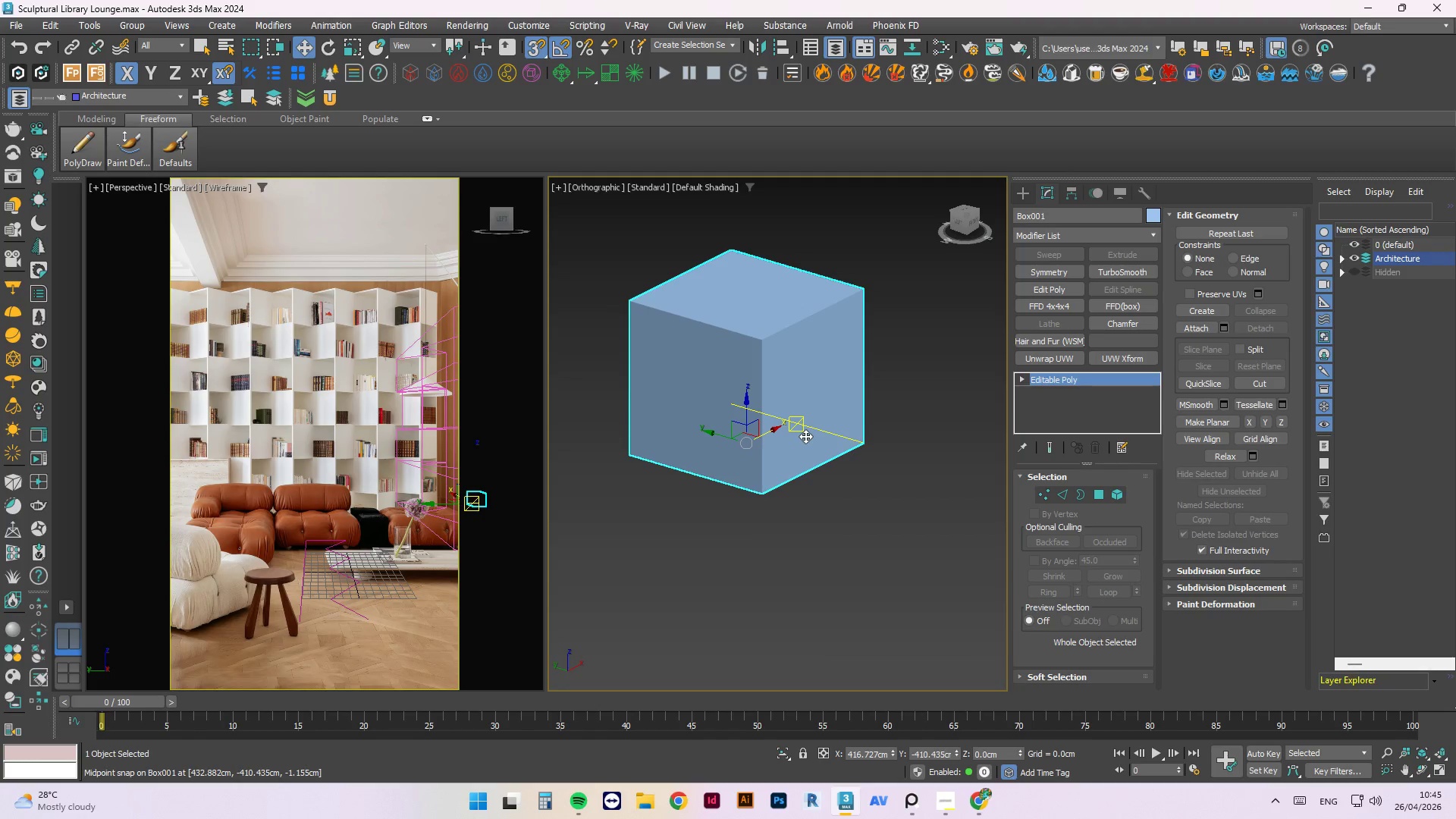 
key(F3)
 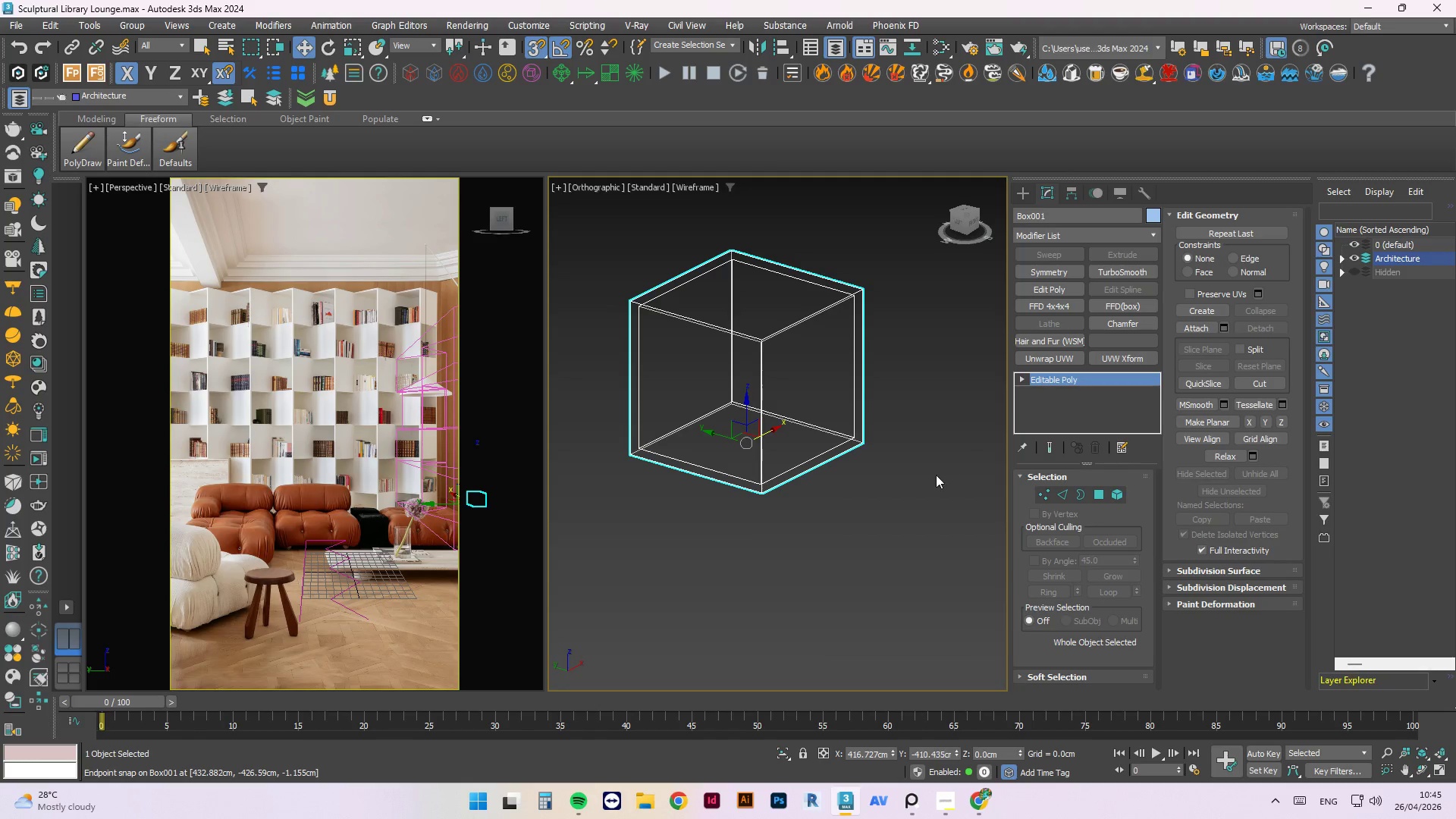 
left_click([933, 476])
 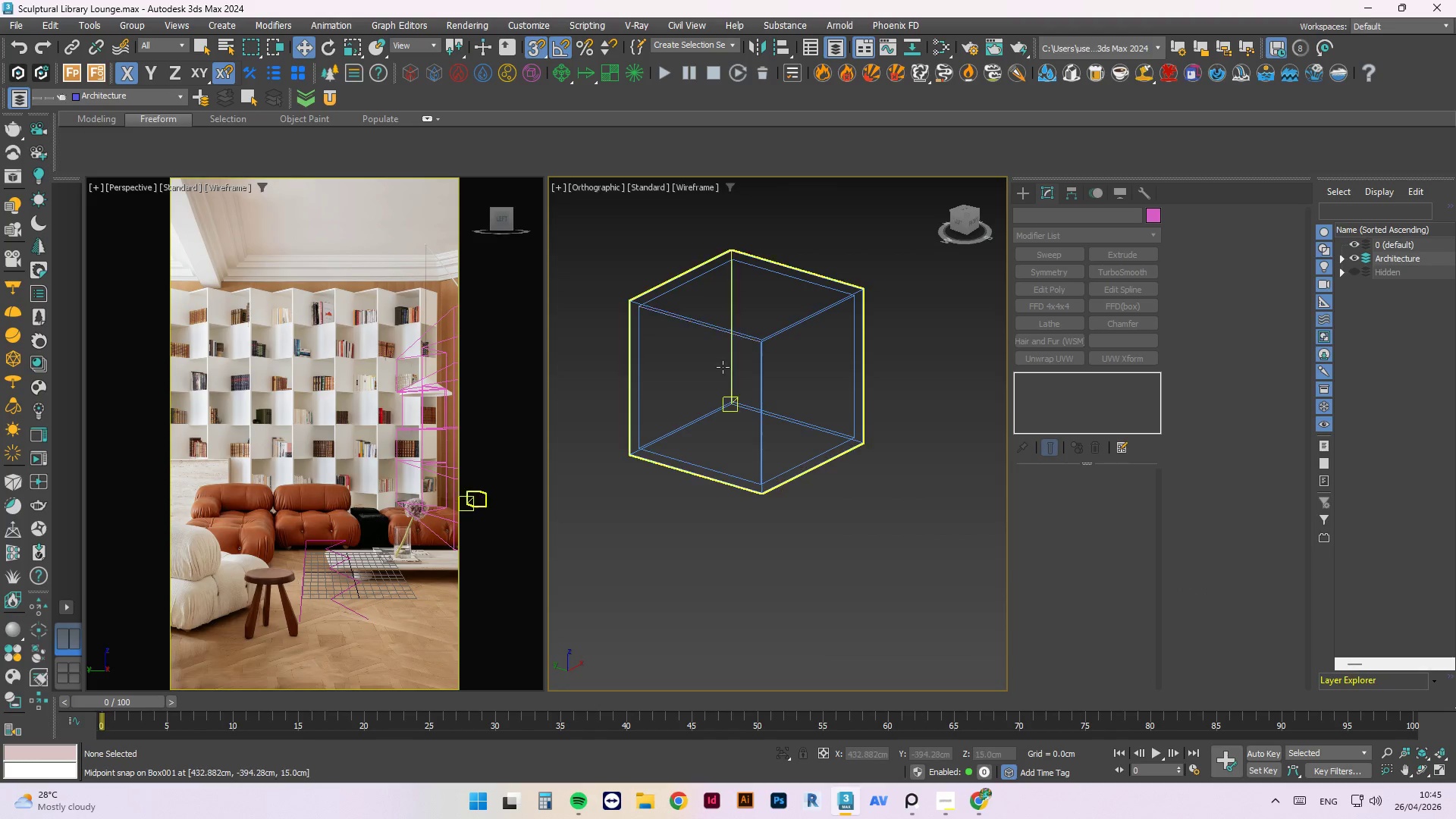 
hold_key(key=AltLeft, duration=1.78)
 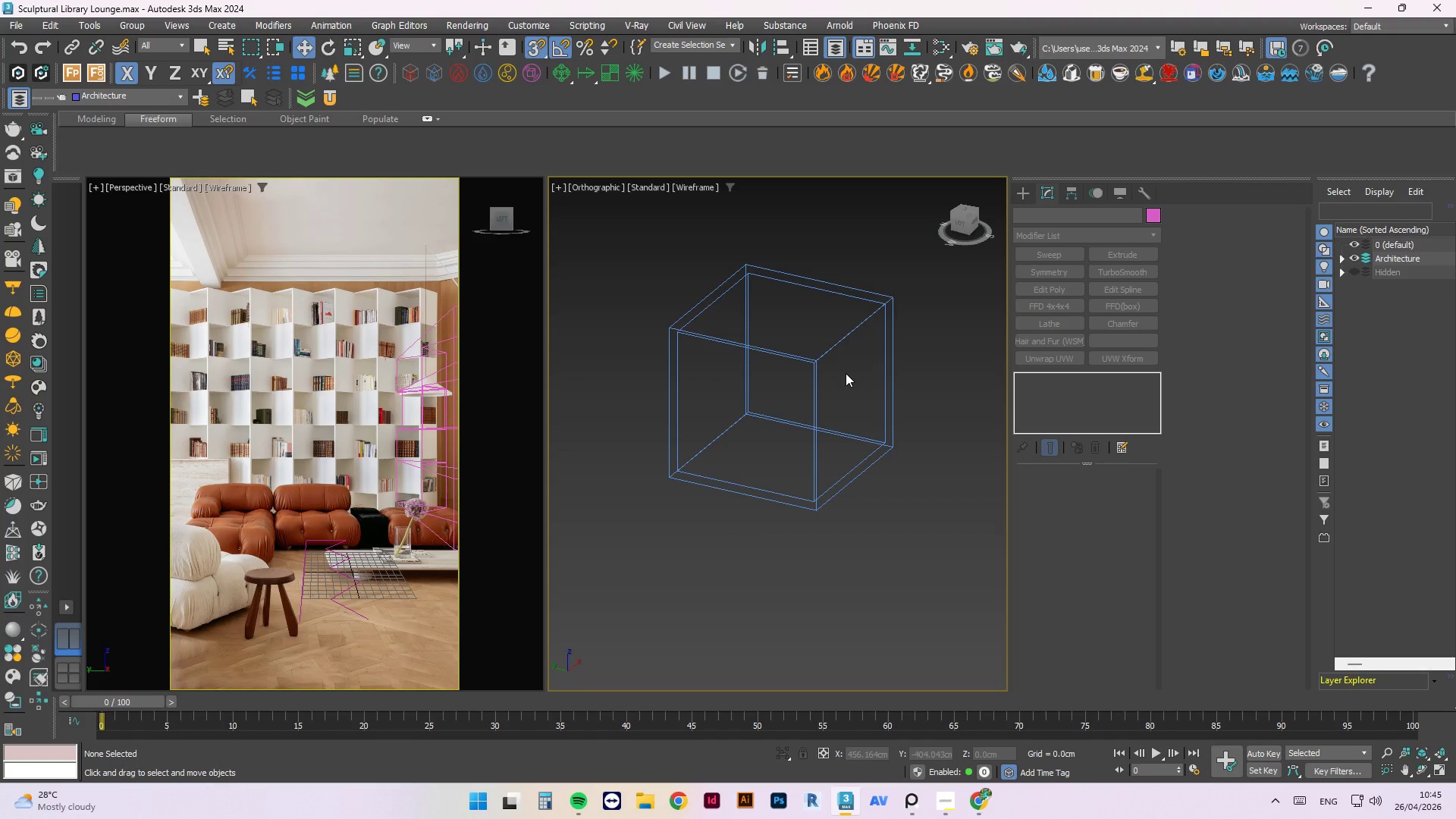 
wait(13.22)
 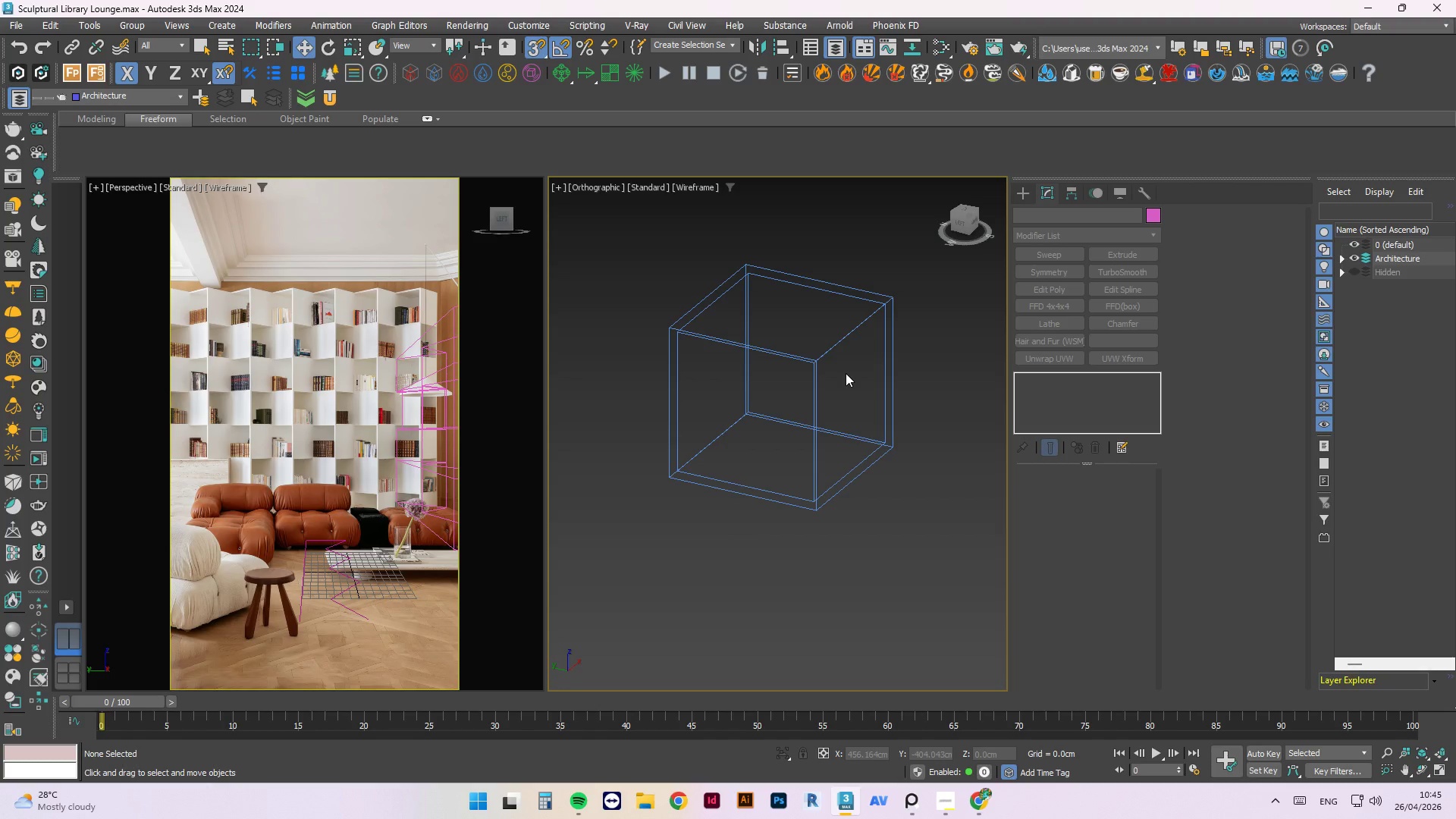 
scroll: coordinate [764, 341], scroll_direction: up, amount: 2.0
 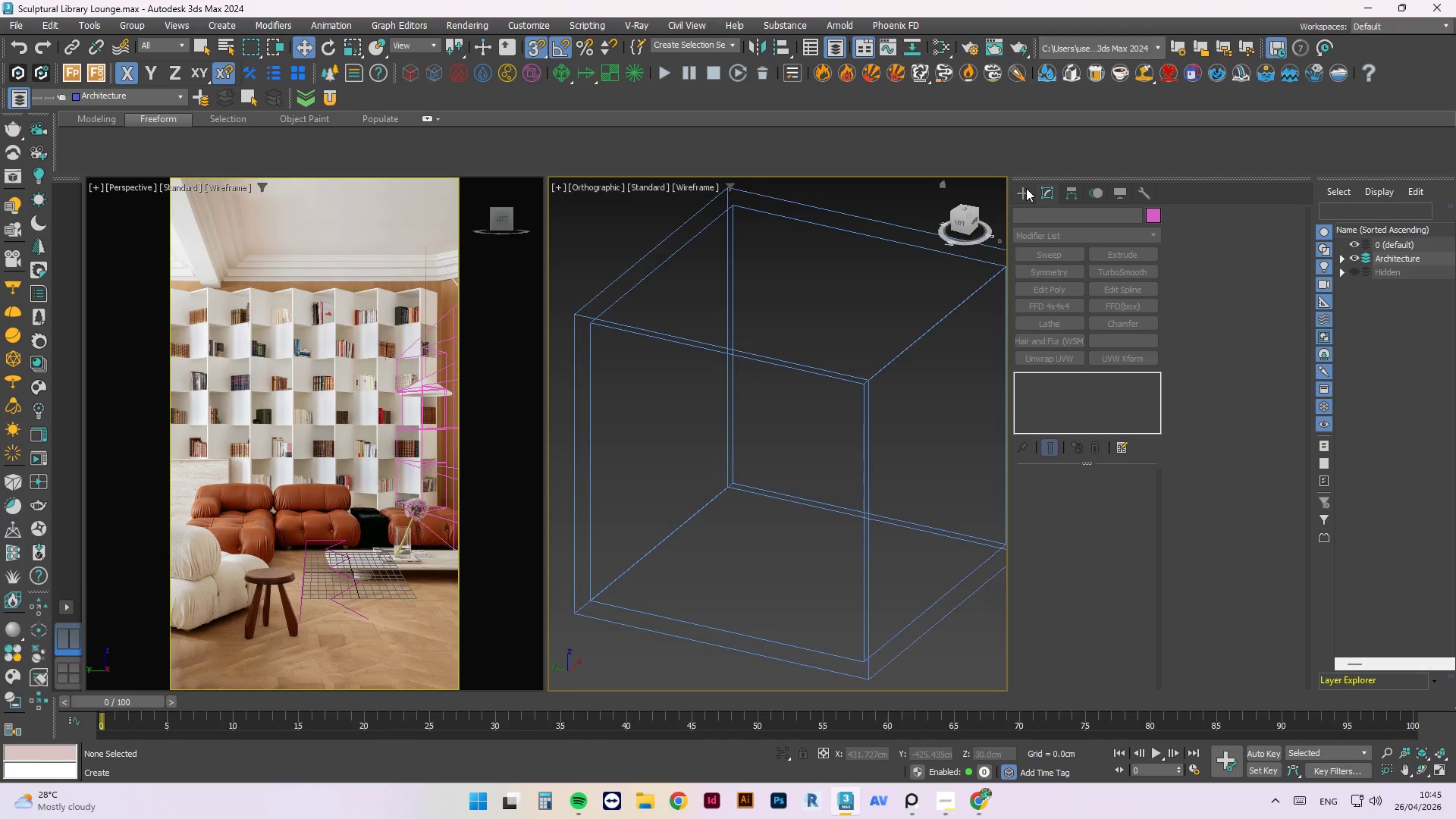 
left_click([945, 303])
 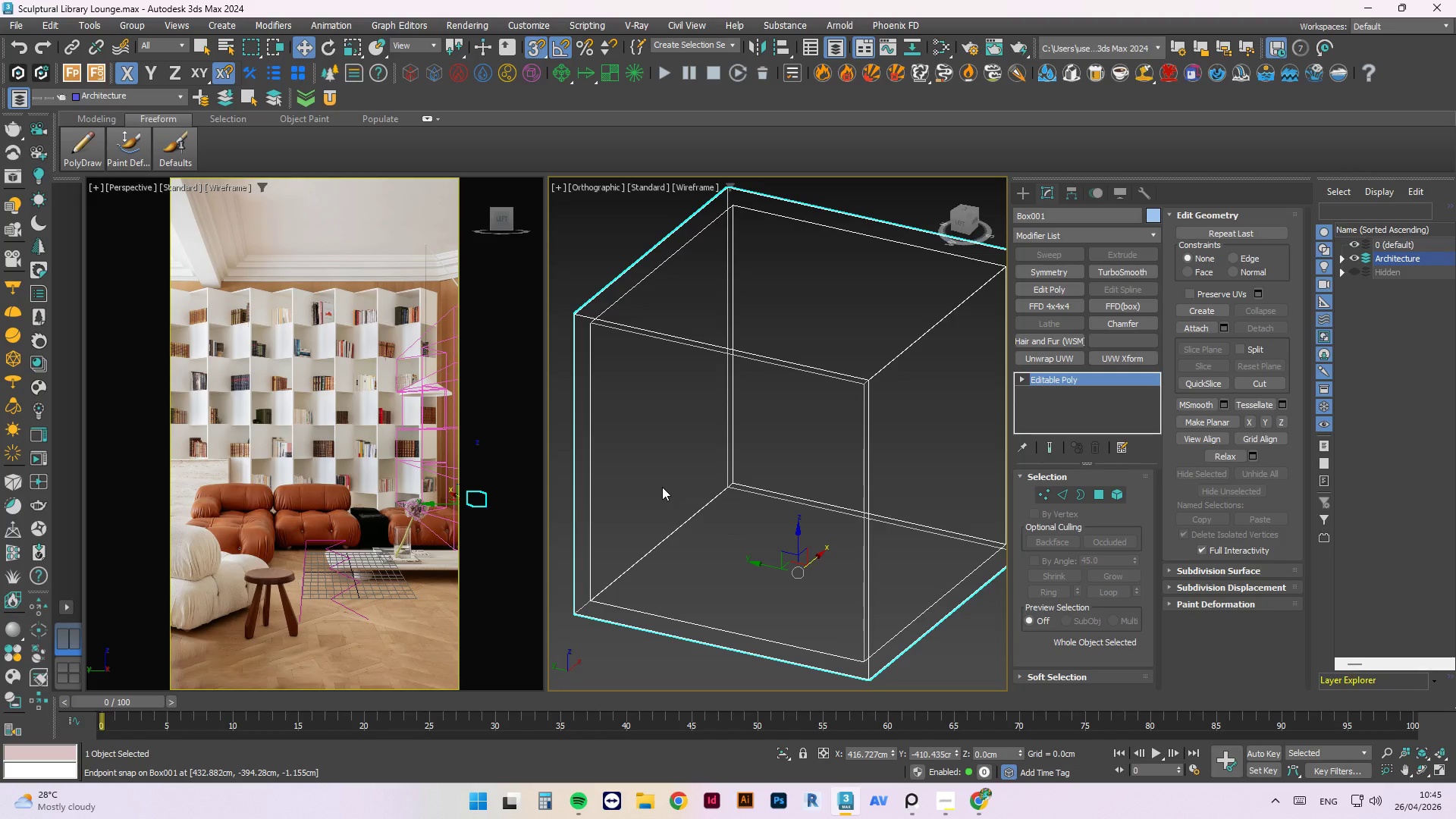 
wait(14.64)
 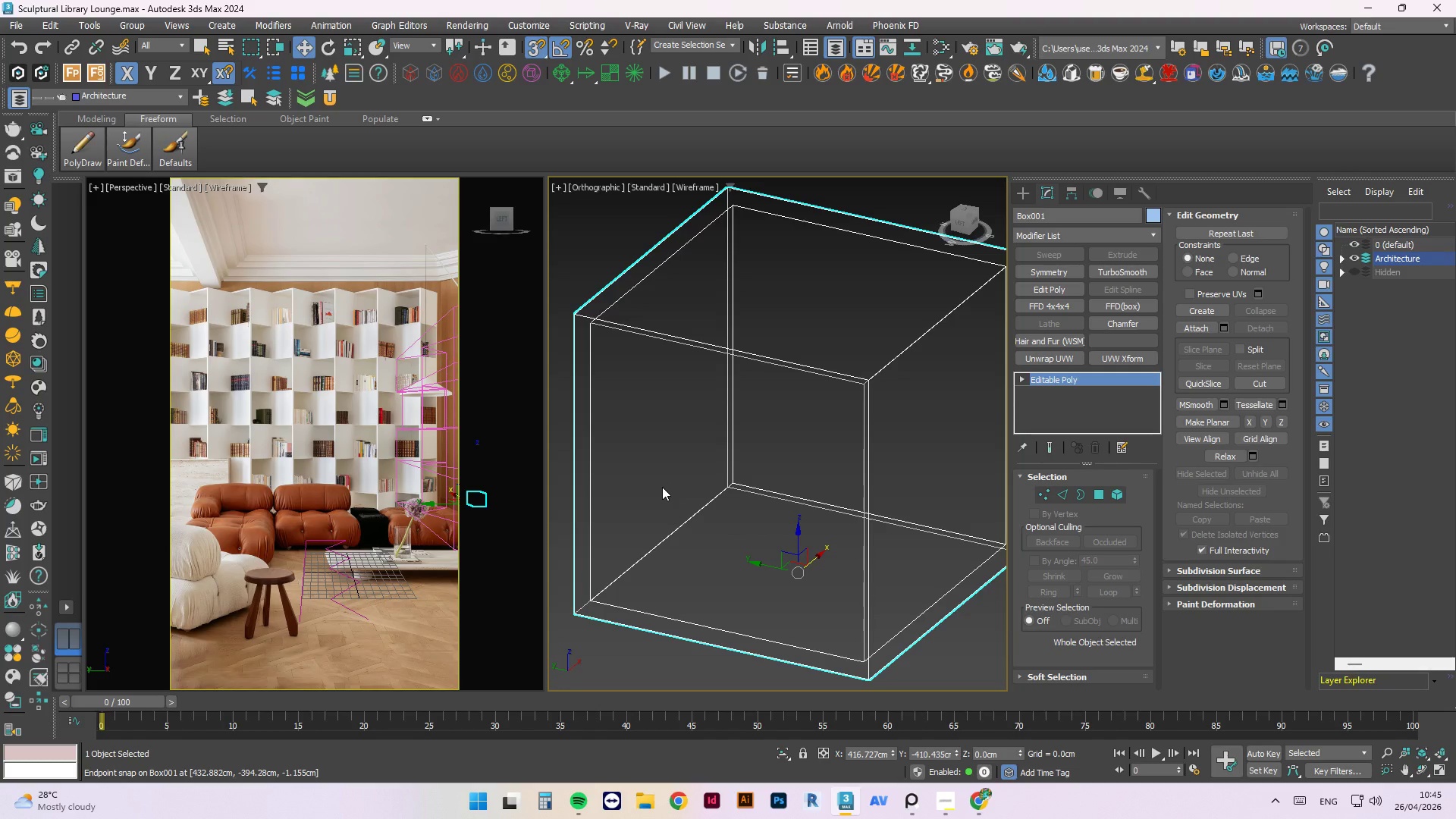 
scroll: coordinate [701, 475], scroll_direction: down, amount: 8.0
 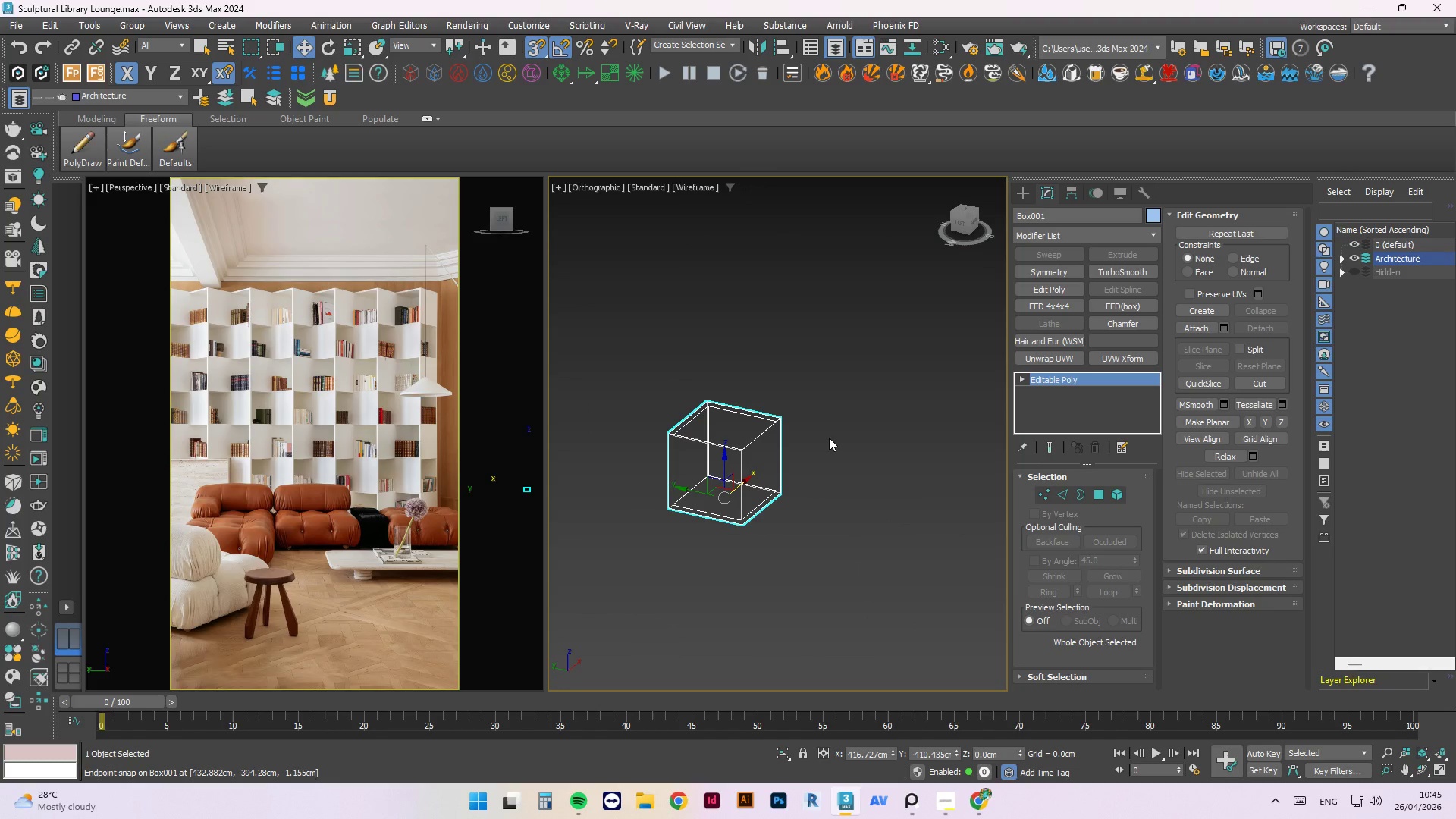 
left_click([950, 393])
 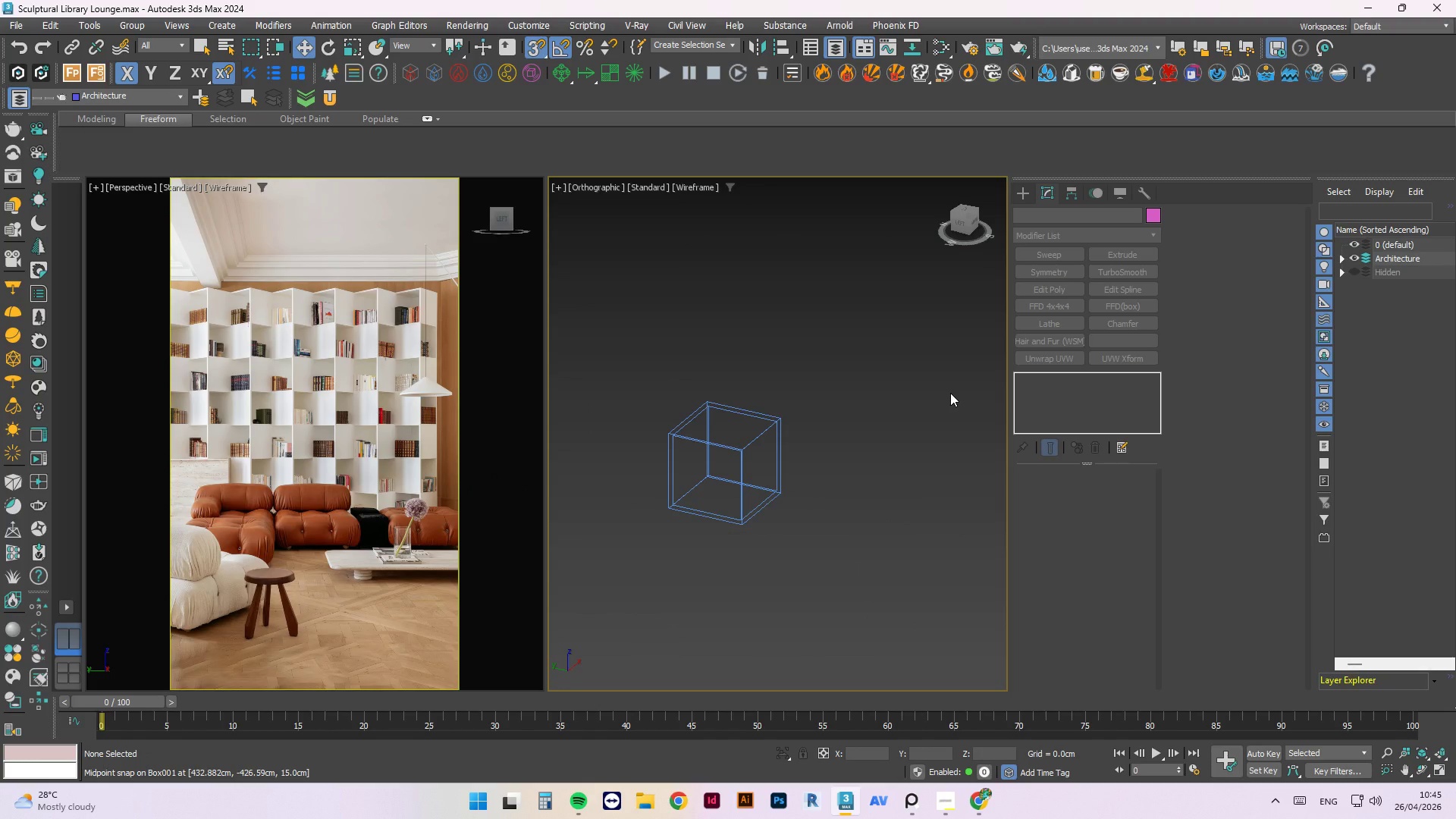 
key(Control+Z)
 